 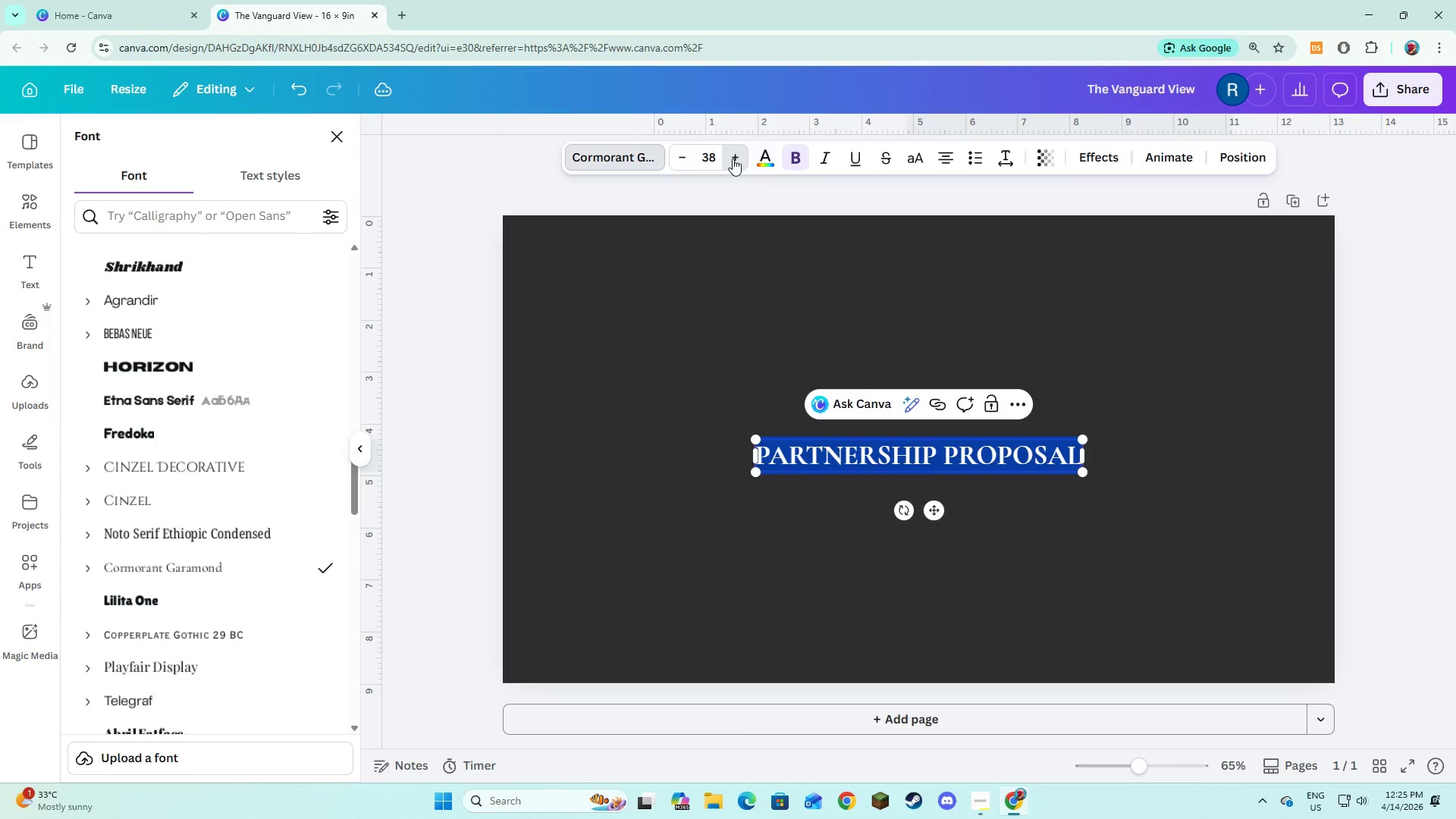 
triple_click([733, 158])
 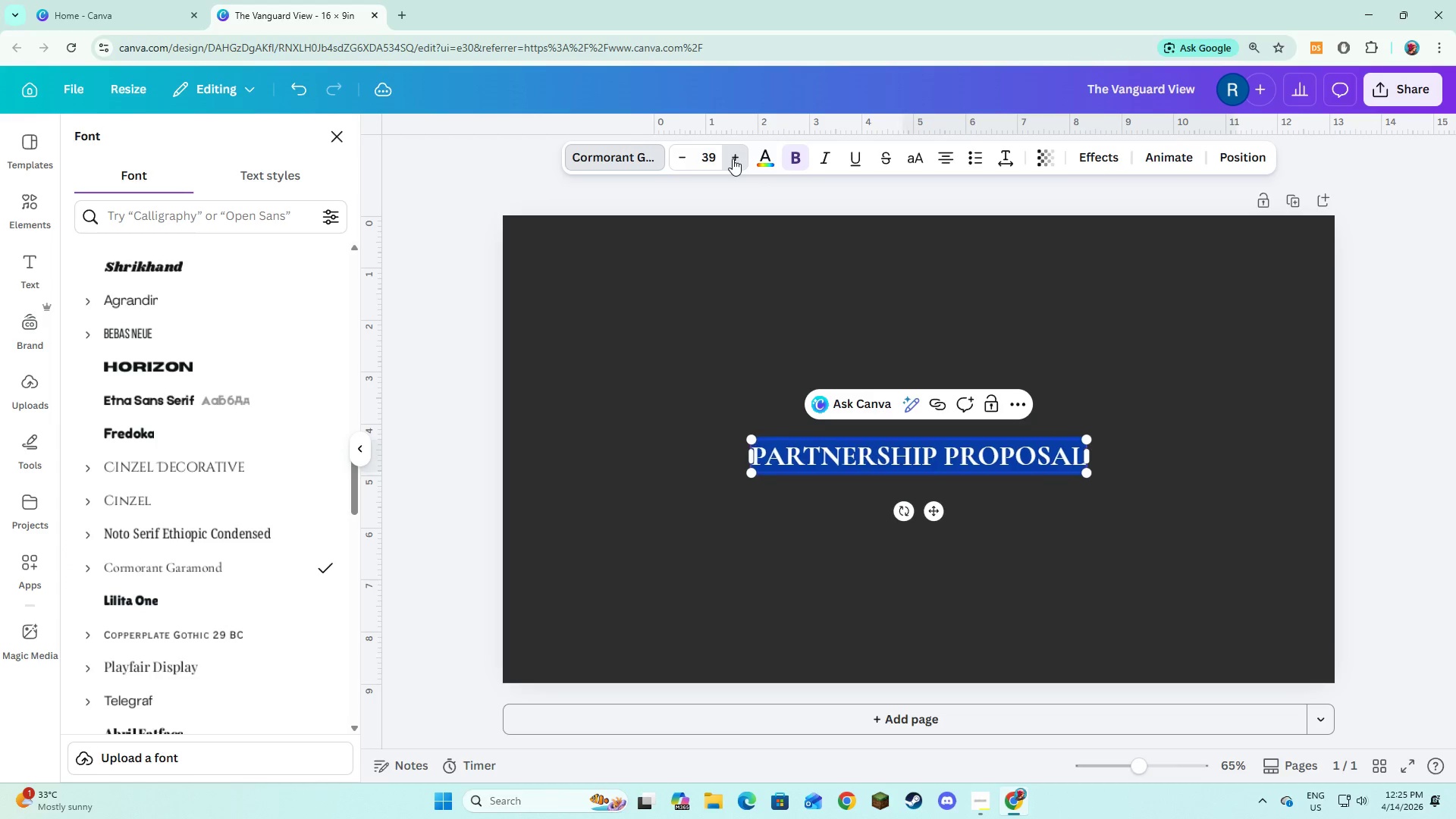 
triple_click([733, 158])
 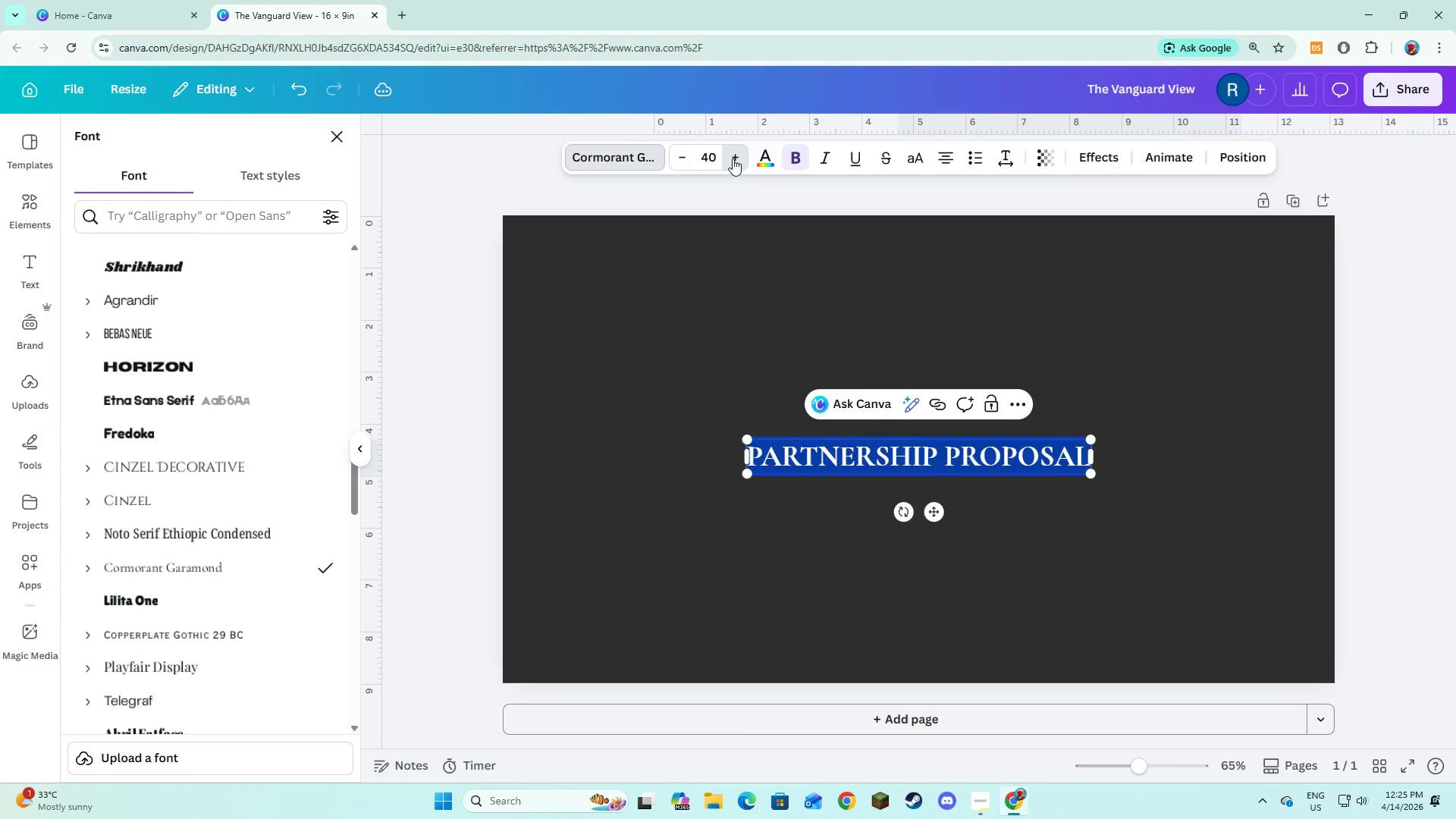 
triple_click([733, 158])
 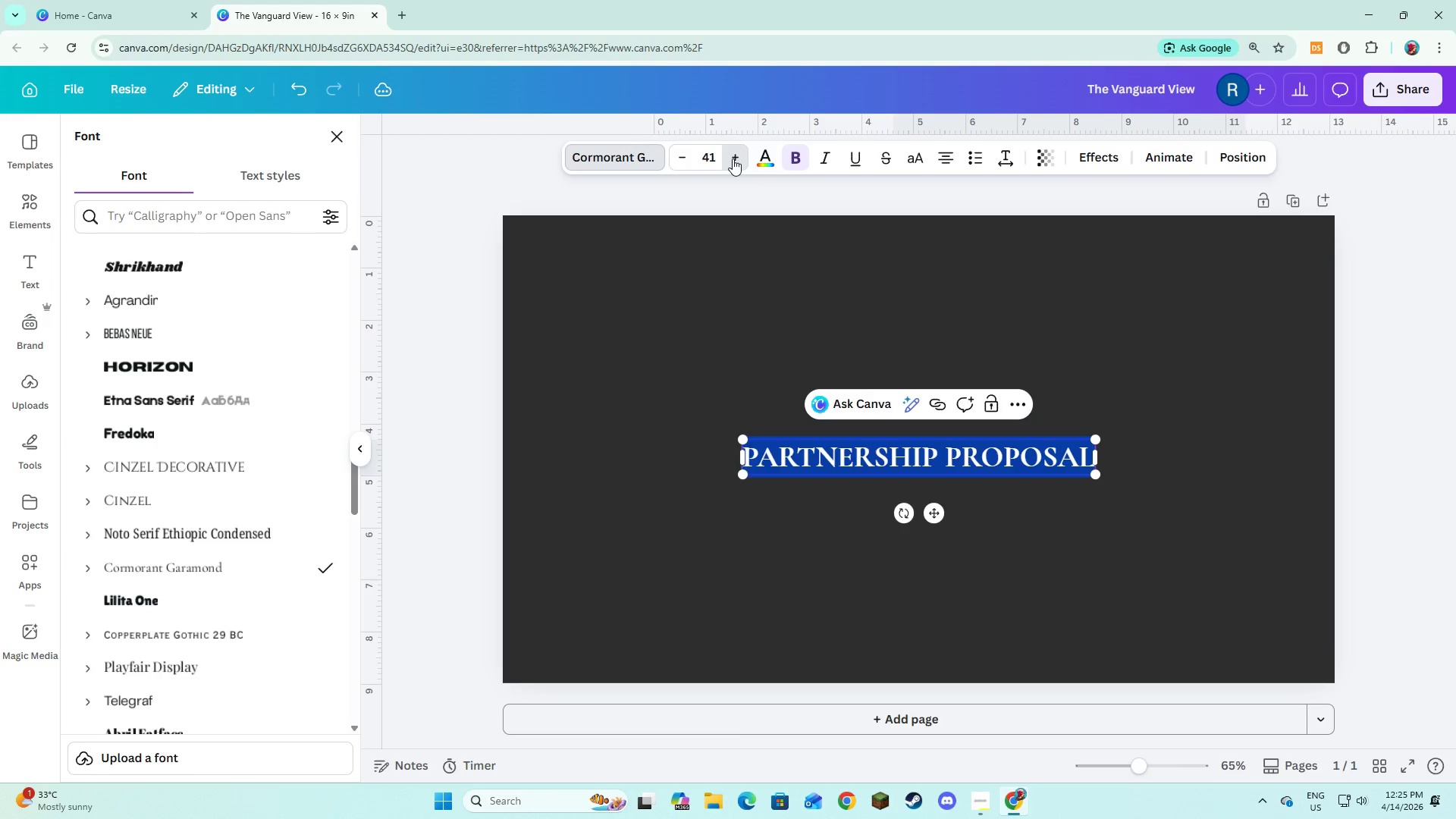 
triple_click([733, 158])
 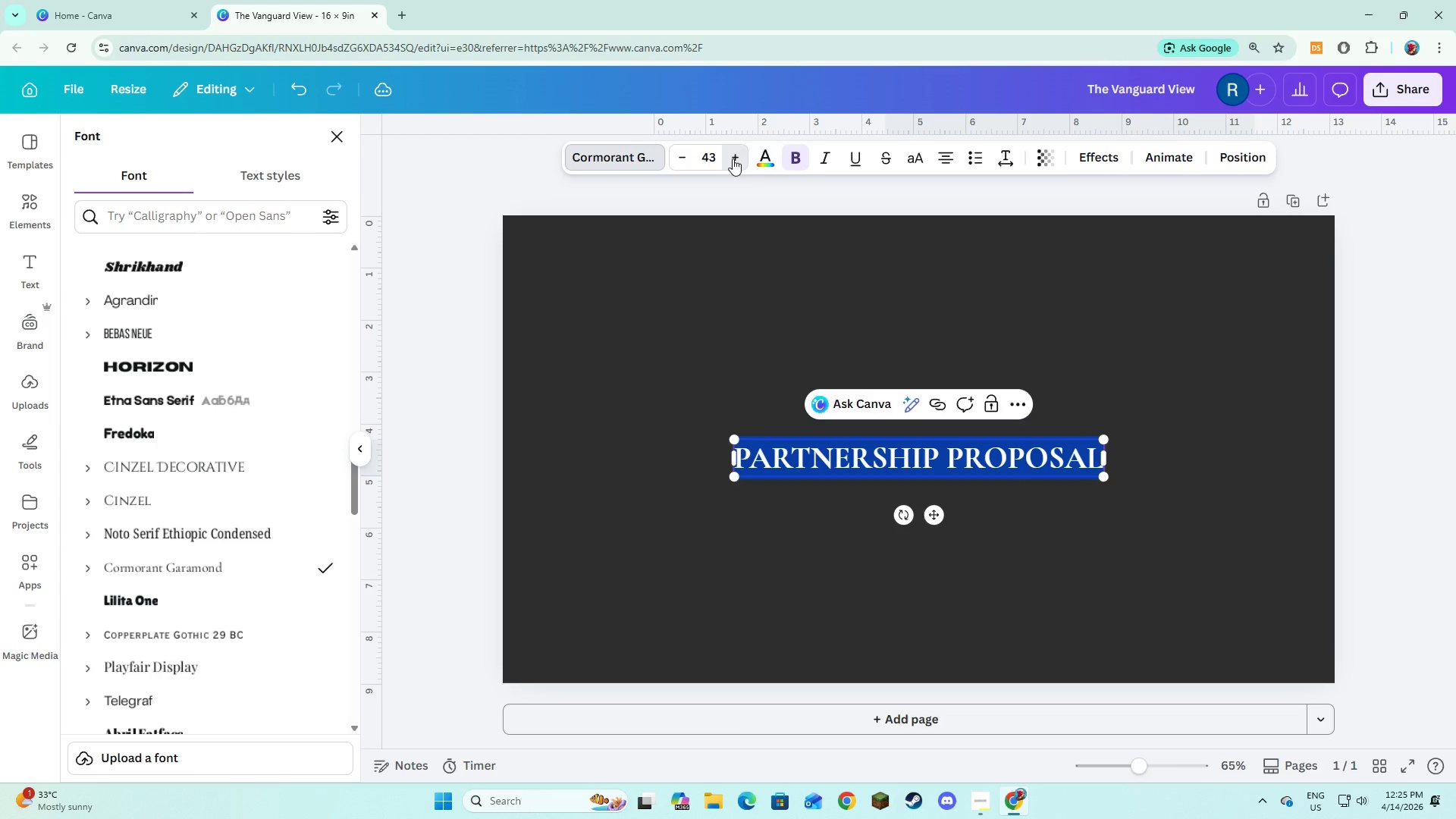 
triple_click([733, 158])
 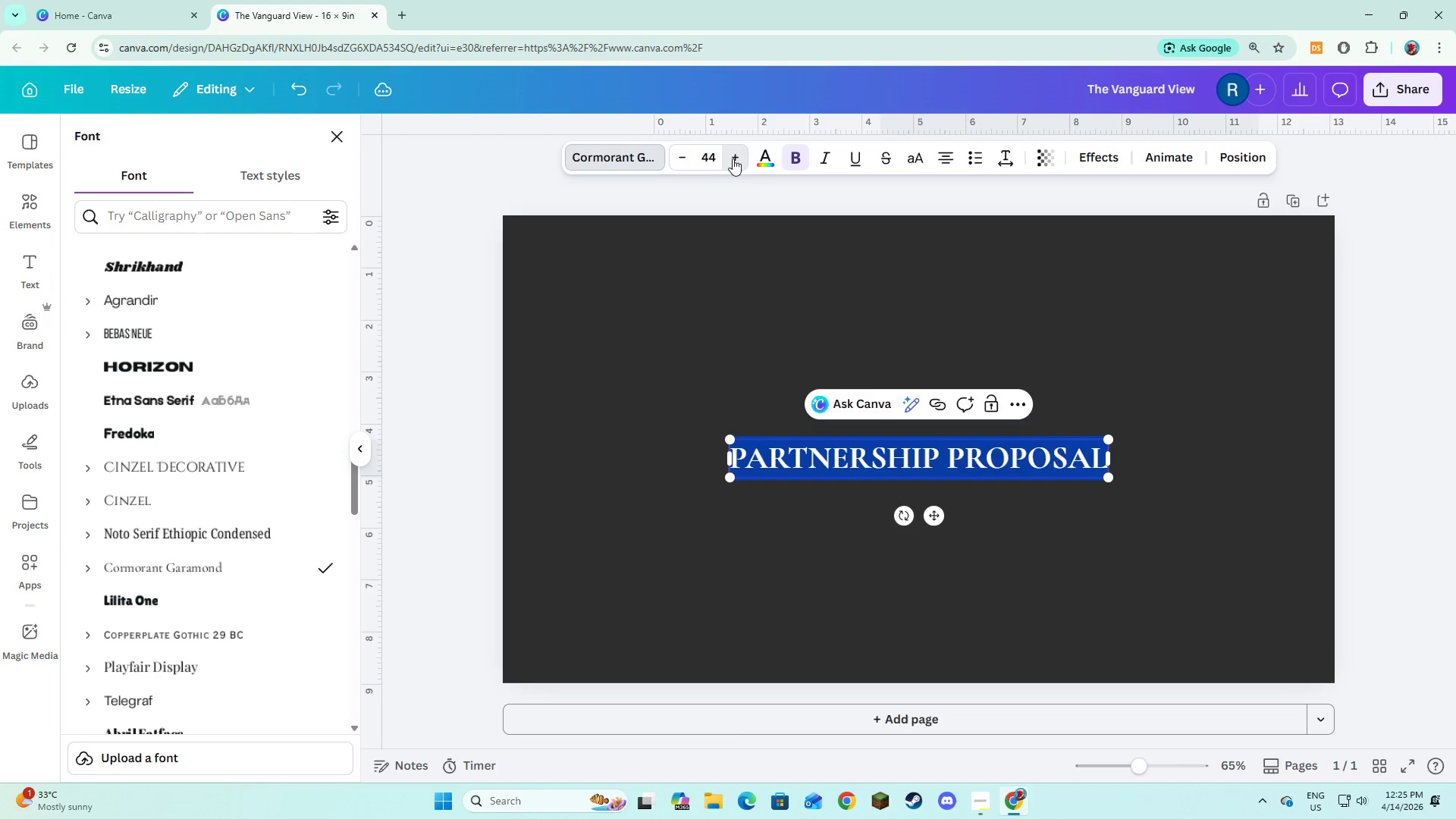 
triple_click([733, 158])
 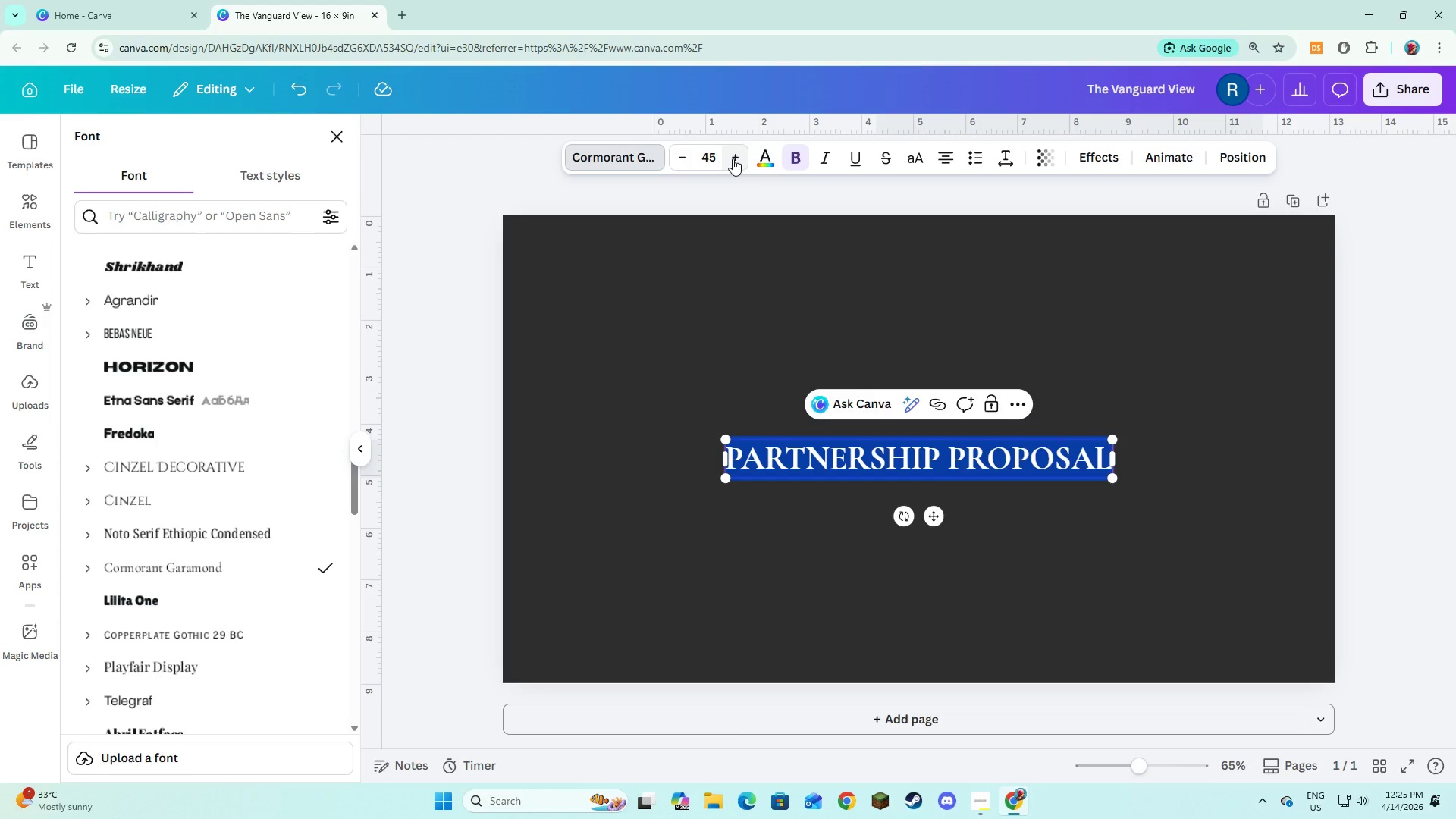 
double_click([733, 158])
 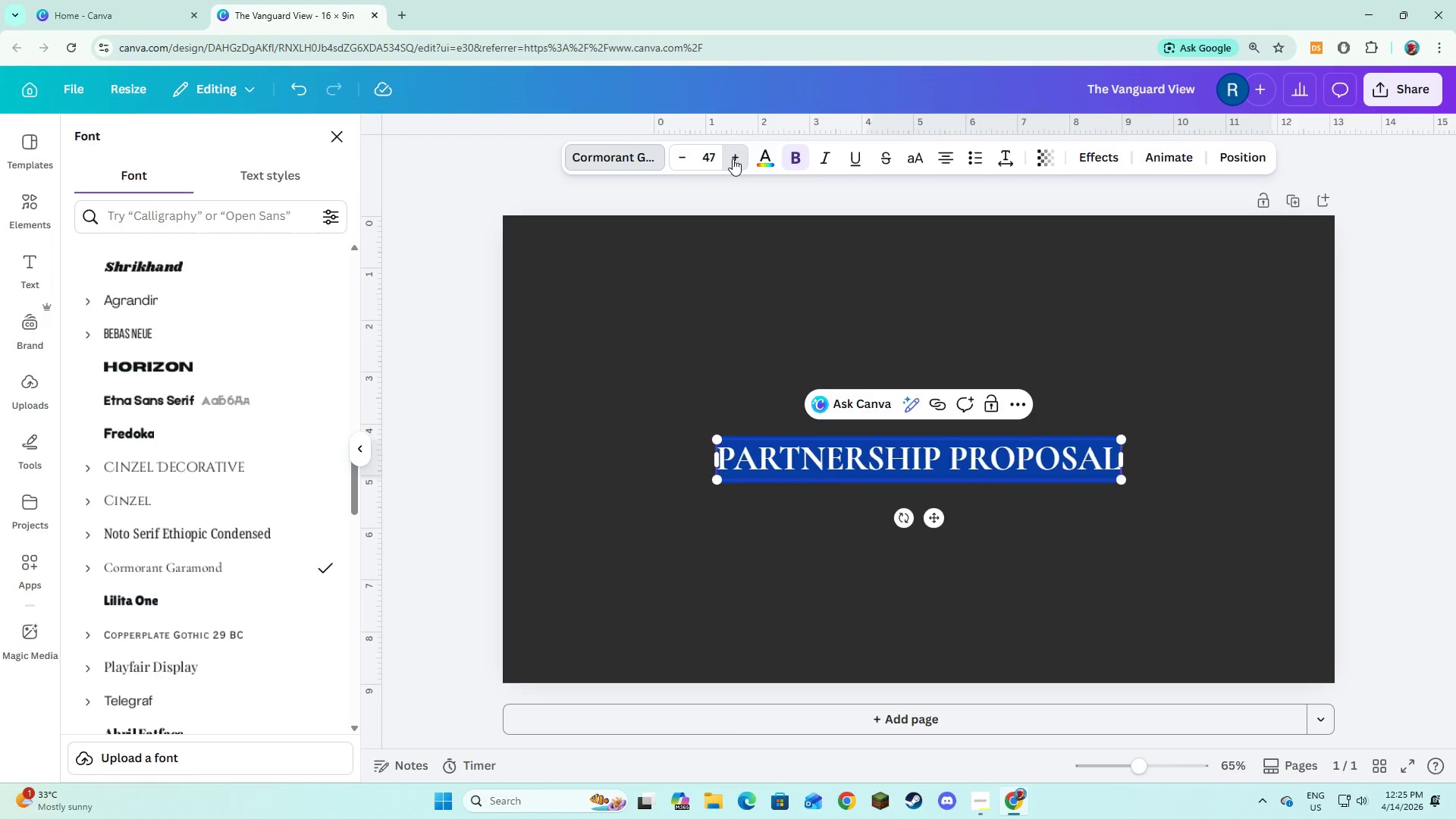 
triple_click([733, 158])
 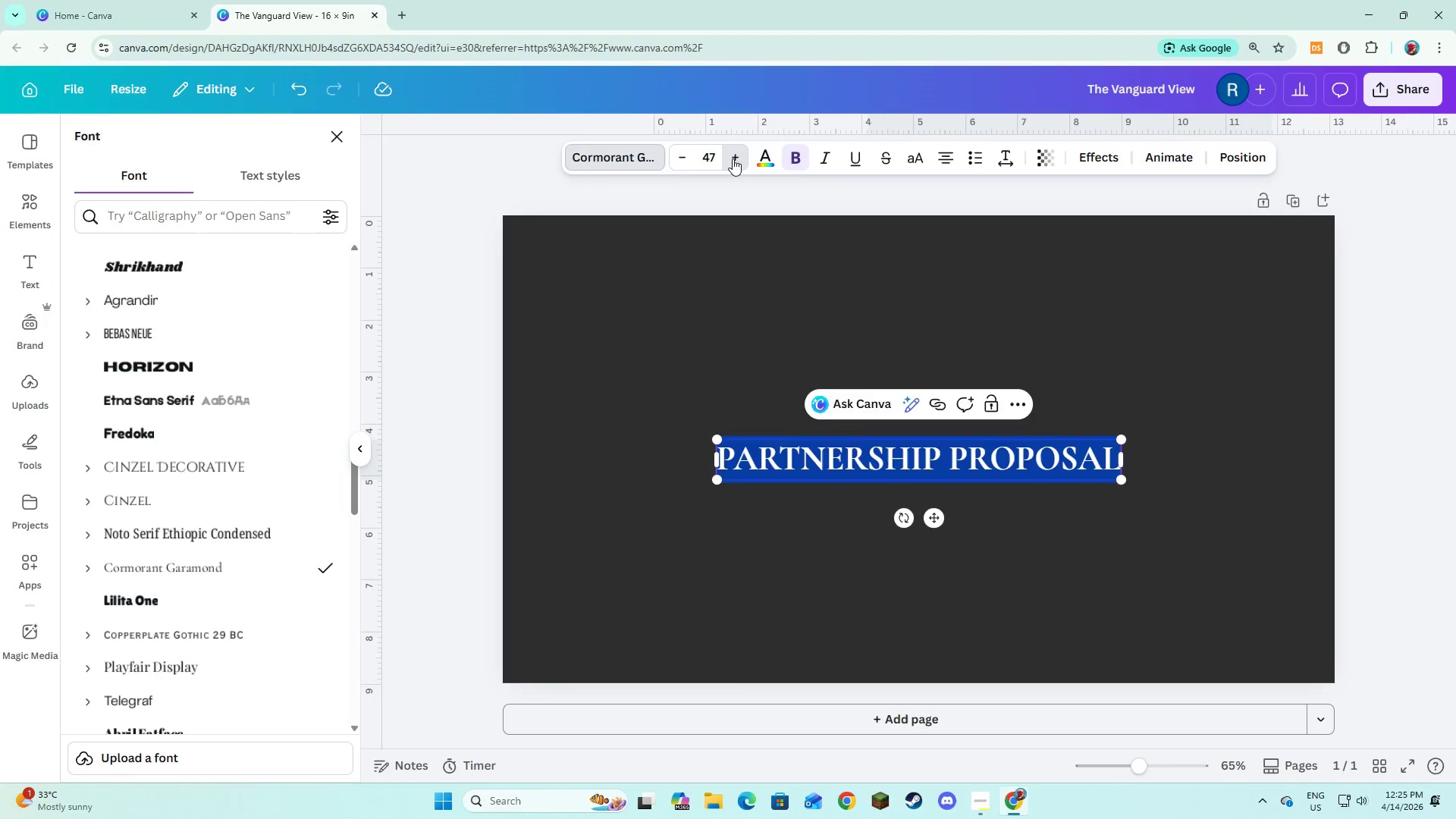 
triple_click([733, 158])
 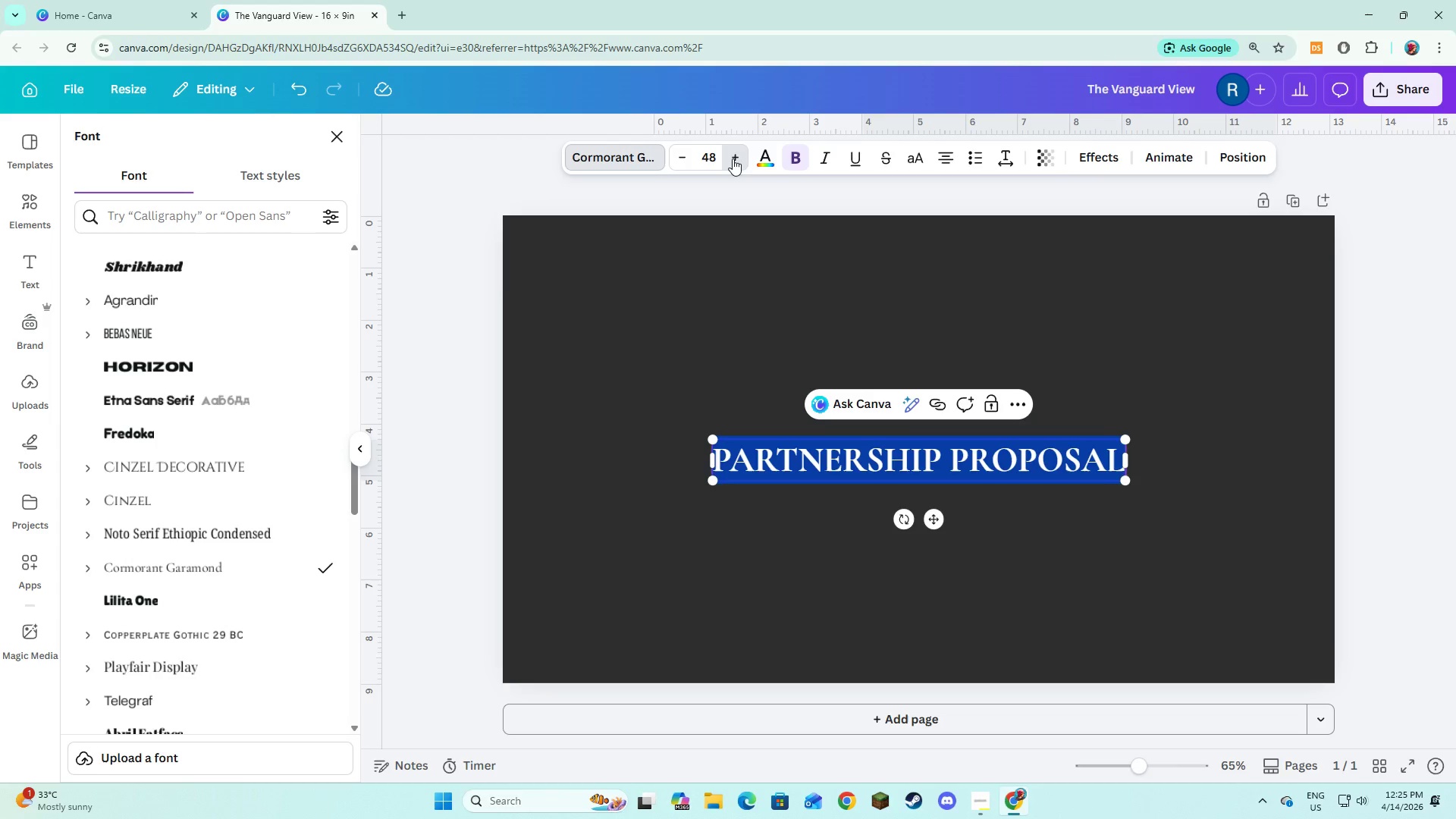 
triple_click([733, 158])
 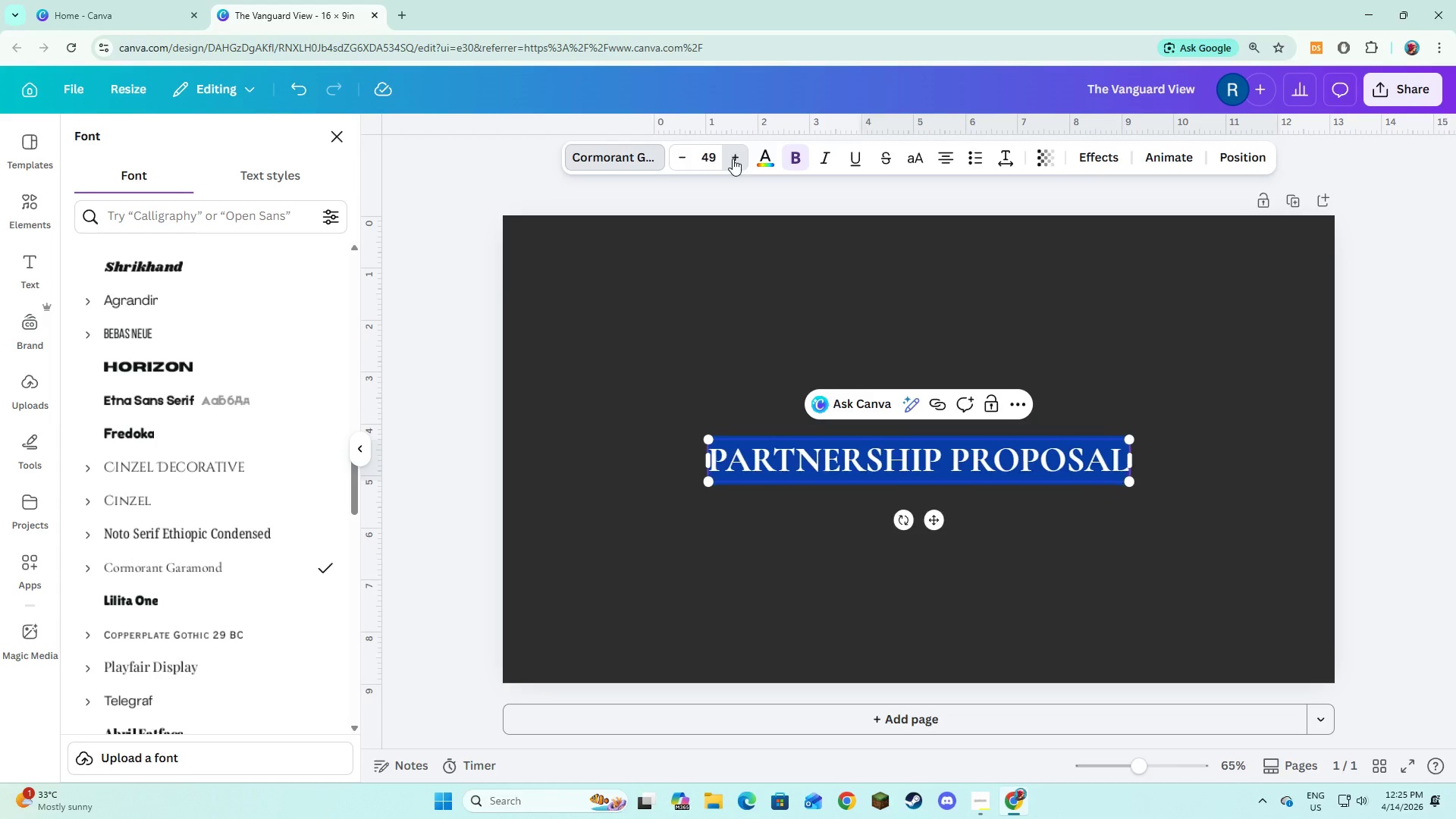 
triple_click([733, 158])
 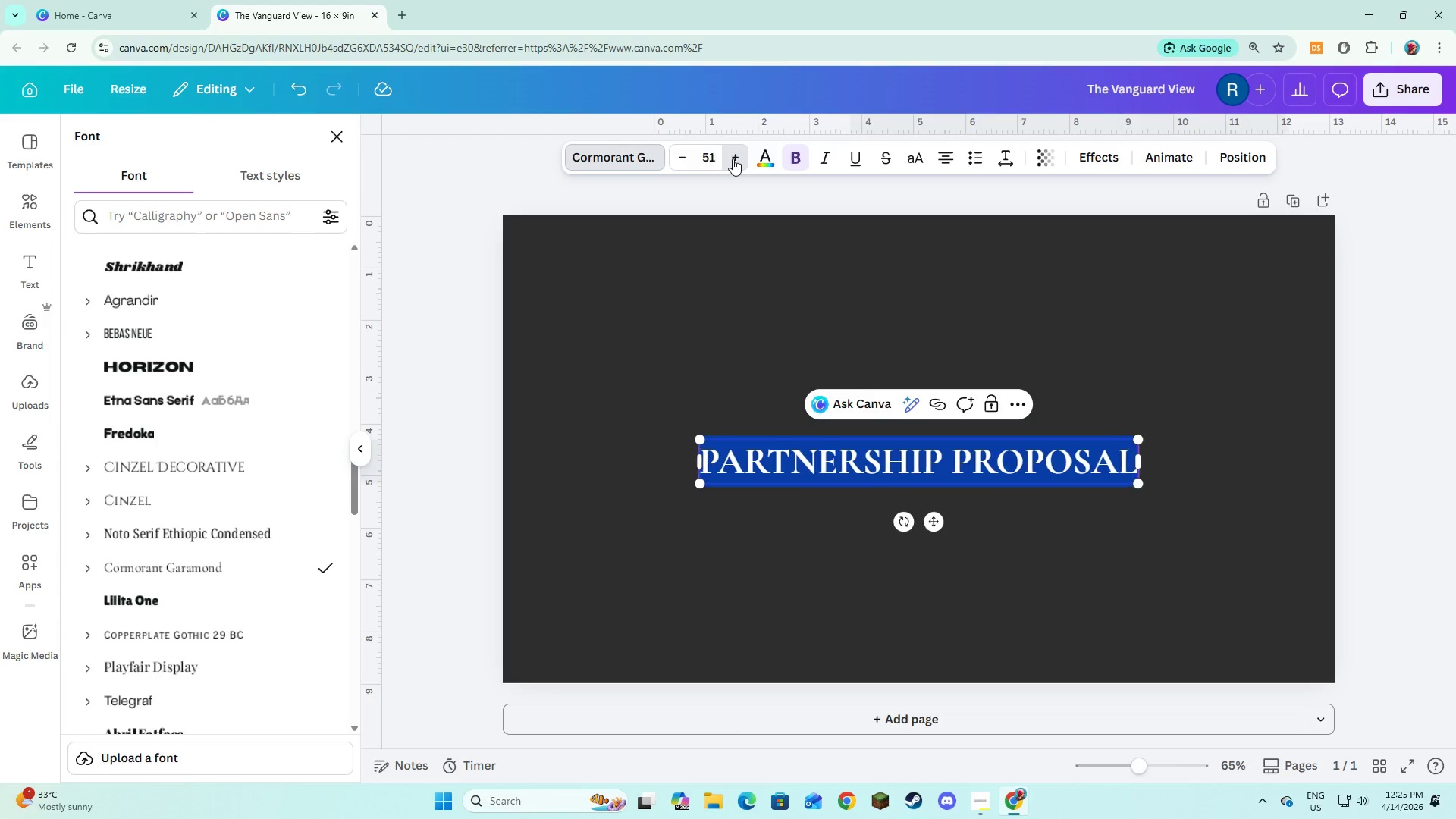 
triple_click([733, 158])
 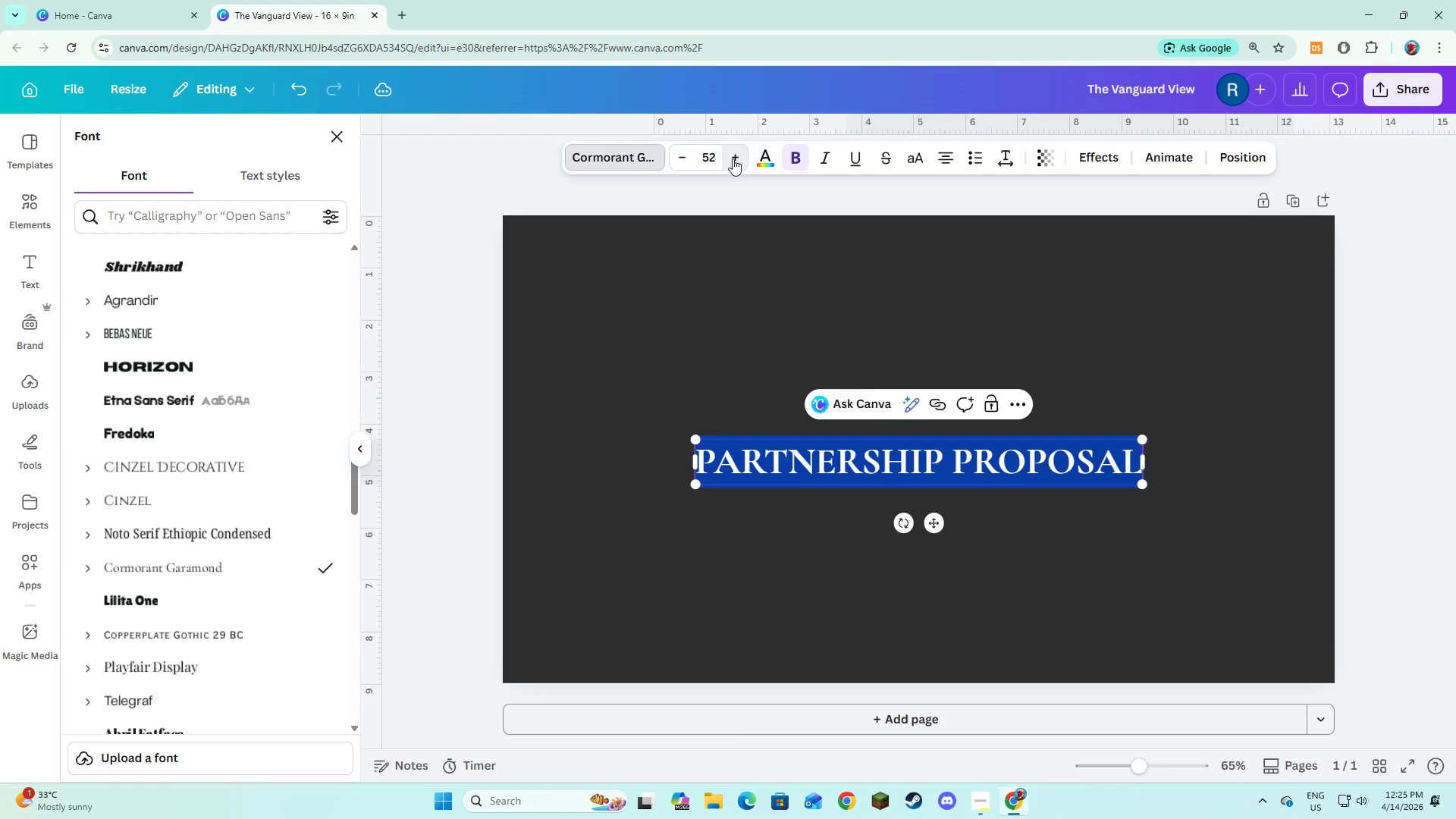 
triple_click([733, 158])
 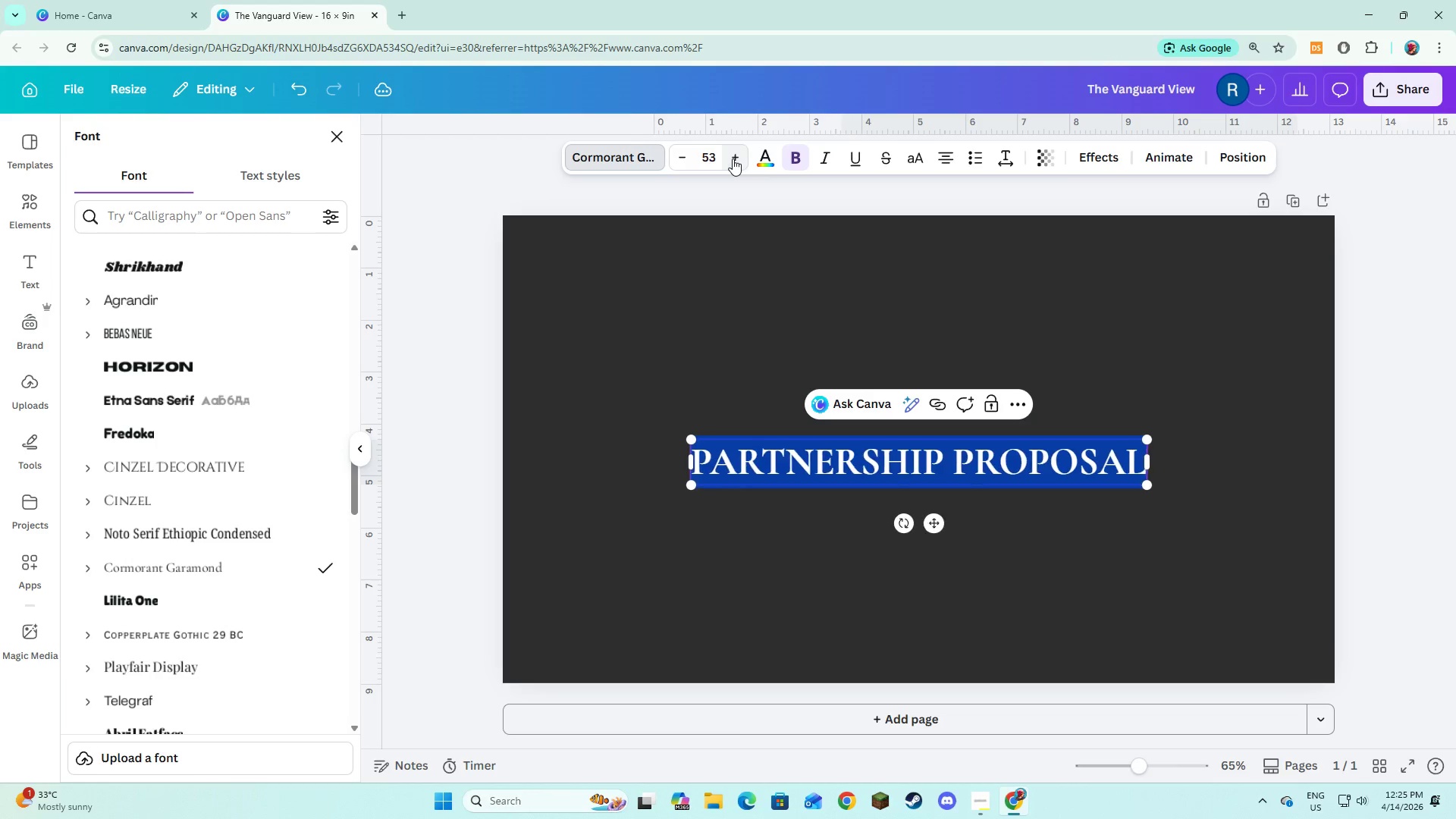 
triple_click([733, 158])
 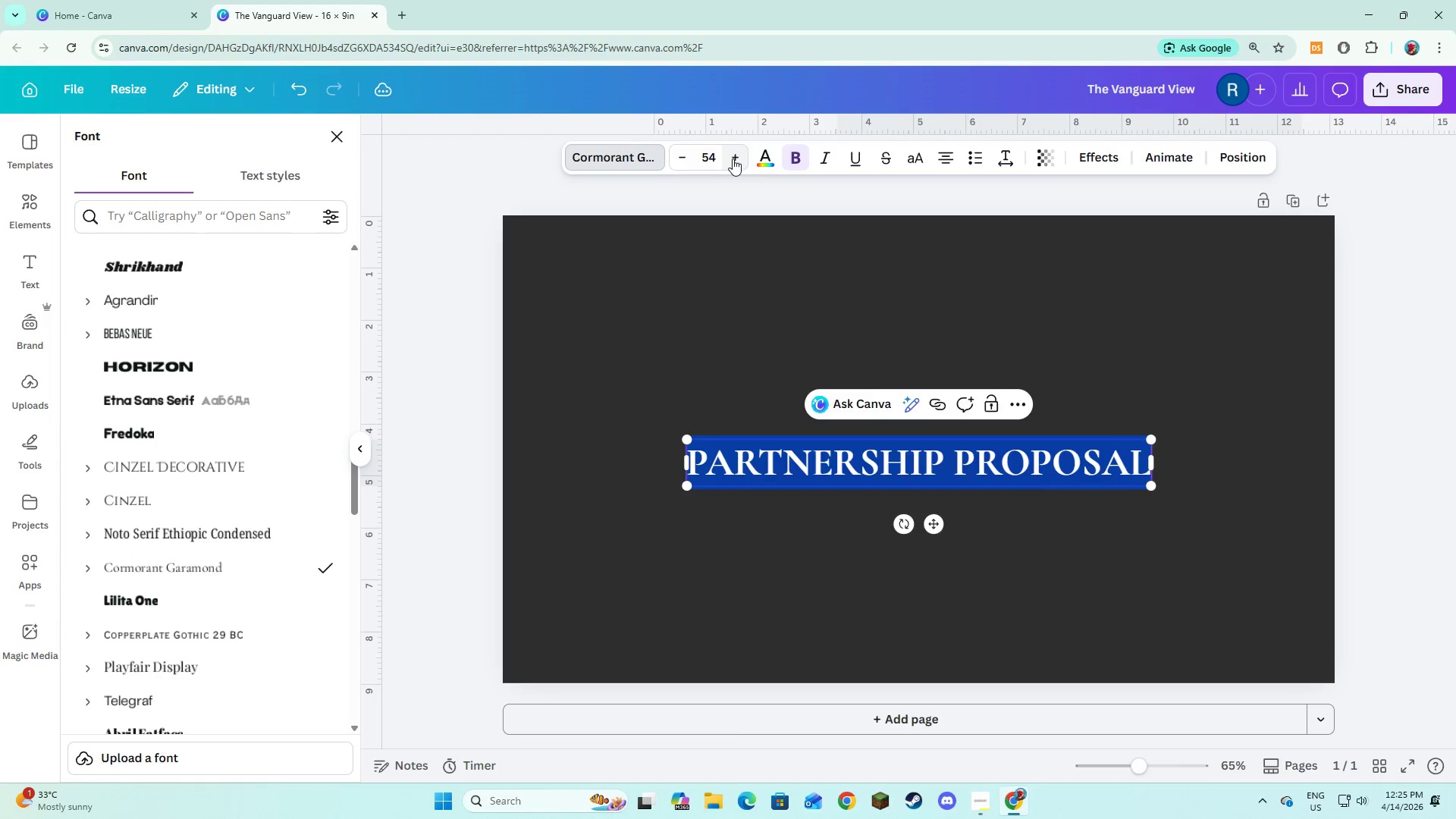 
triple_click([733, 158])
 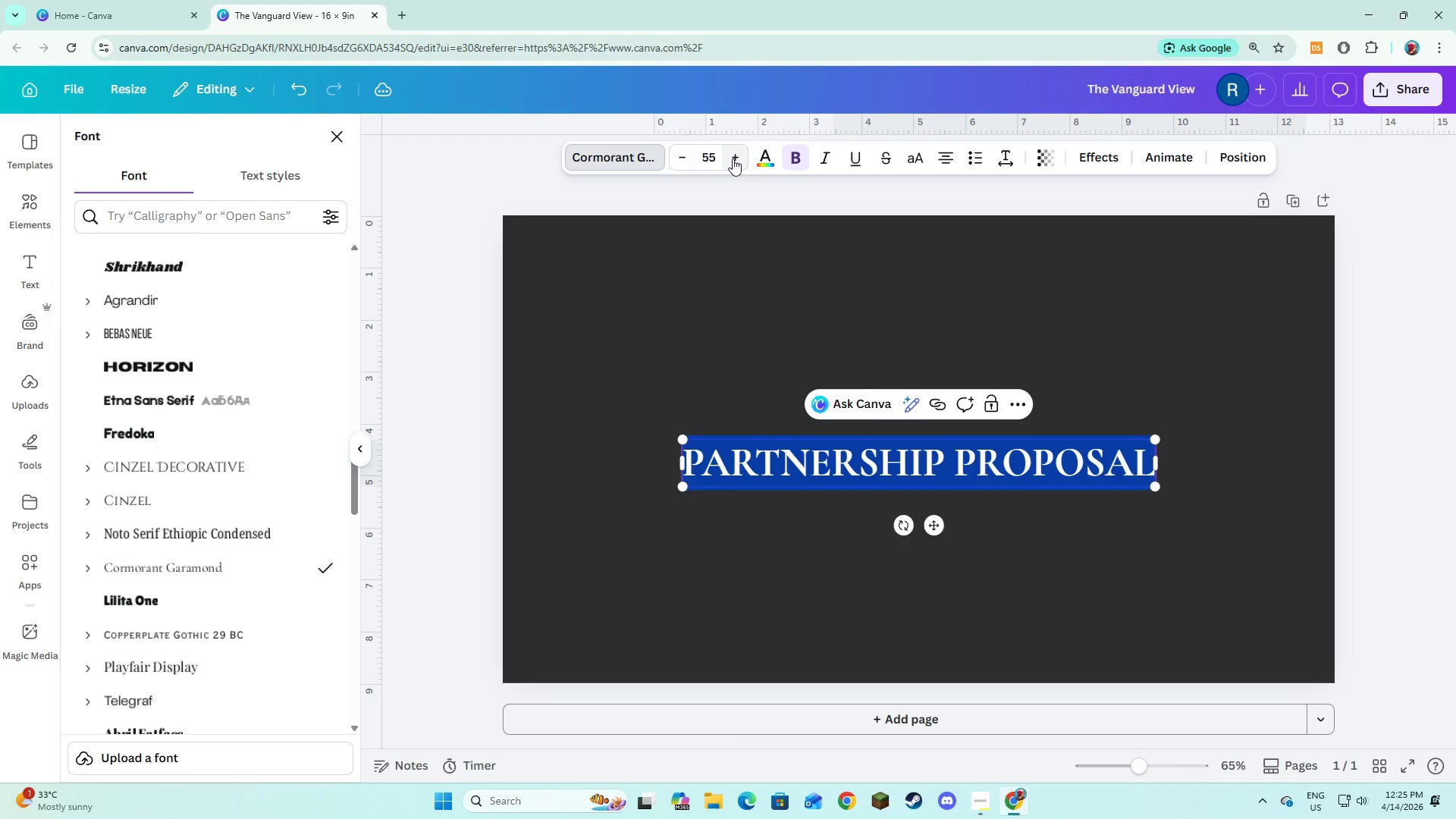 
left_click([733, 158])
 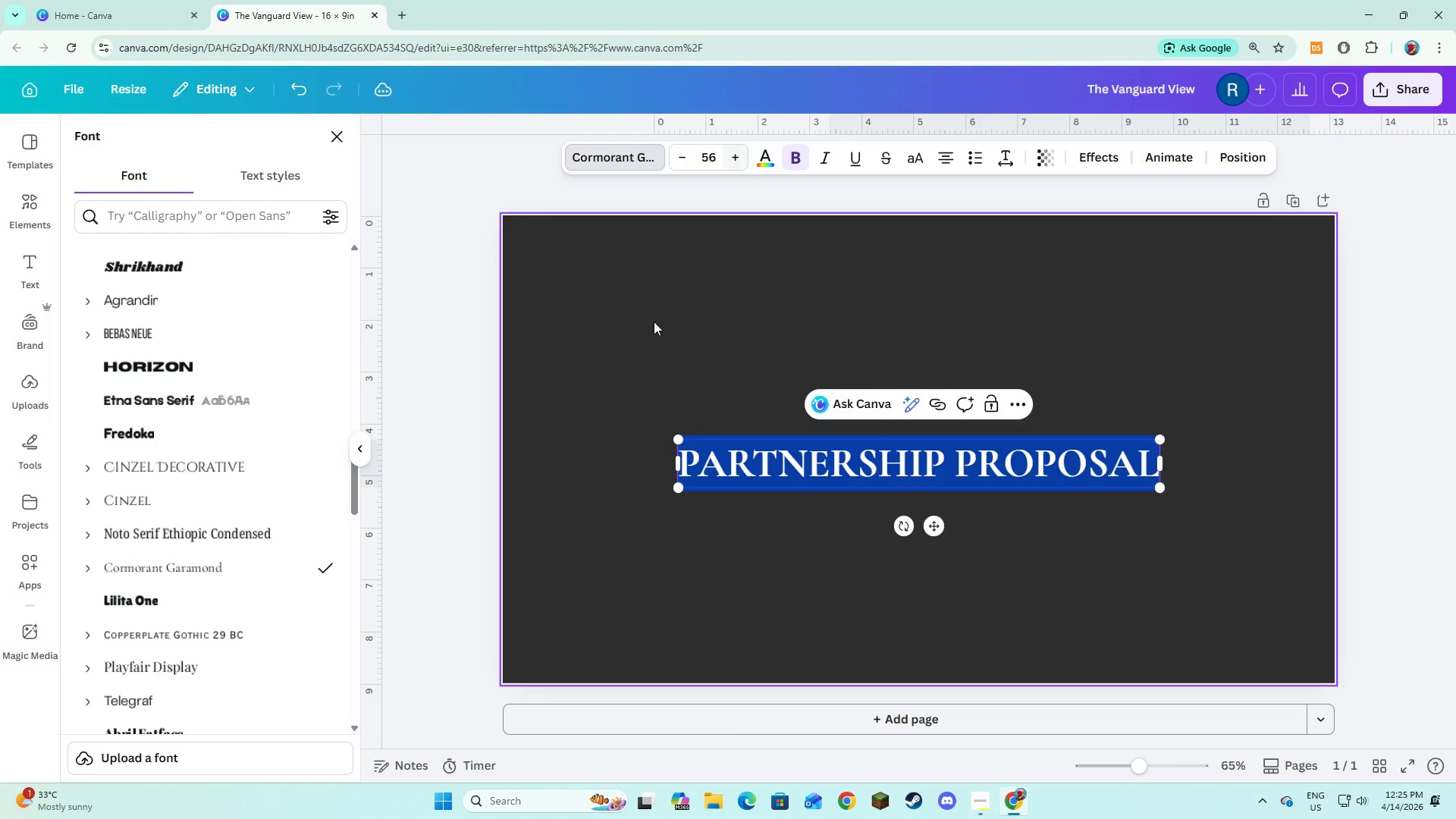 
left_click([651, 335])
 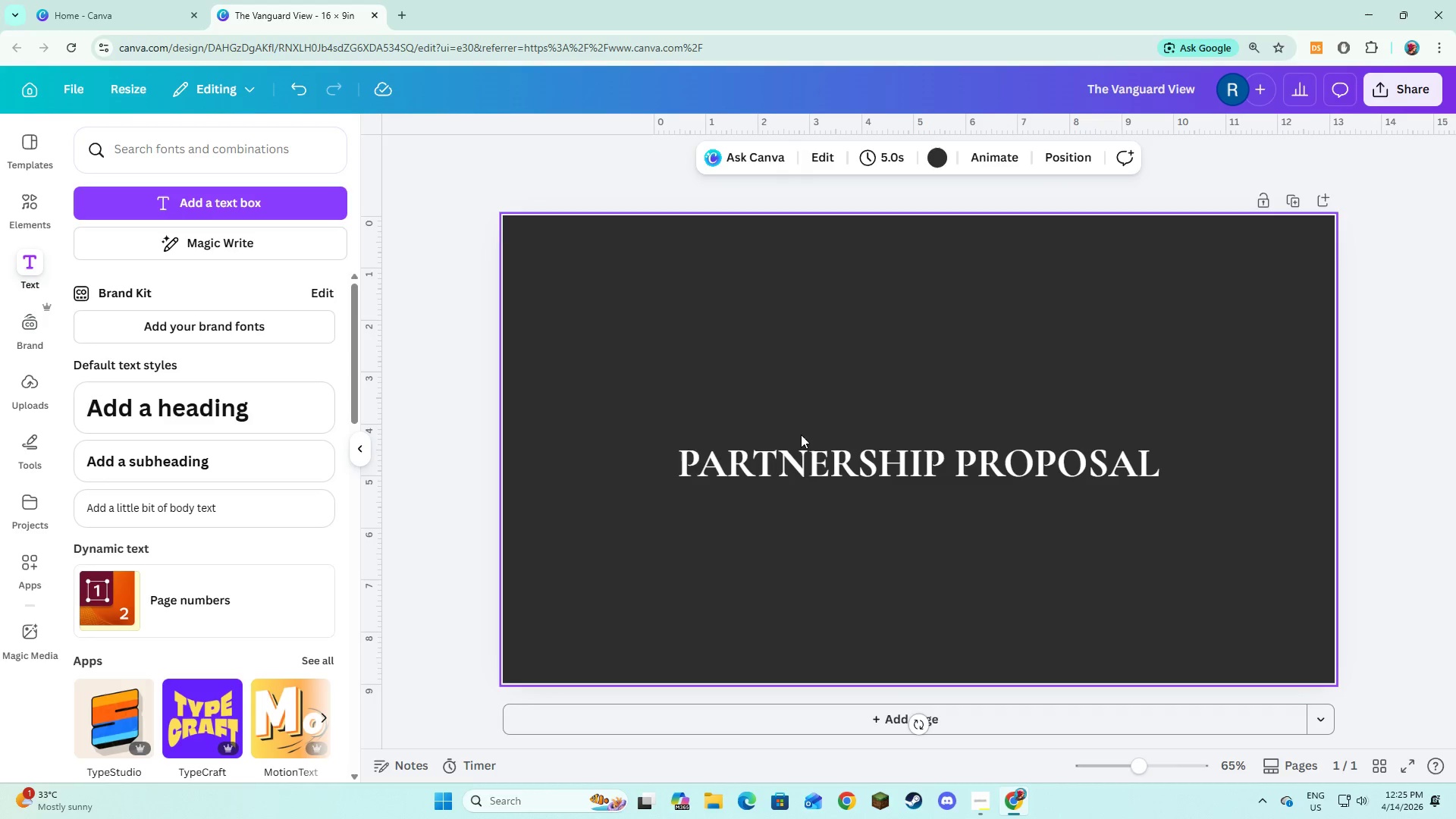 
left_click([809, 460])
 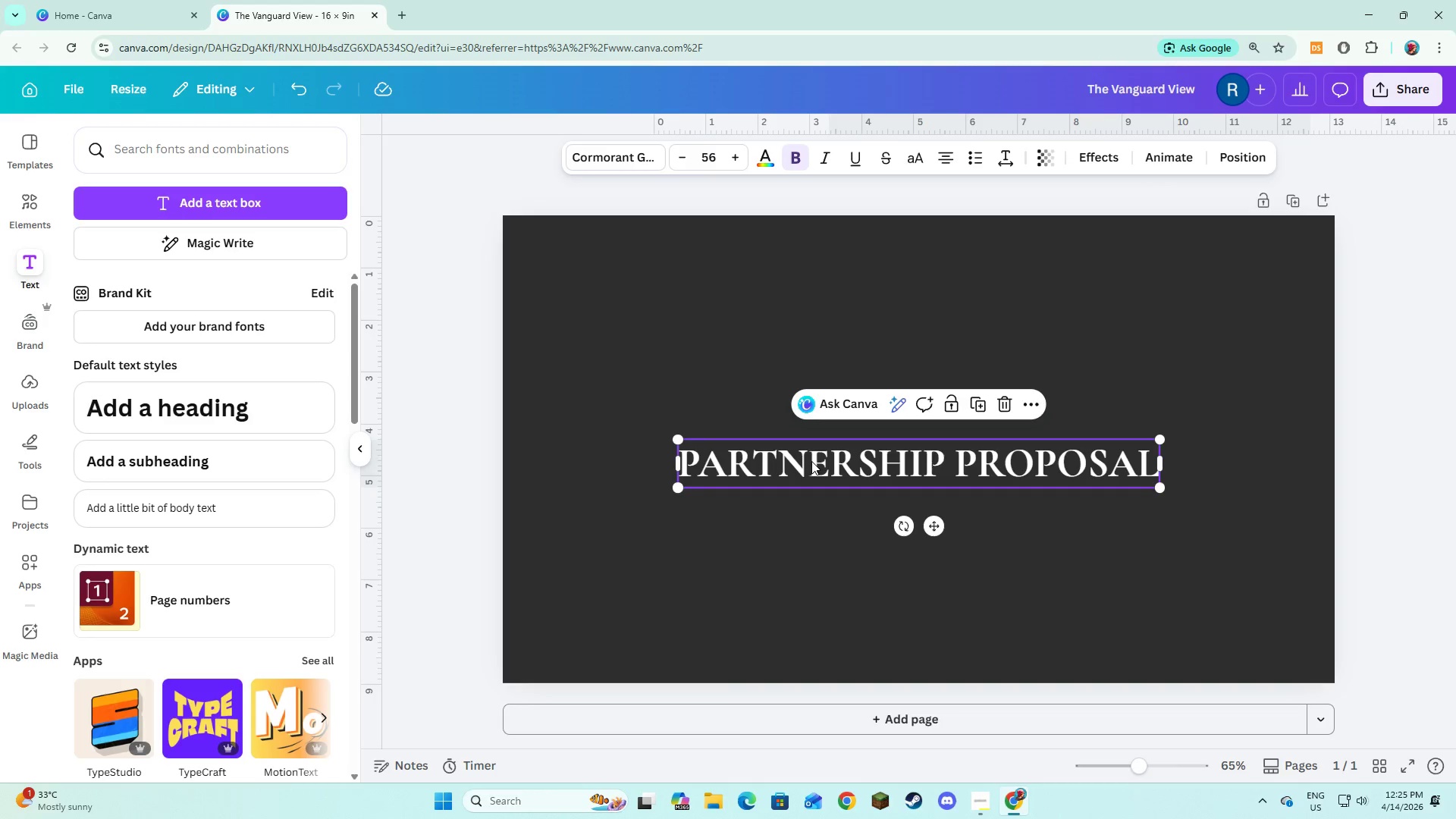 
left_click_drag(start_coordinate=[811, 461], to_coordinate=[812, 406])
 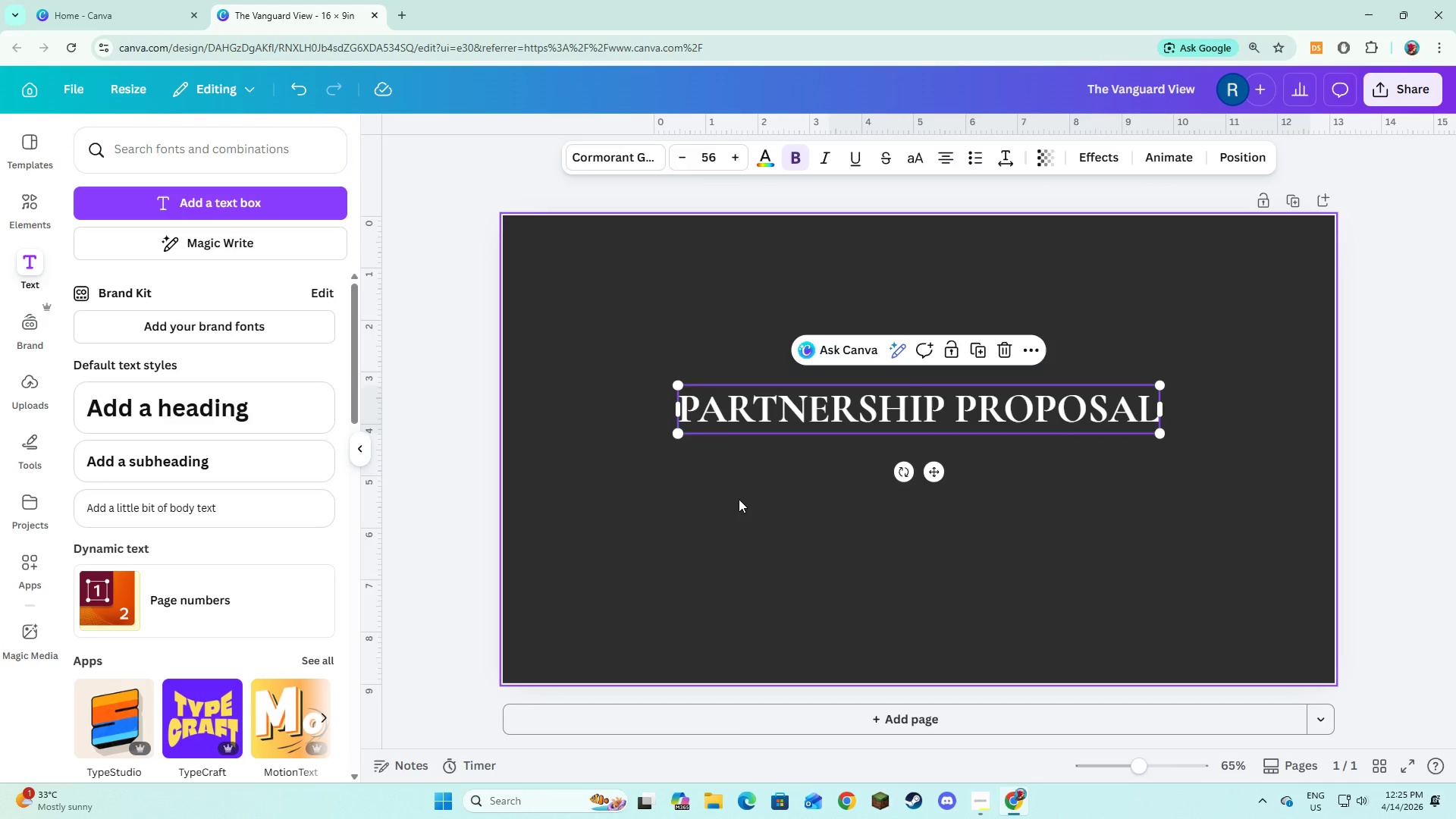 
left_click([739, 499])
 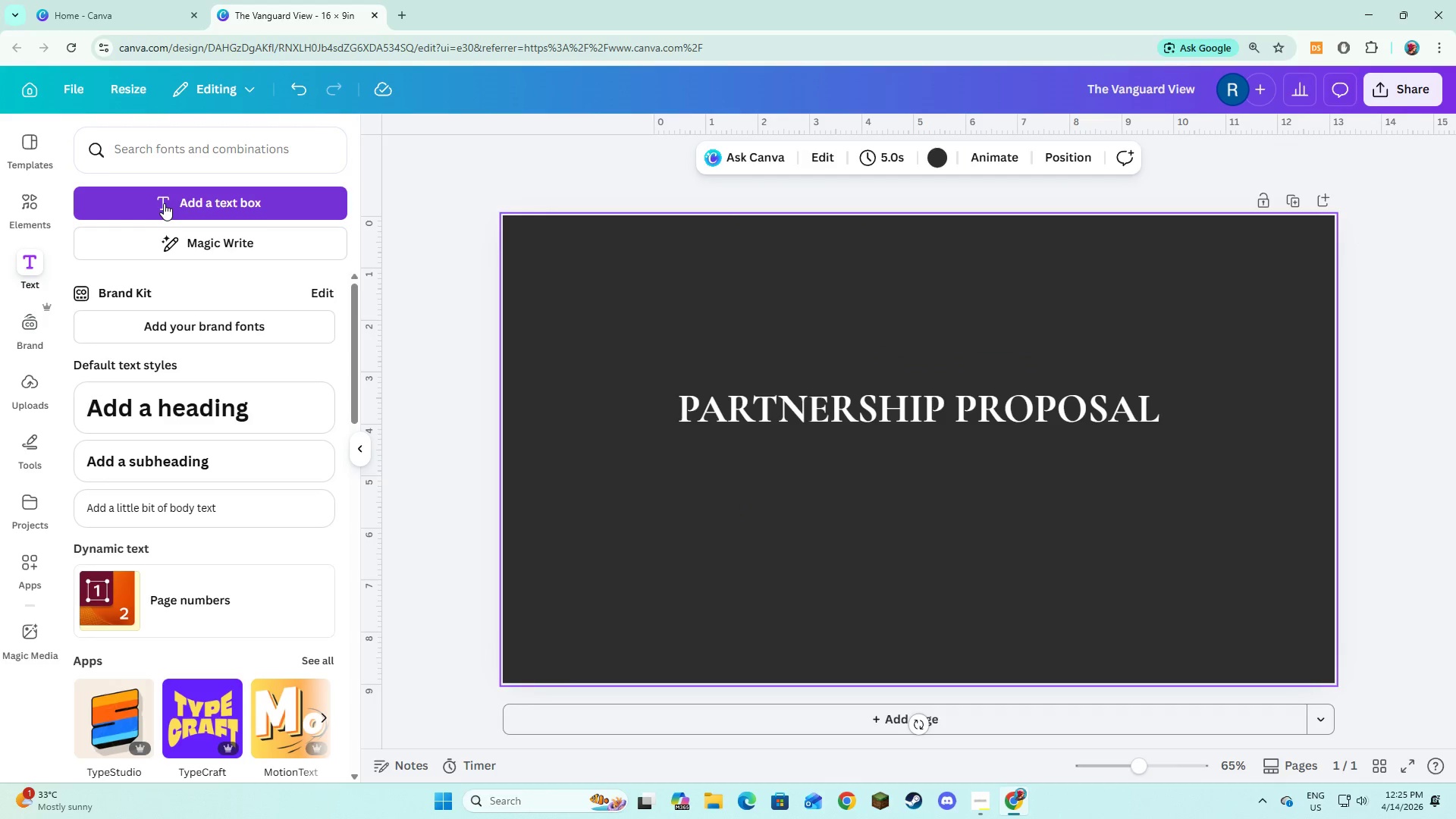 
left_click([164, 203])
 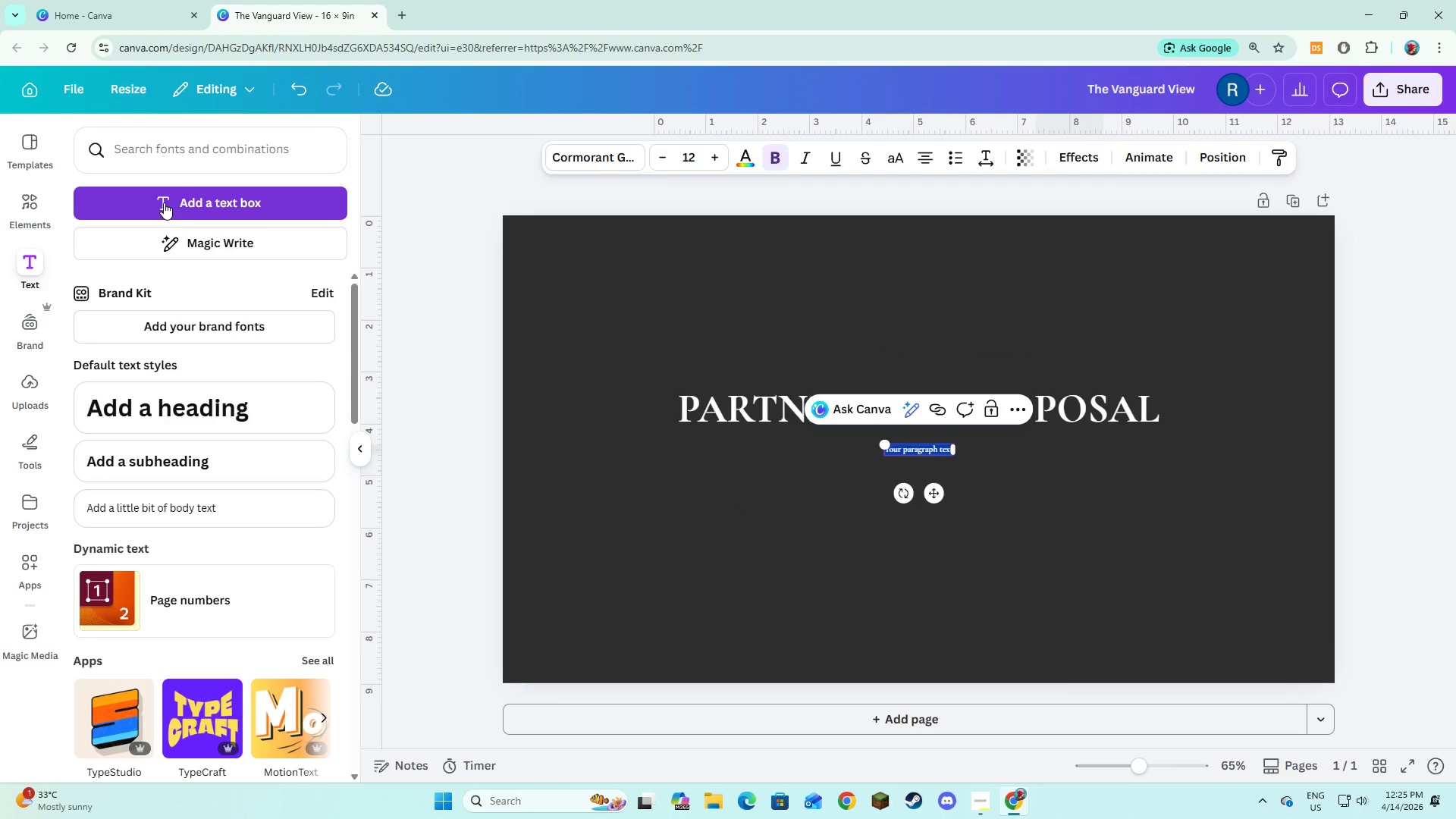 
type(V)
key(Backspace)
type(VA)
key(Backspace)
type(anguard view studios)
 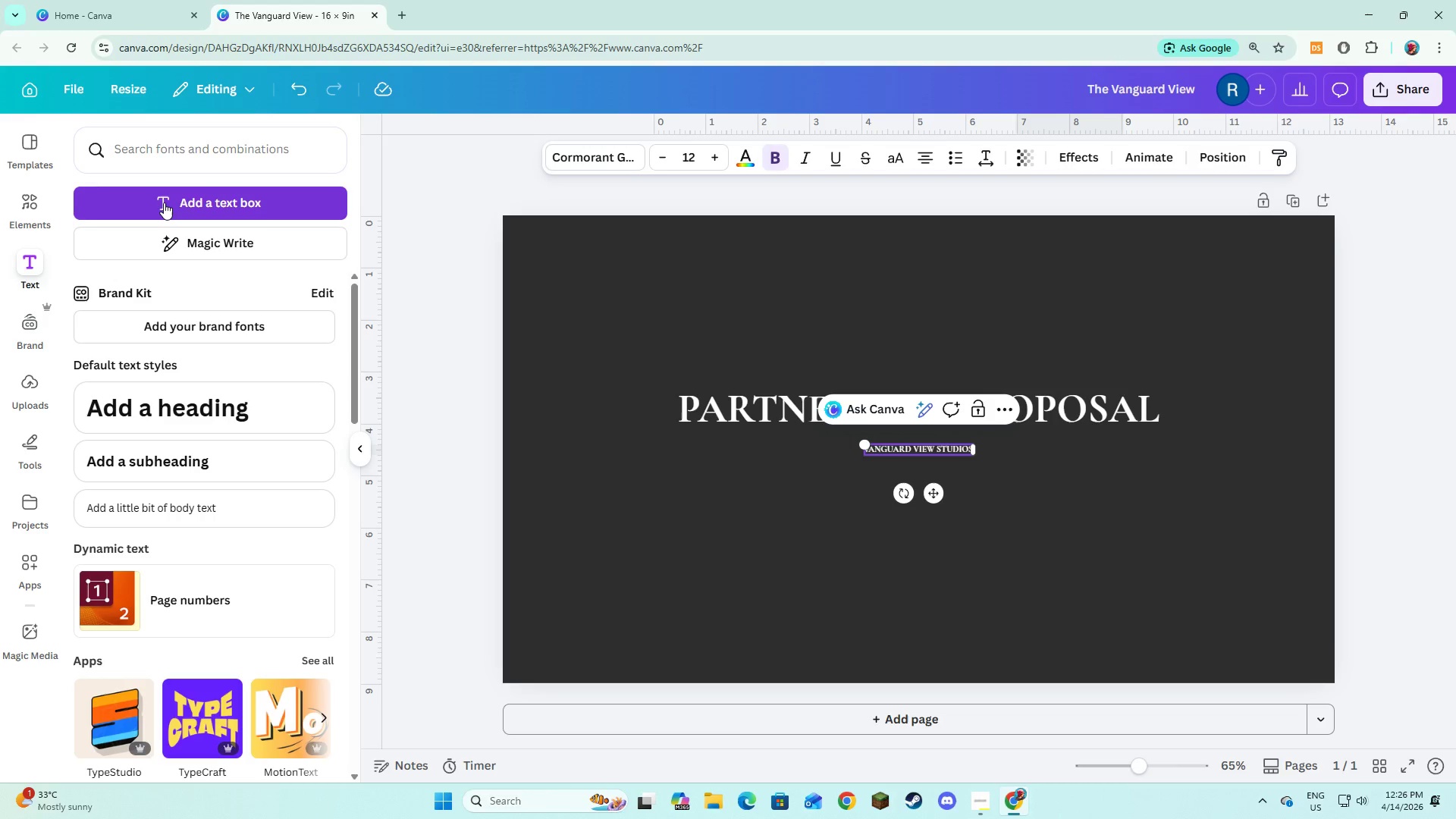 
key(Control+A)
 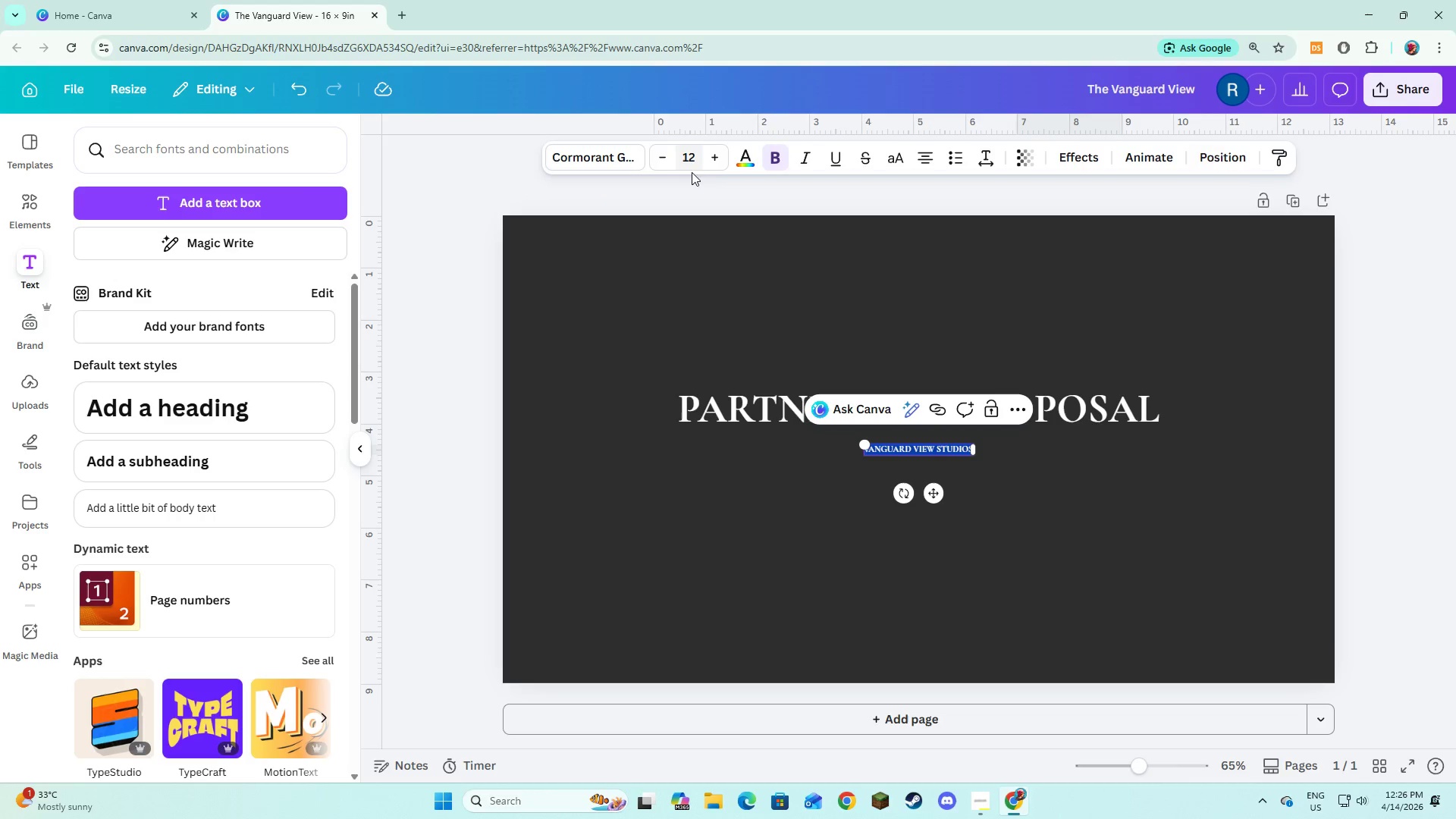 
double_click([707, 169])
 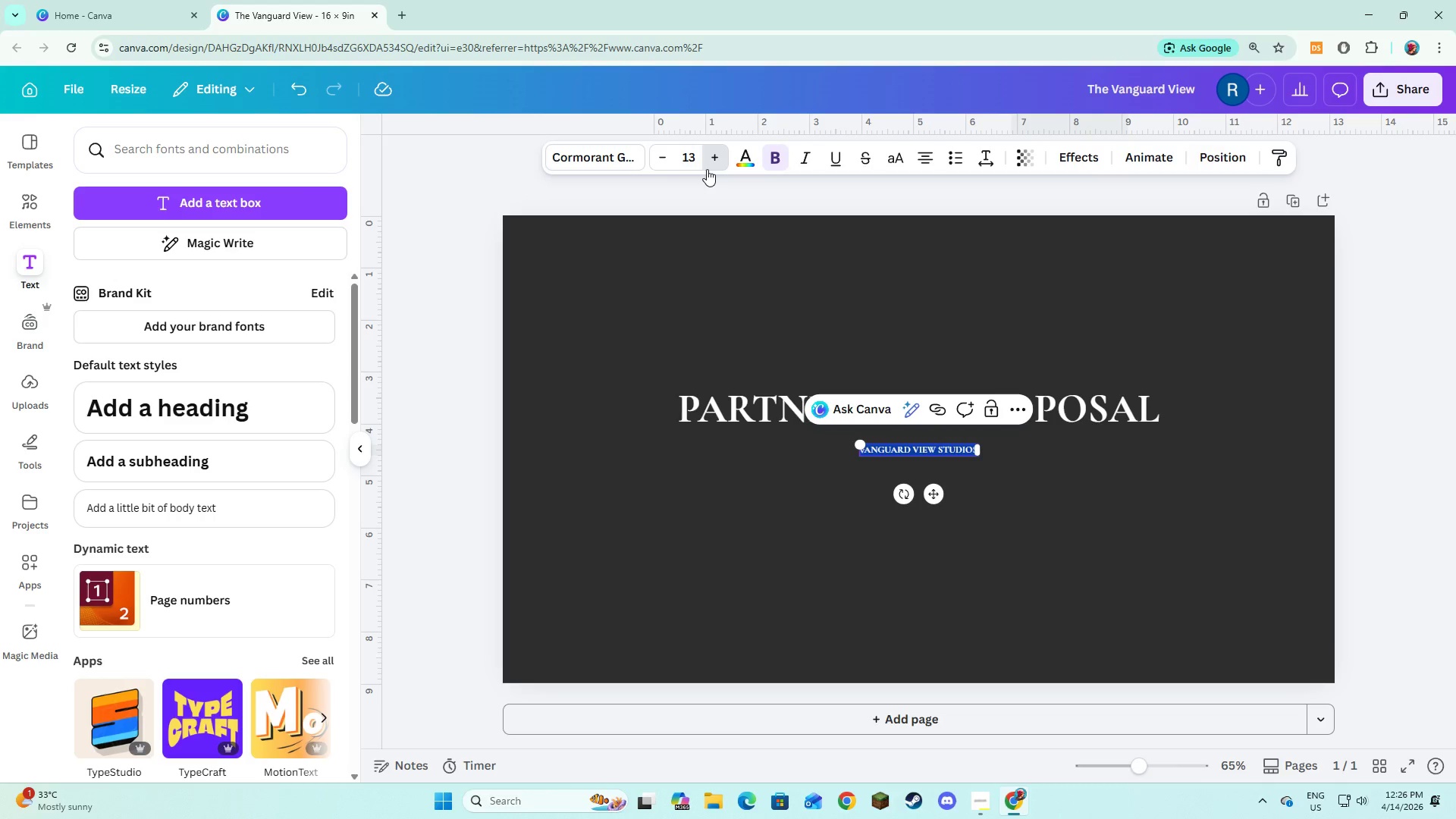 
triple_click([707, 169])
 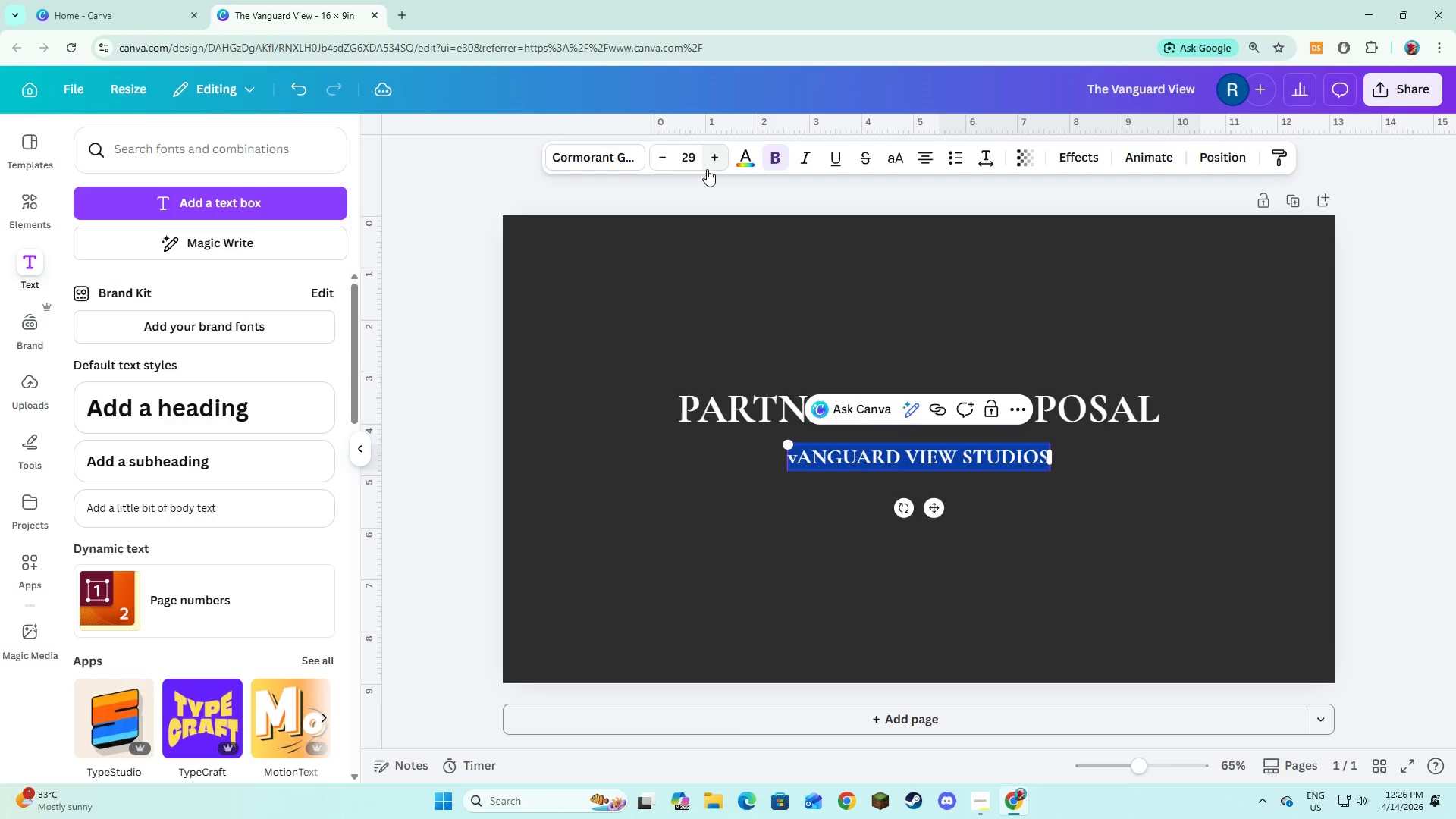 
triple_click([707, 169])
 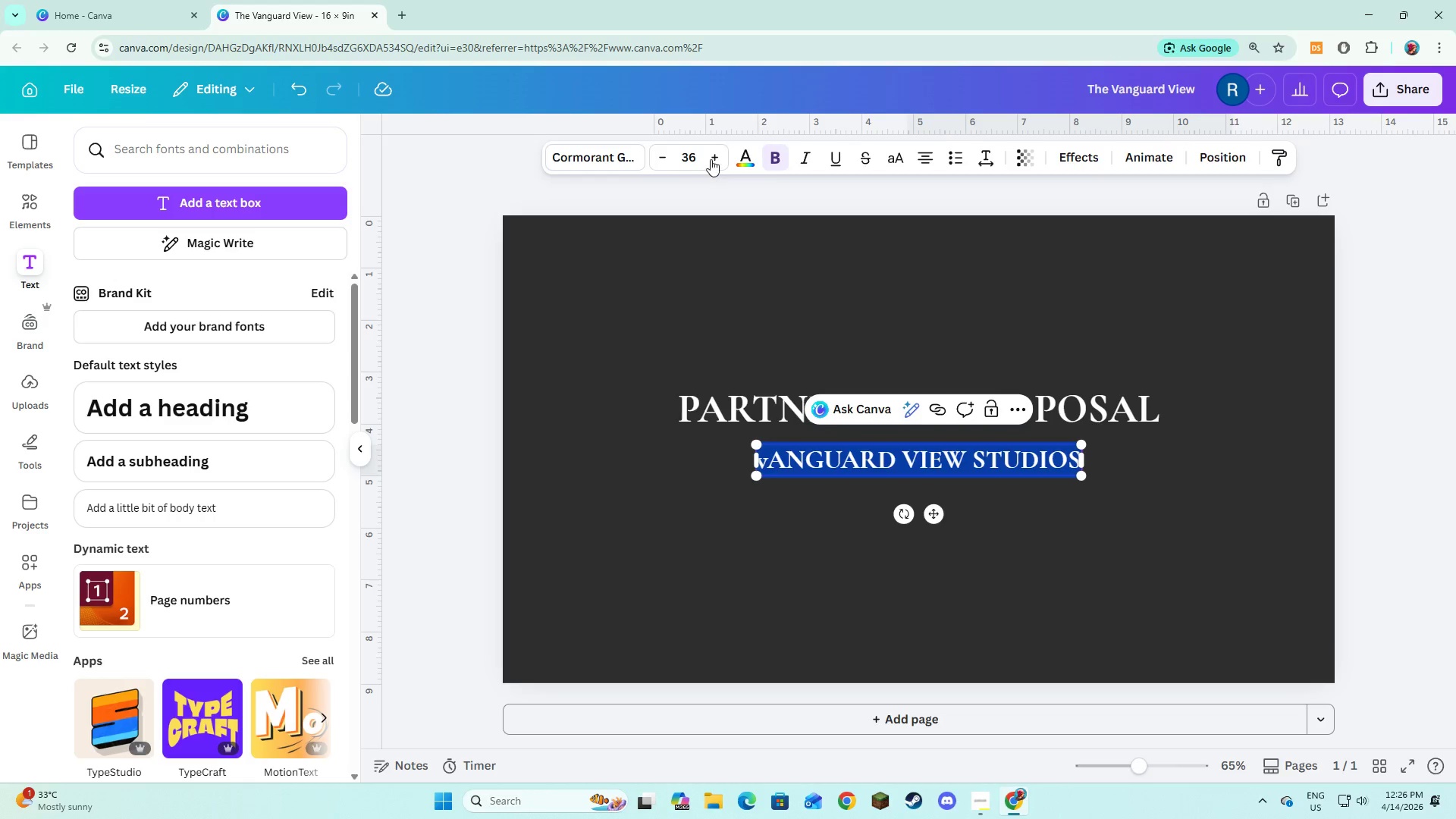 
double_click([711, 158])
 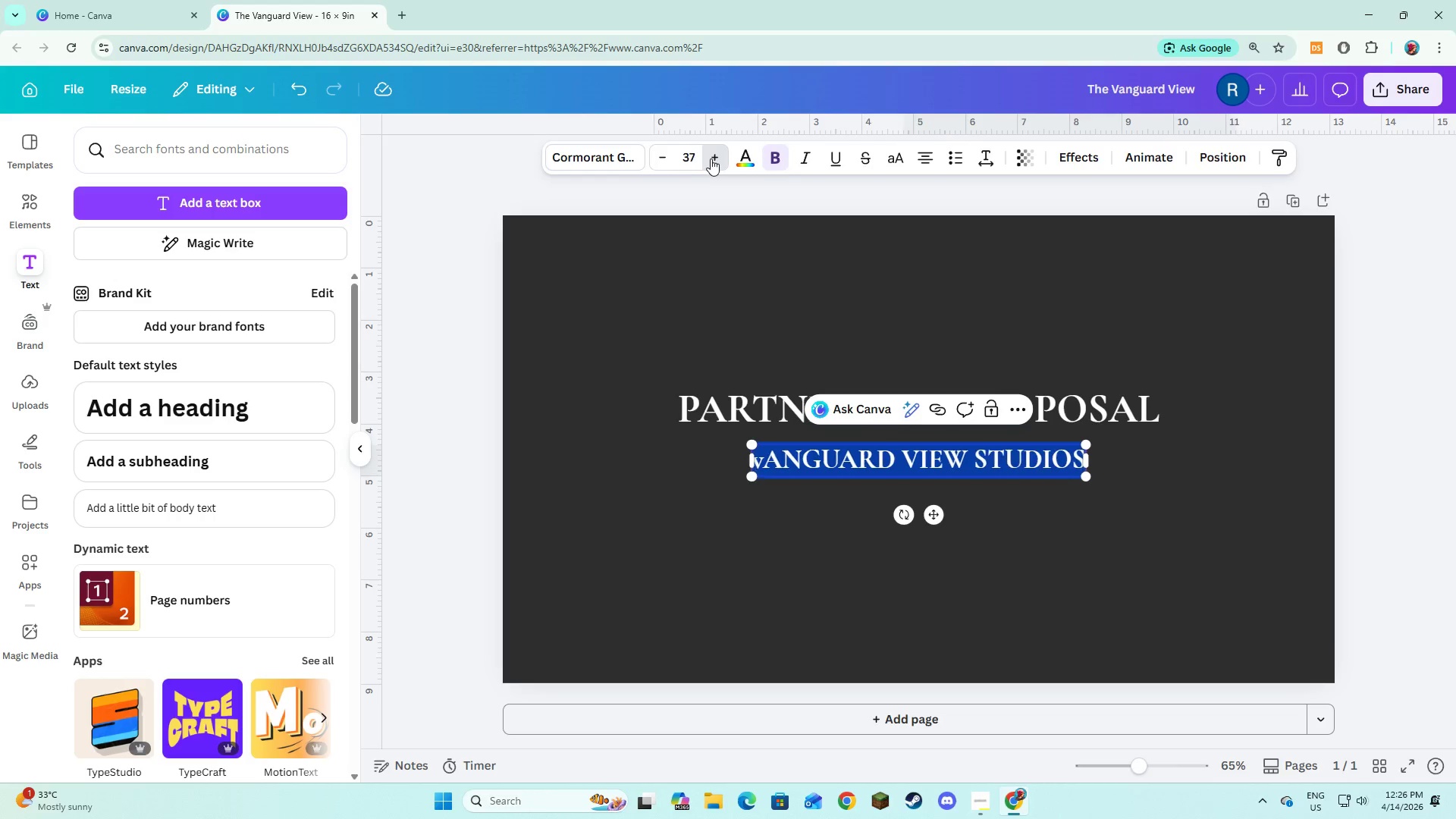 
triple_click([711, 158])
 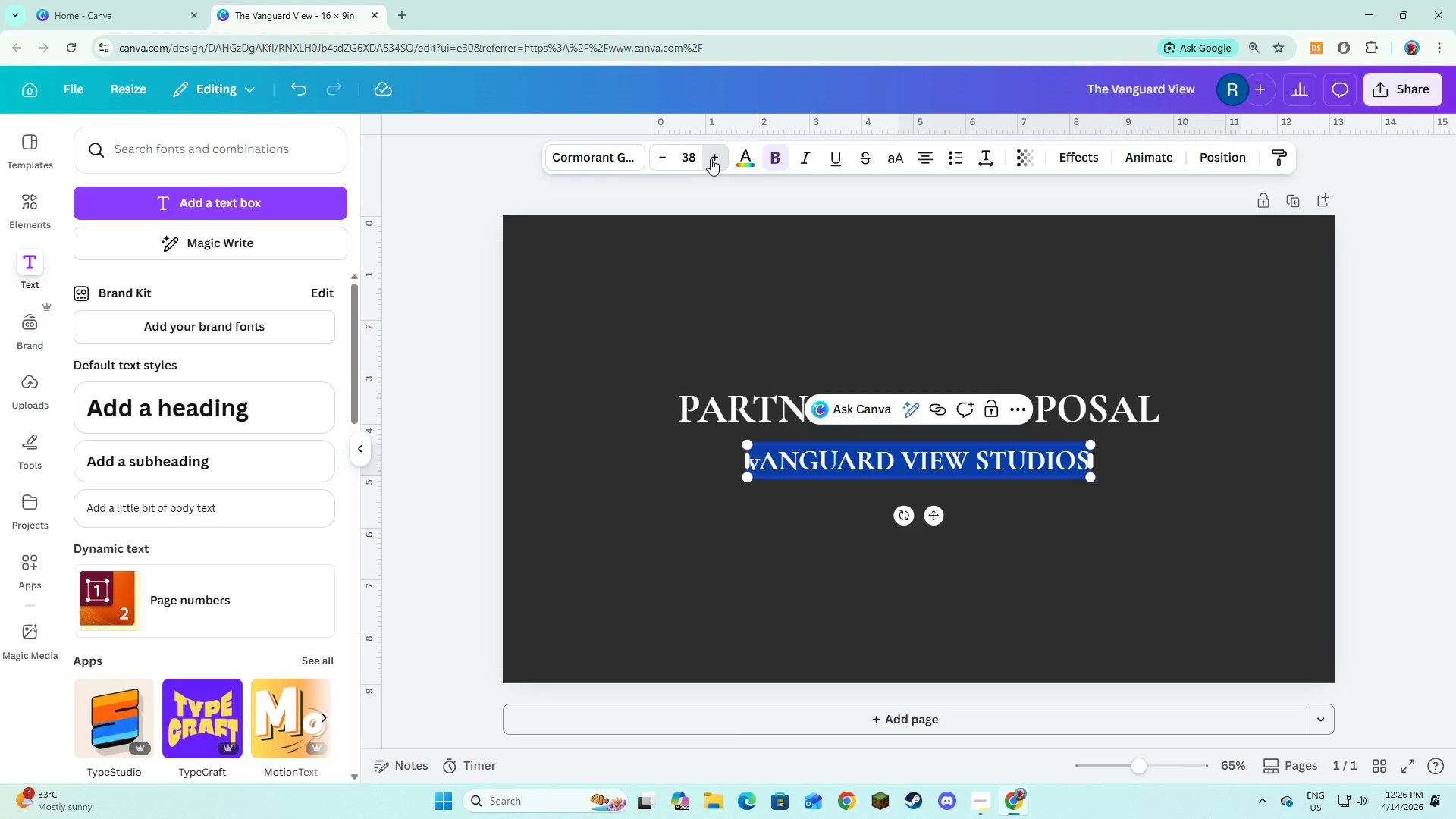 
triple_click([711, 158])
 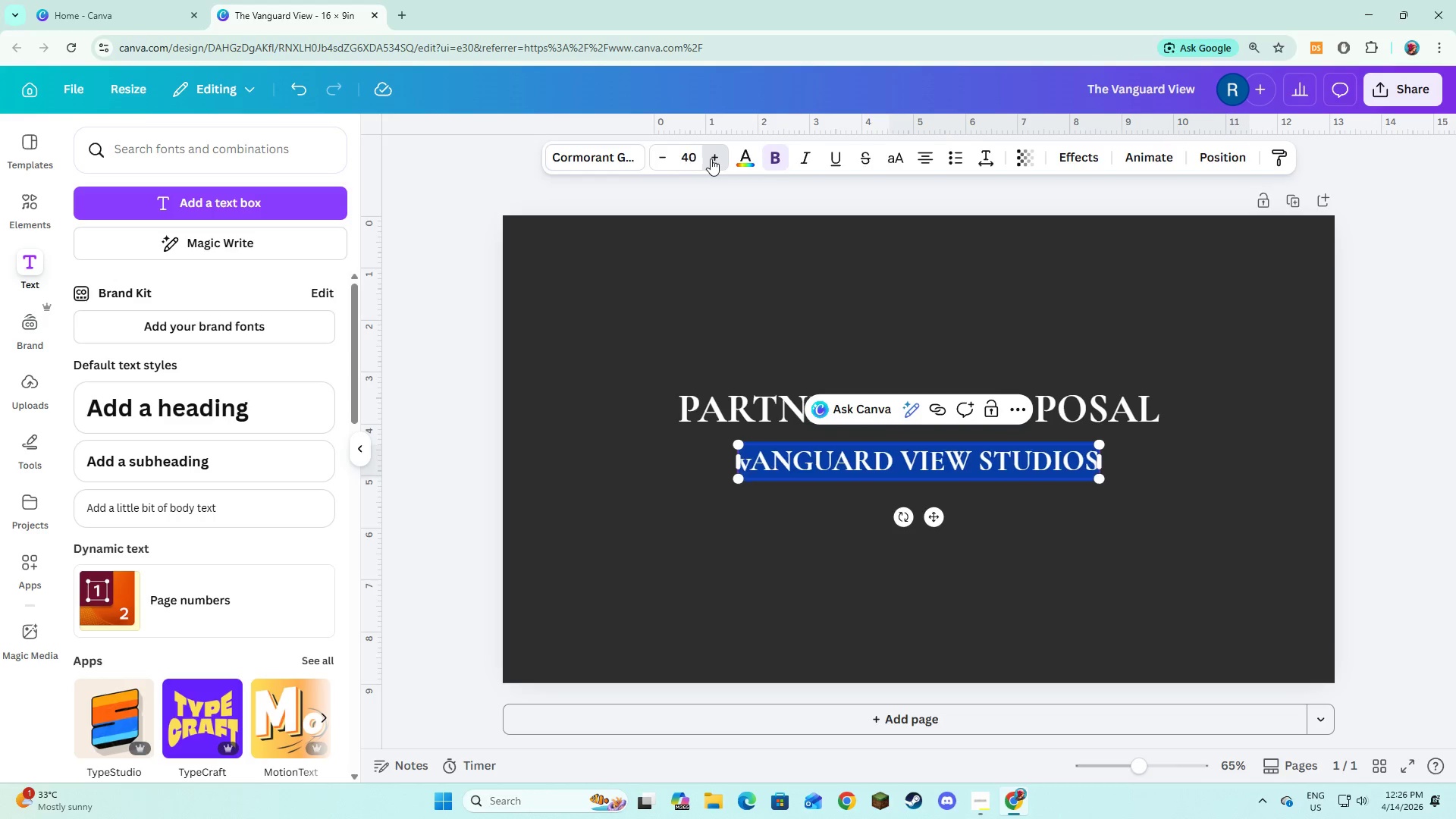 
triple_click([711, 158])
 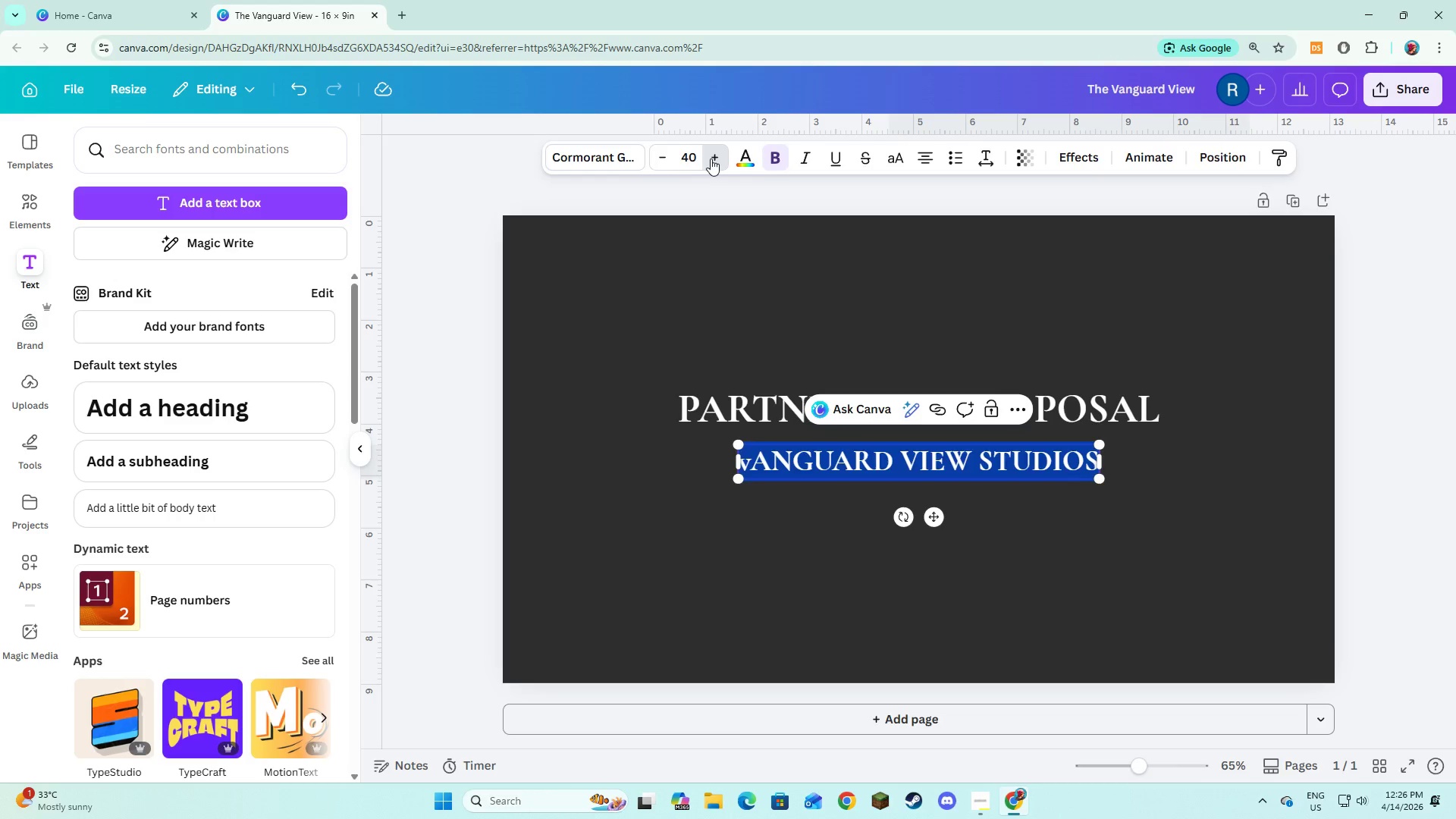 
triple_click([711, 158])
 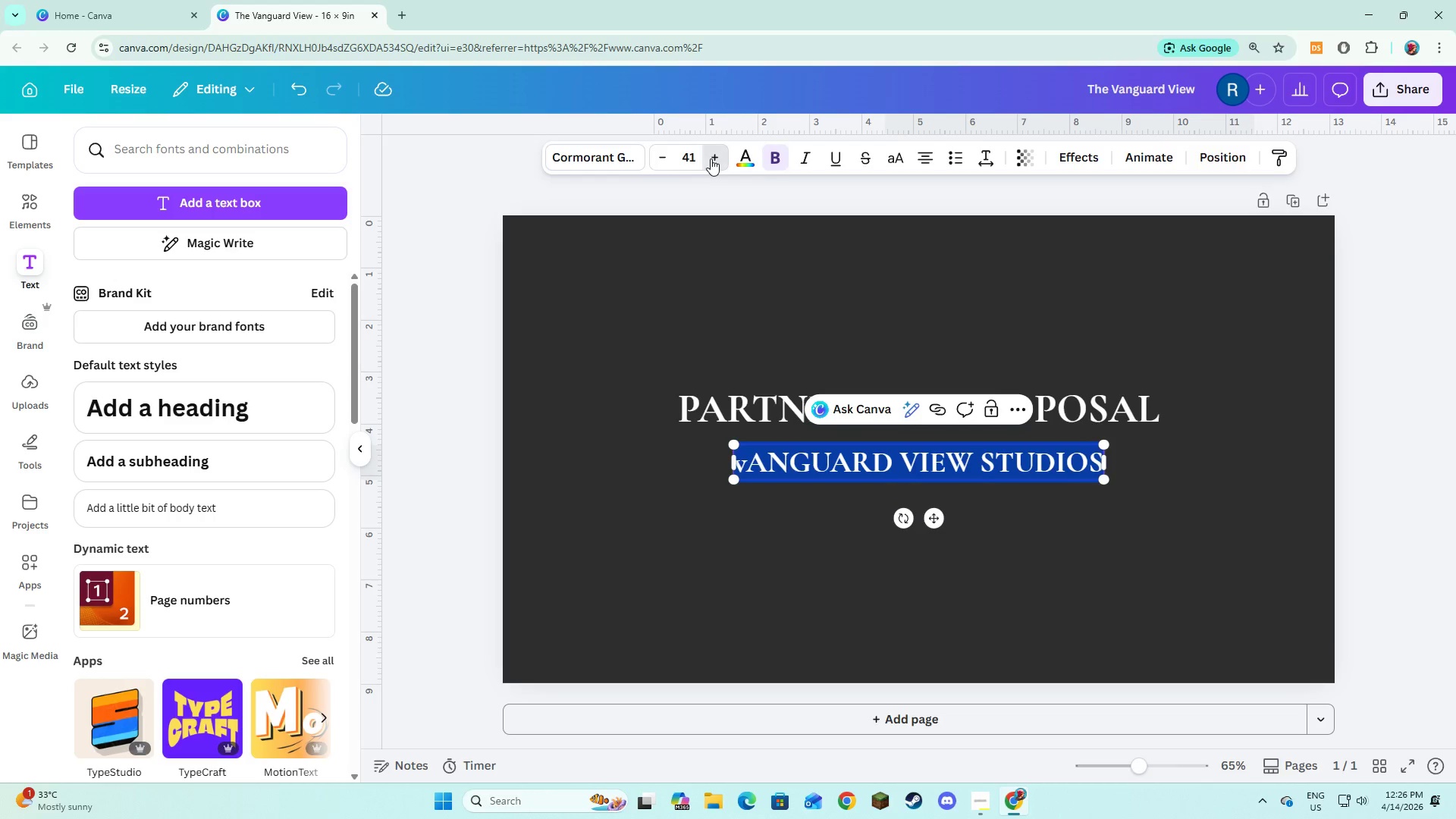 
triple_click([711, 158])
 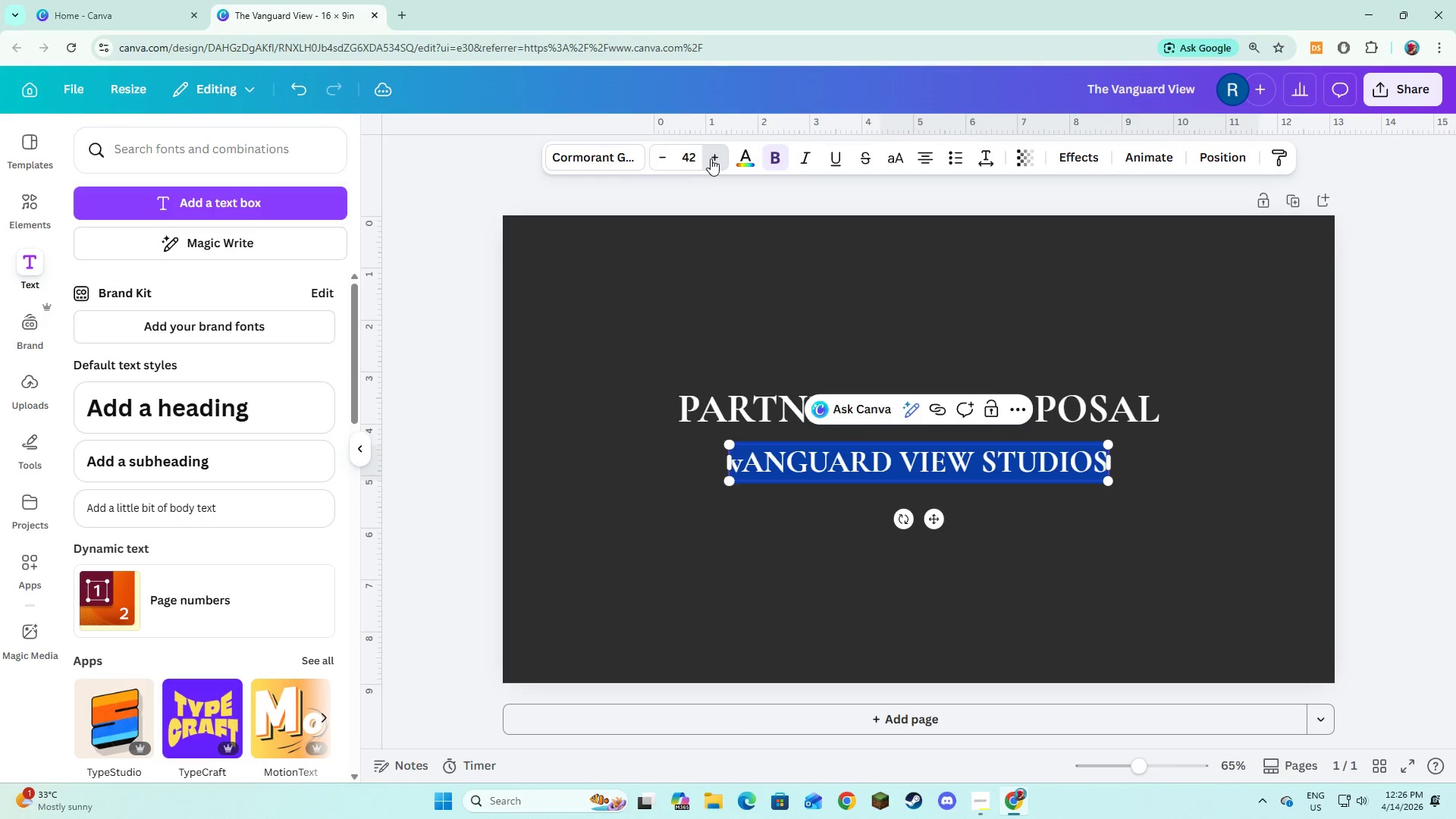 
triple_click([711, 158])
 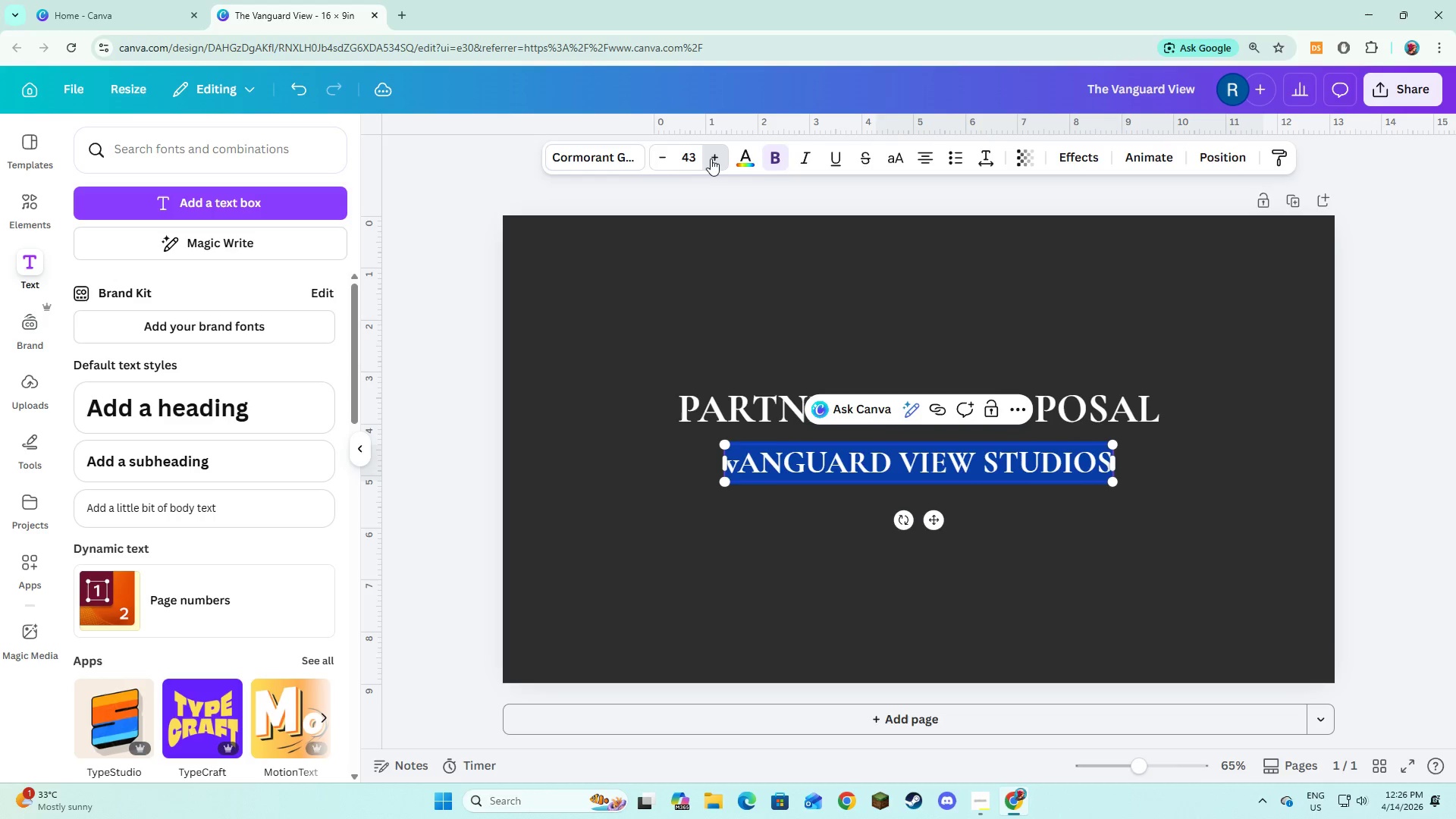 
triple_click([711, 158])
 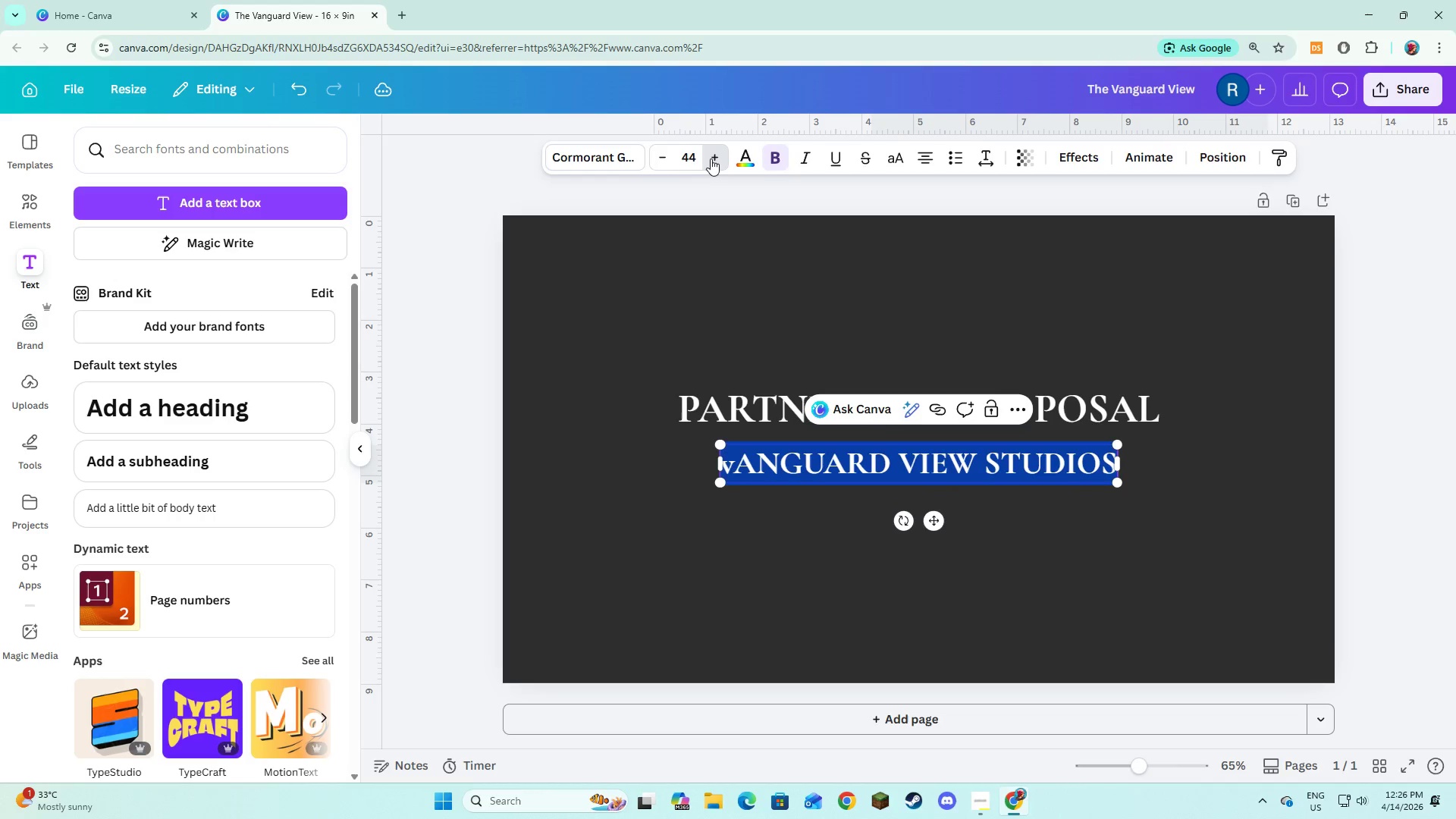 
triple_click([711, 158])
 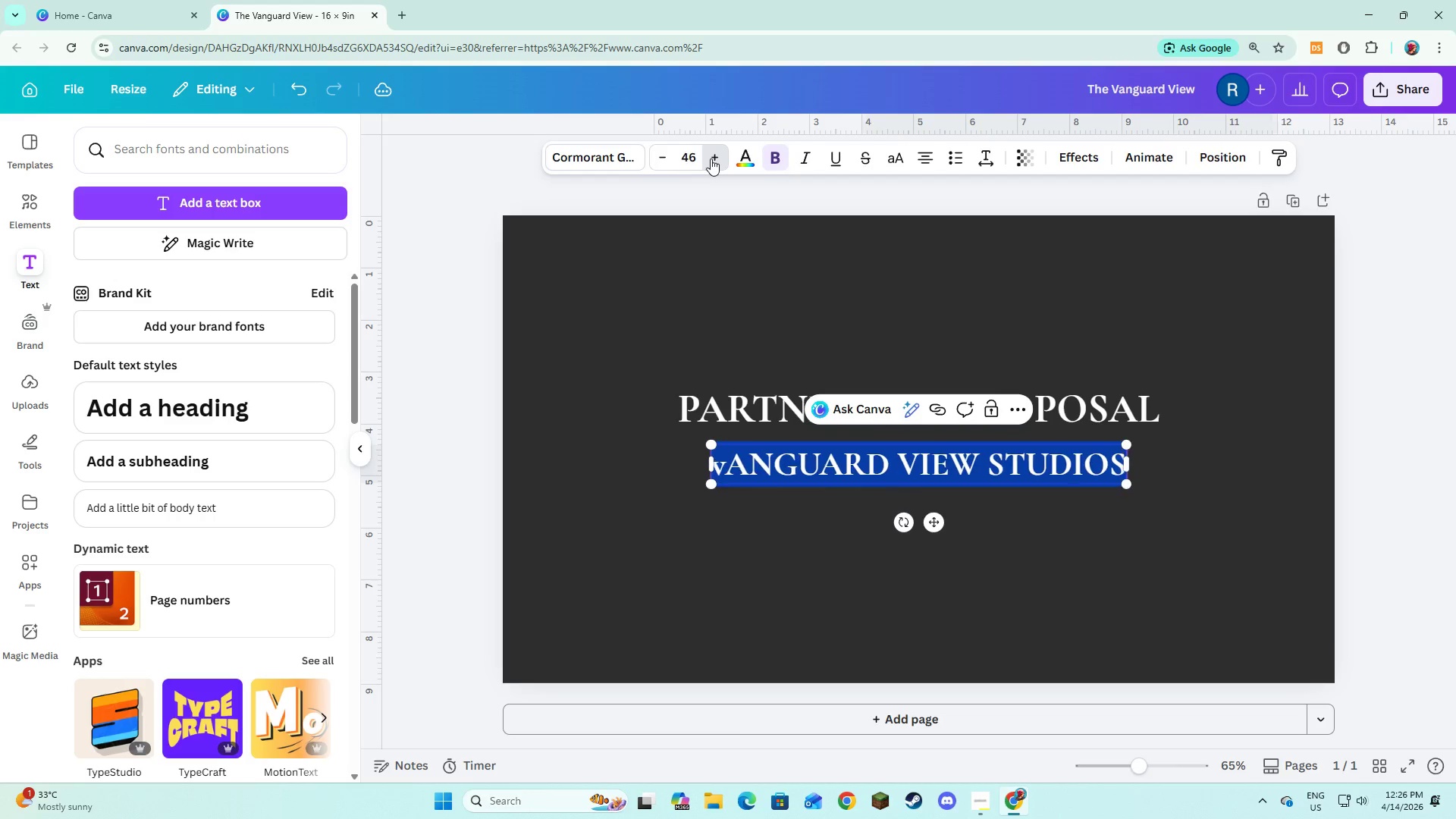 
triple_click([711, 158])
 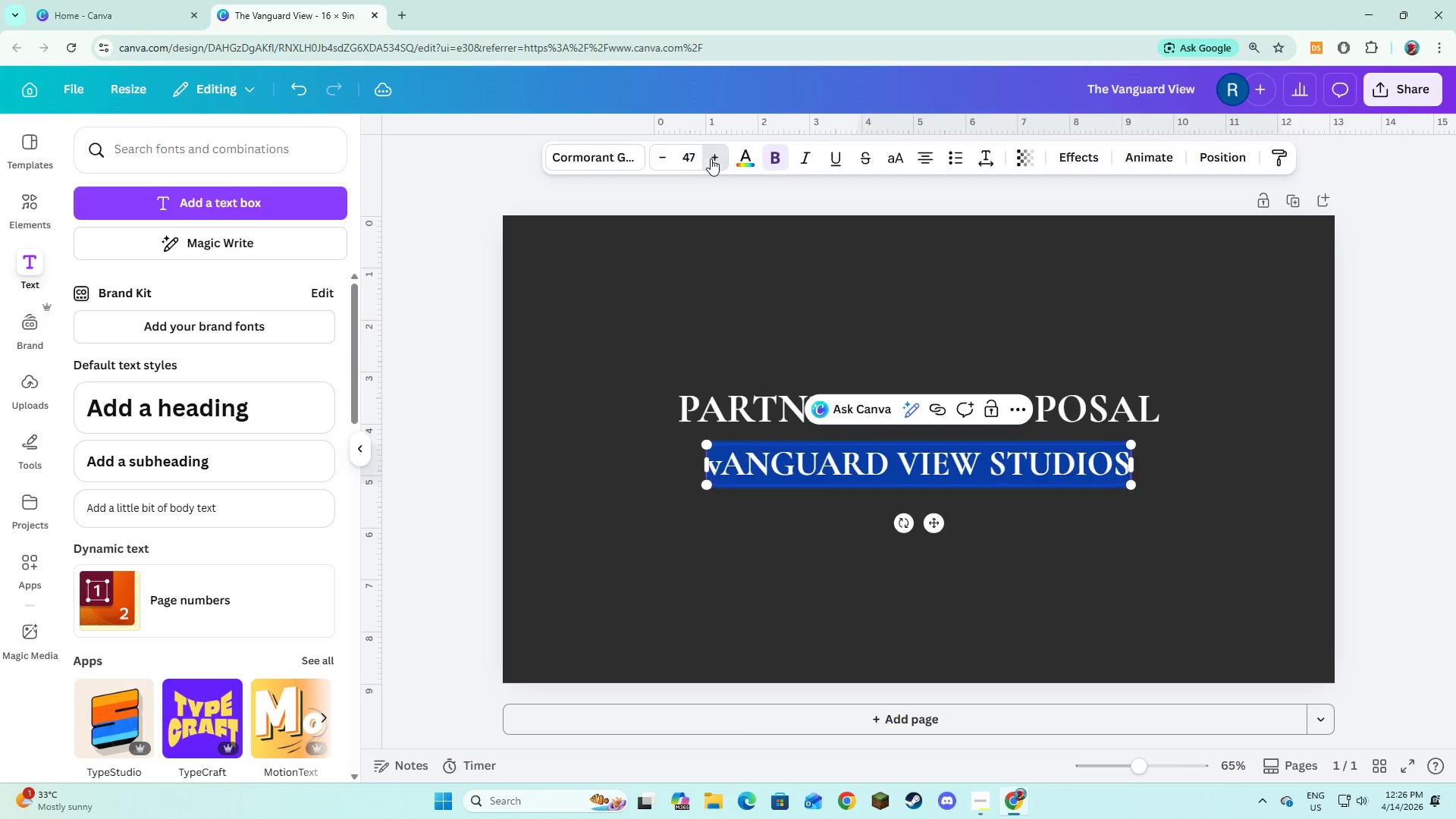 
triple_click([711, 158])
 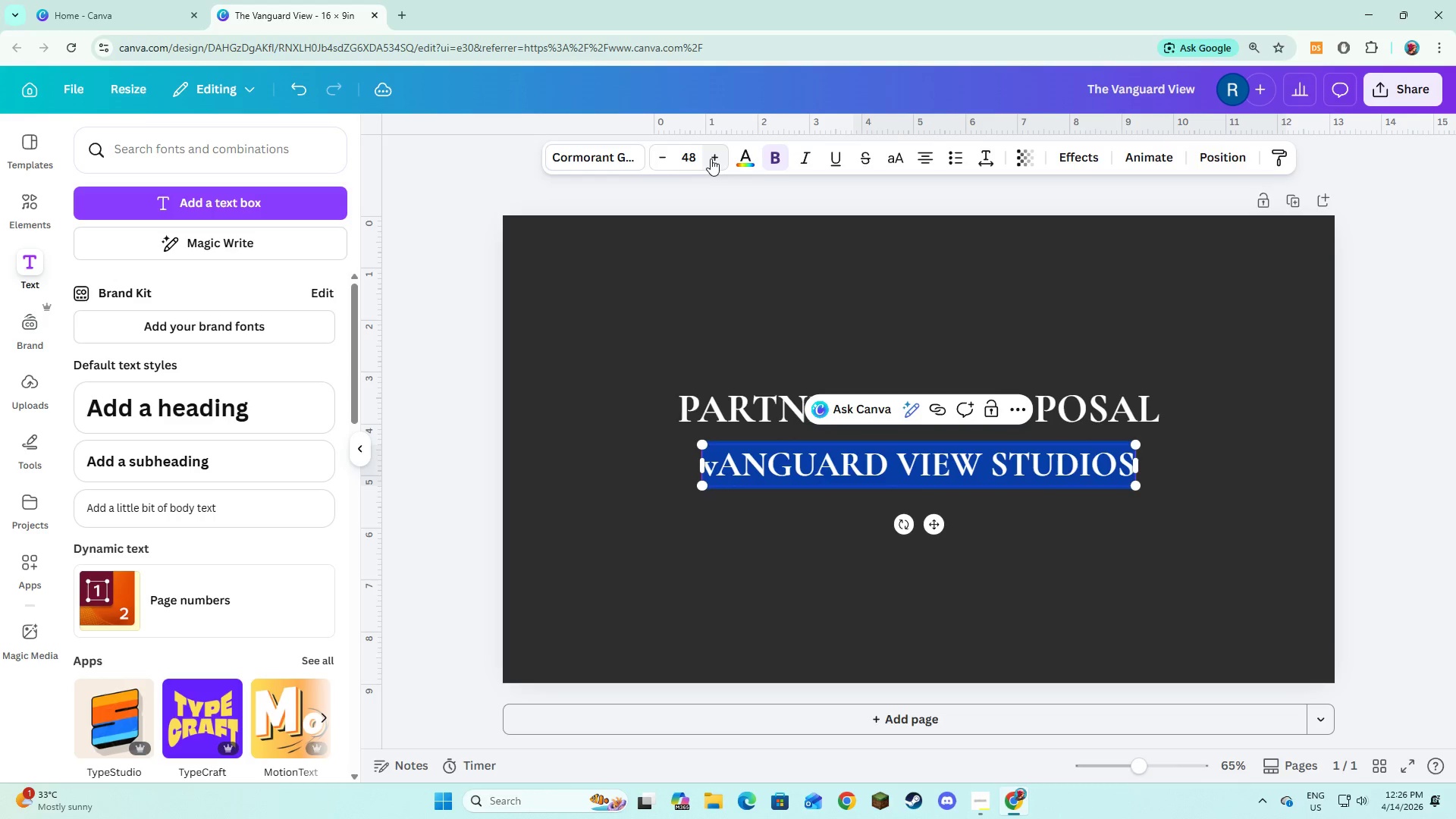 
triple_click([711, 158])
 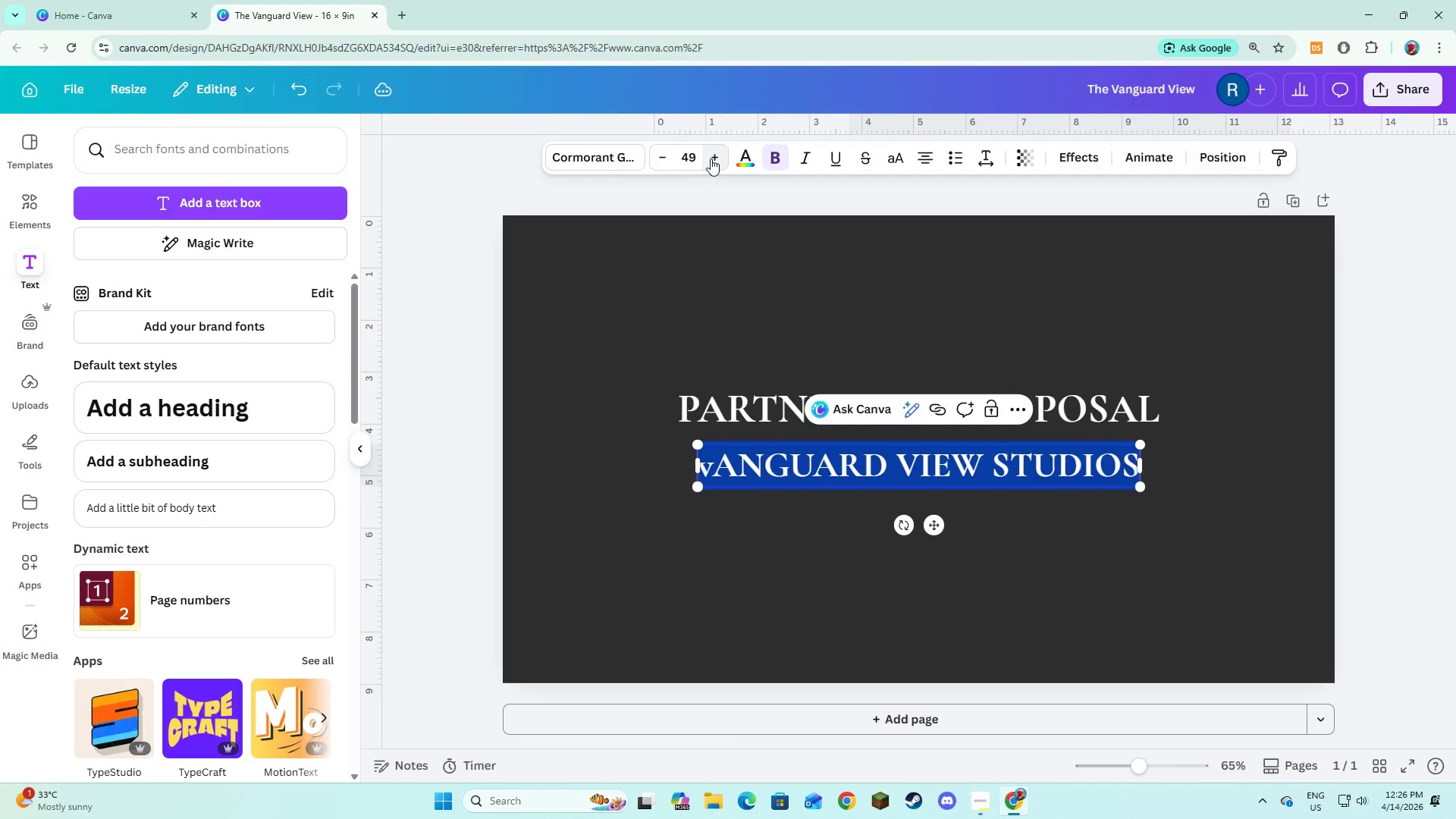 
triple_click([711, 158])
 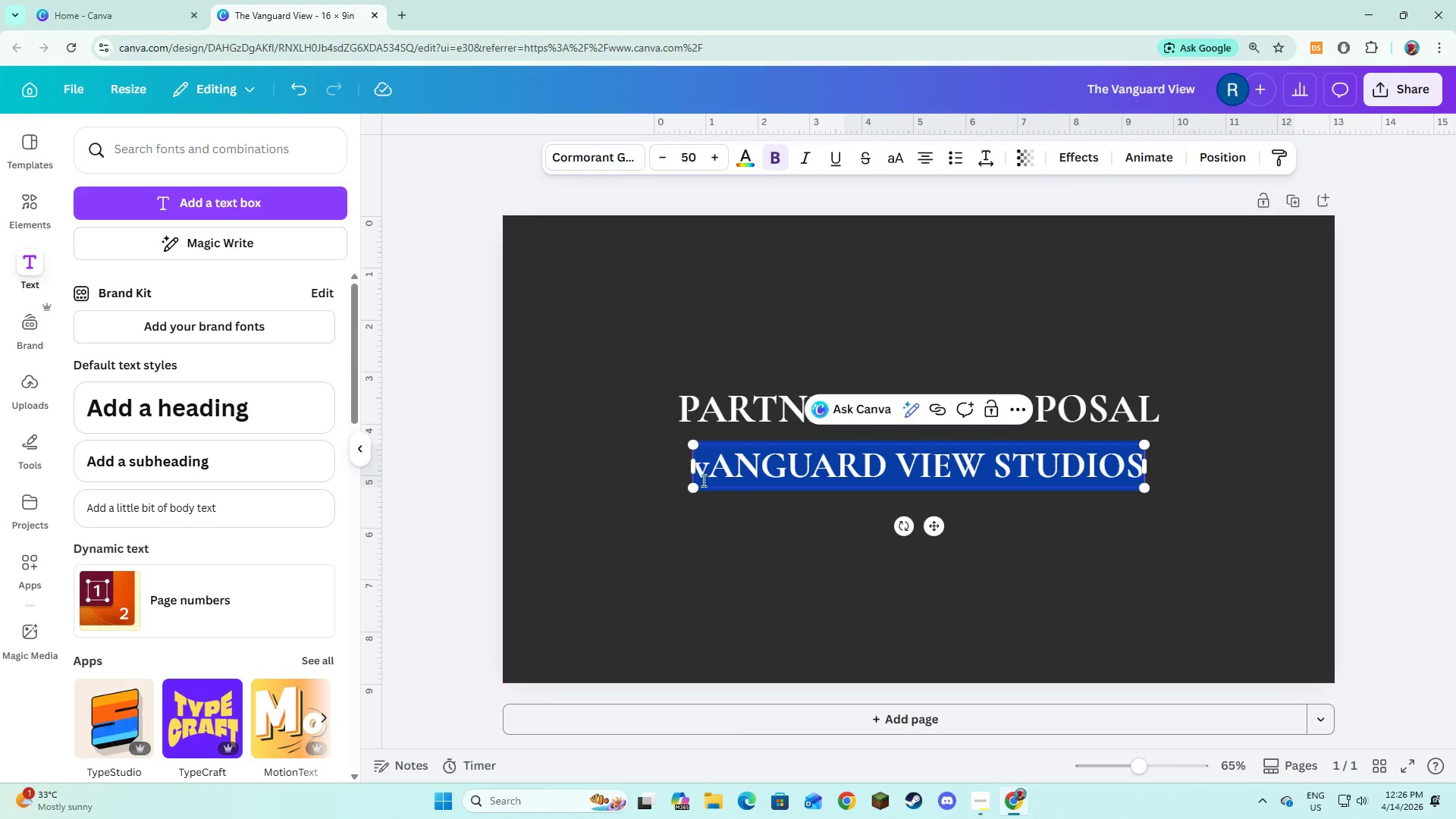 
left_click([708, 471])
 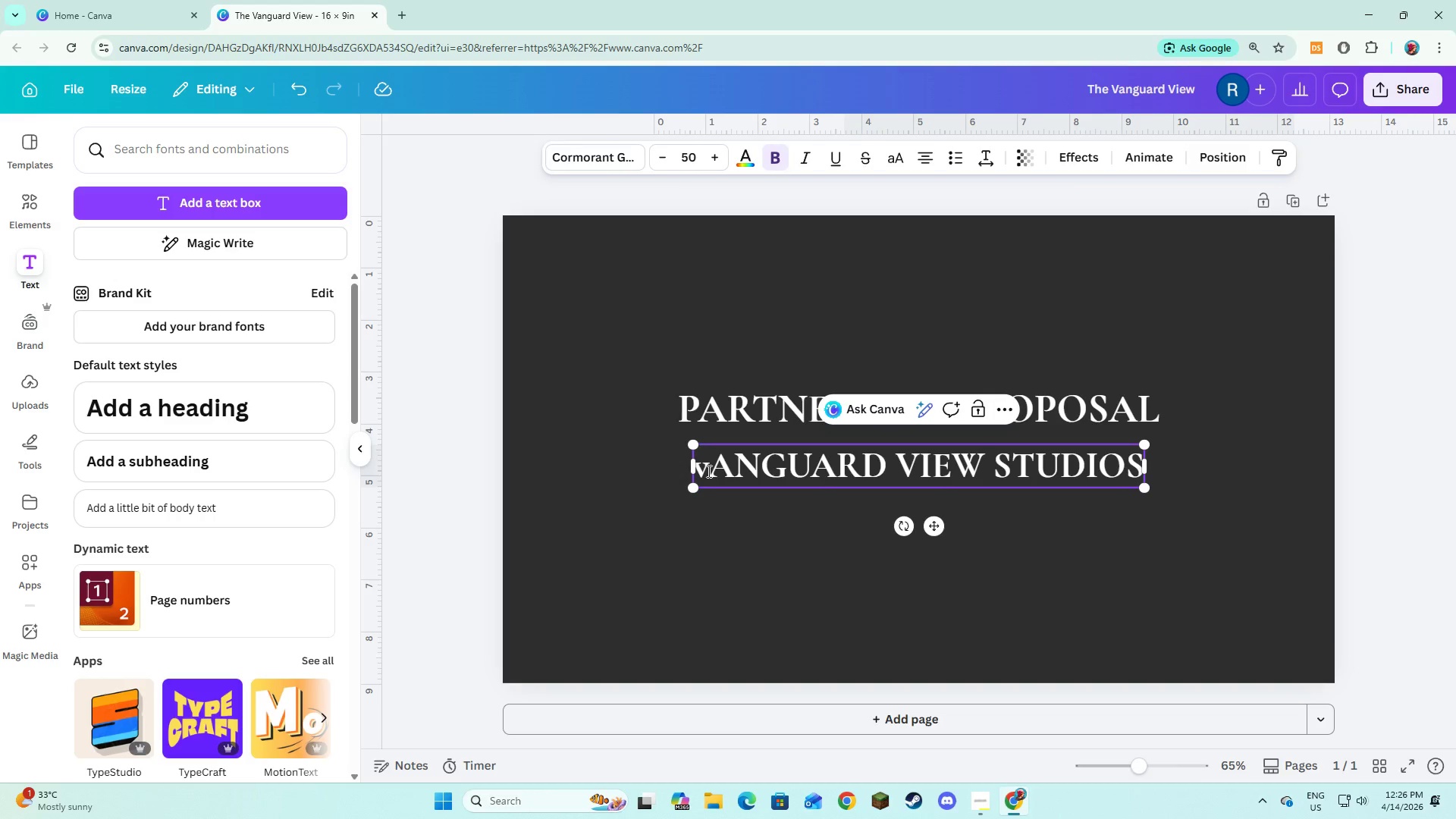 
key(Backspace)
 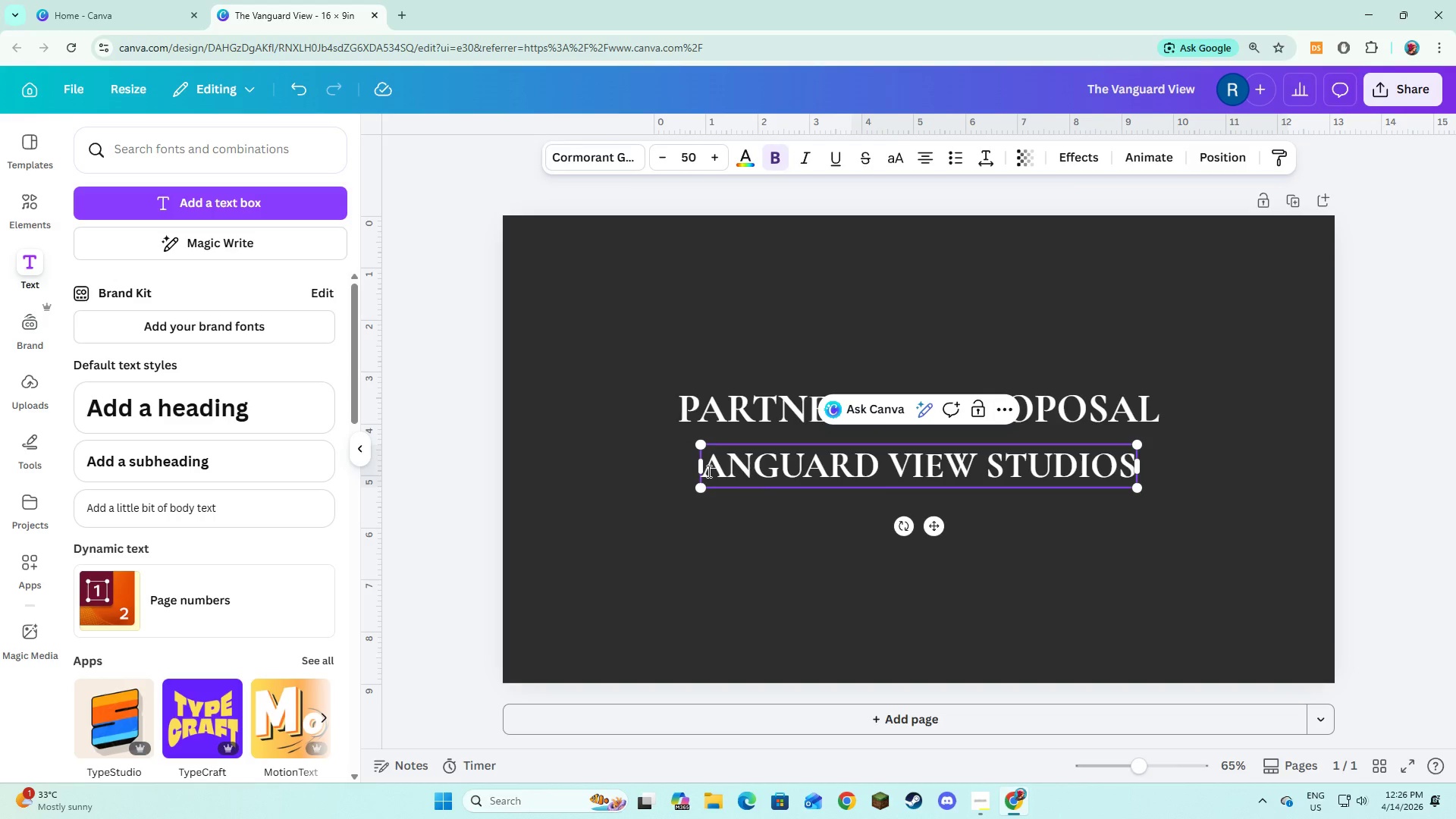 
key(V)
 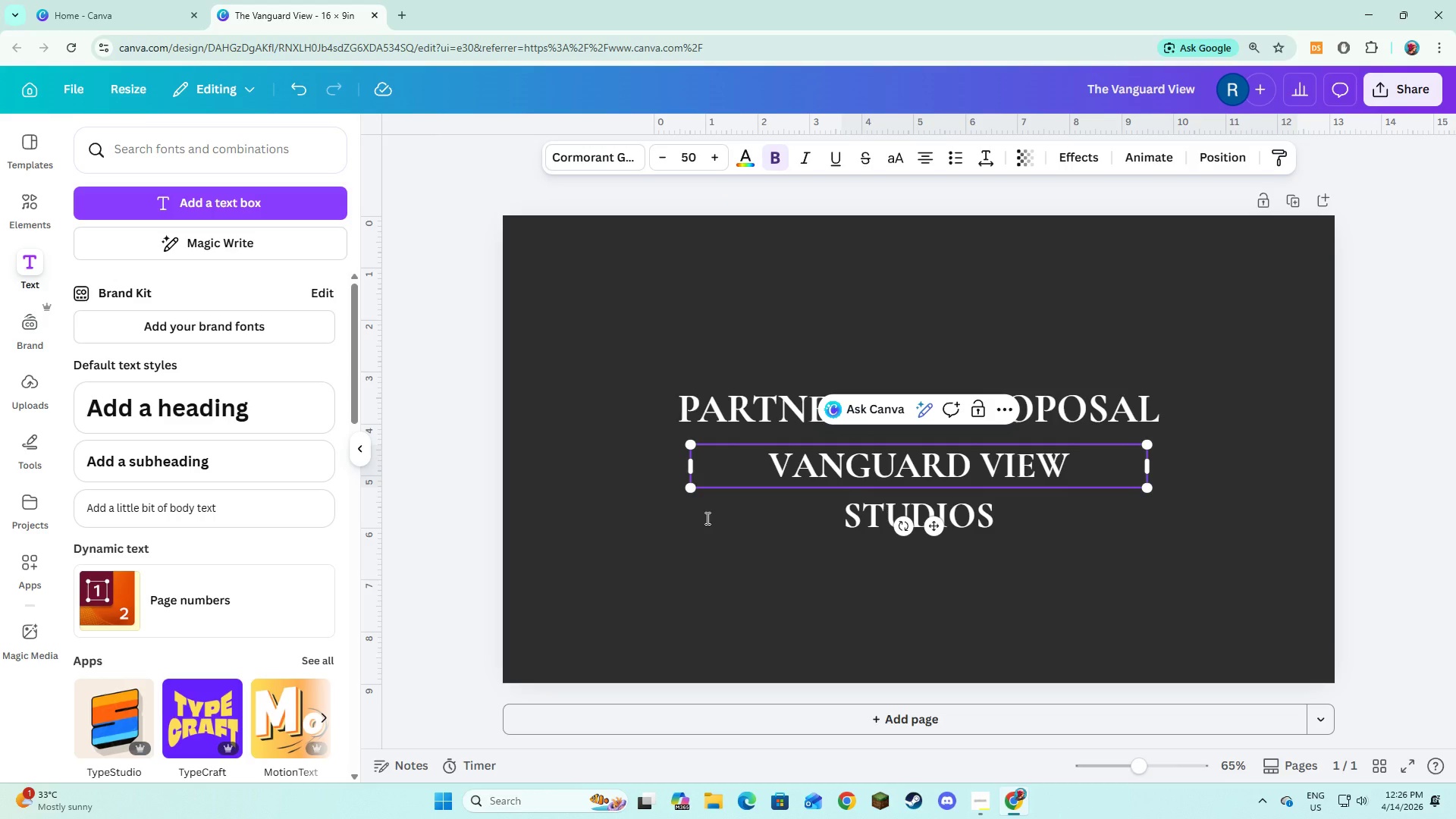 
left_click([706, 535])
 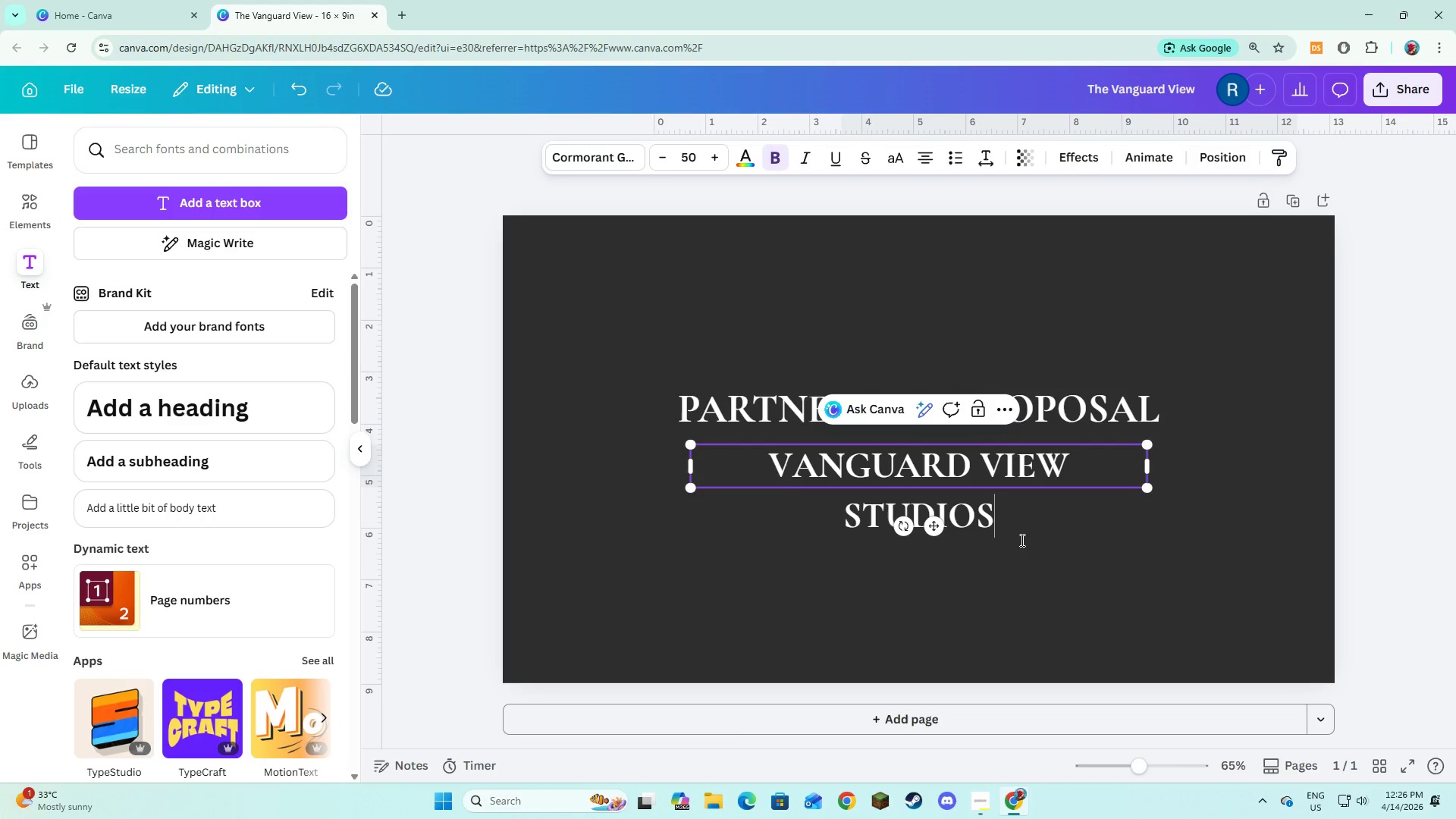 
double_click([1035, 469])
 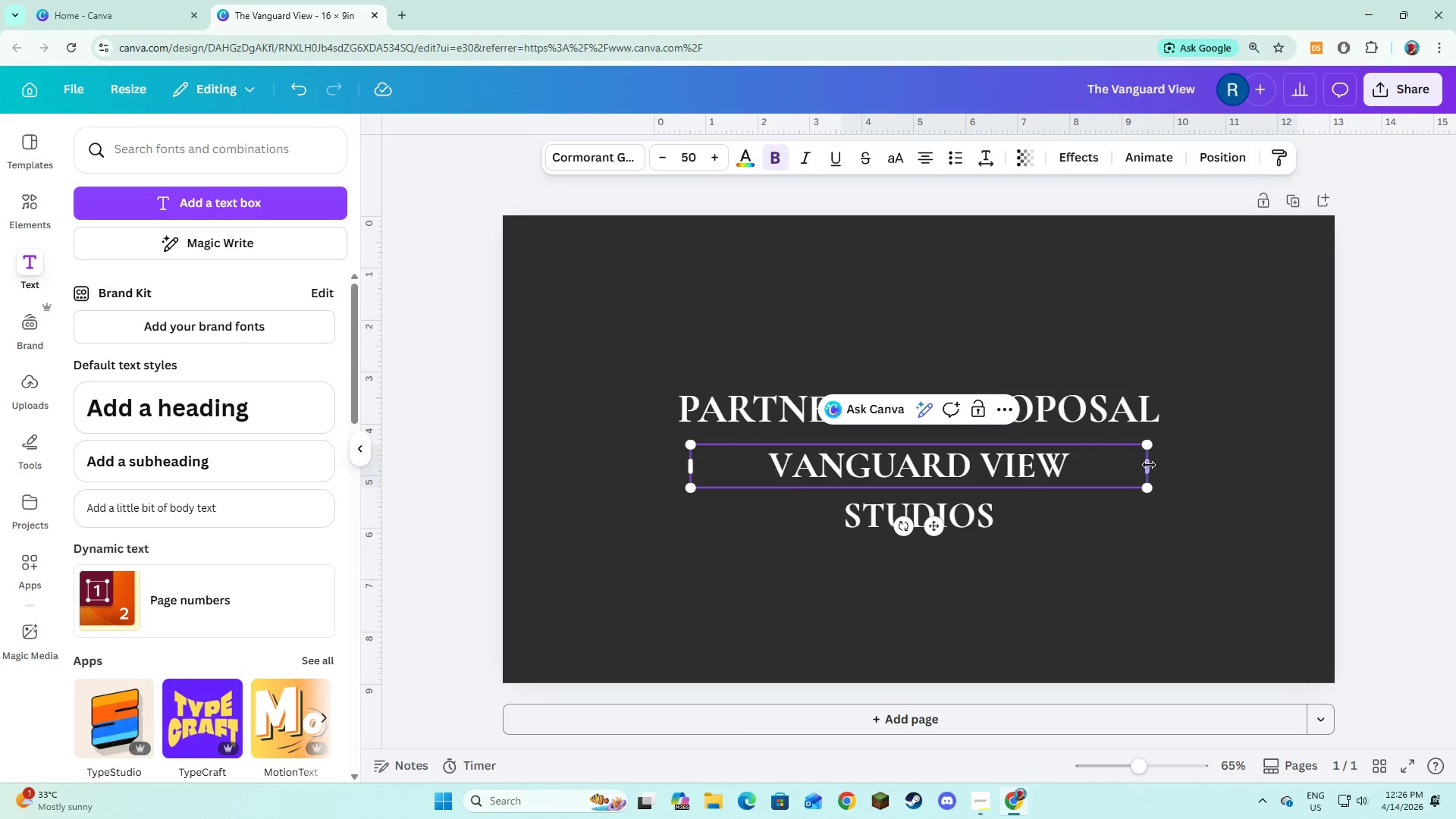 
left_click_drag(start_coordinate=[1150, 466], to_coordinate=[1185, 469])
 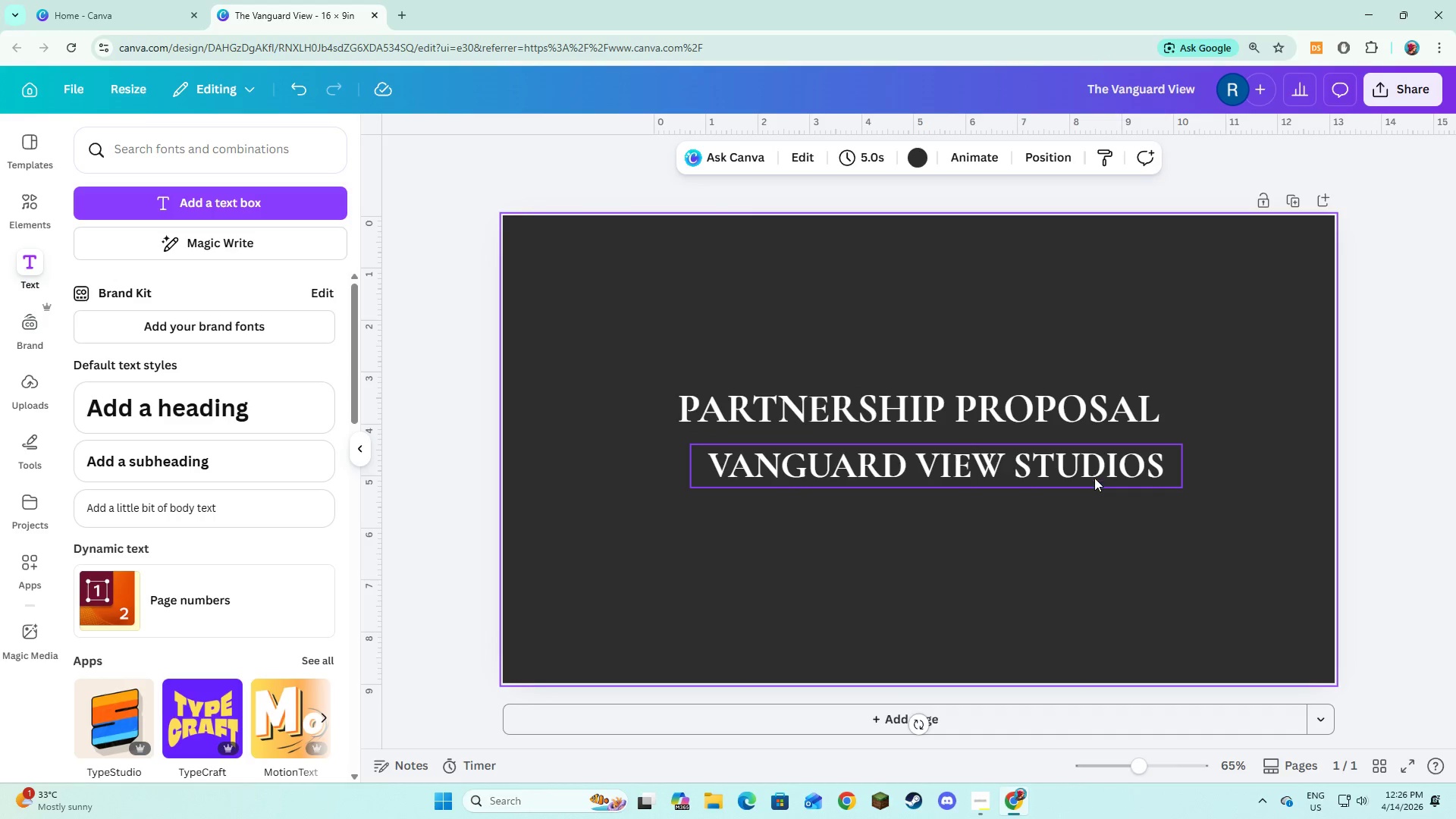 
left_click_drag(start_coordinate=[1093, 473], to_coordinate=[1072, 466])
 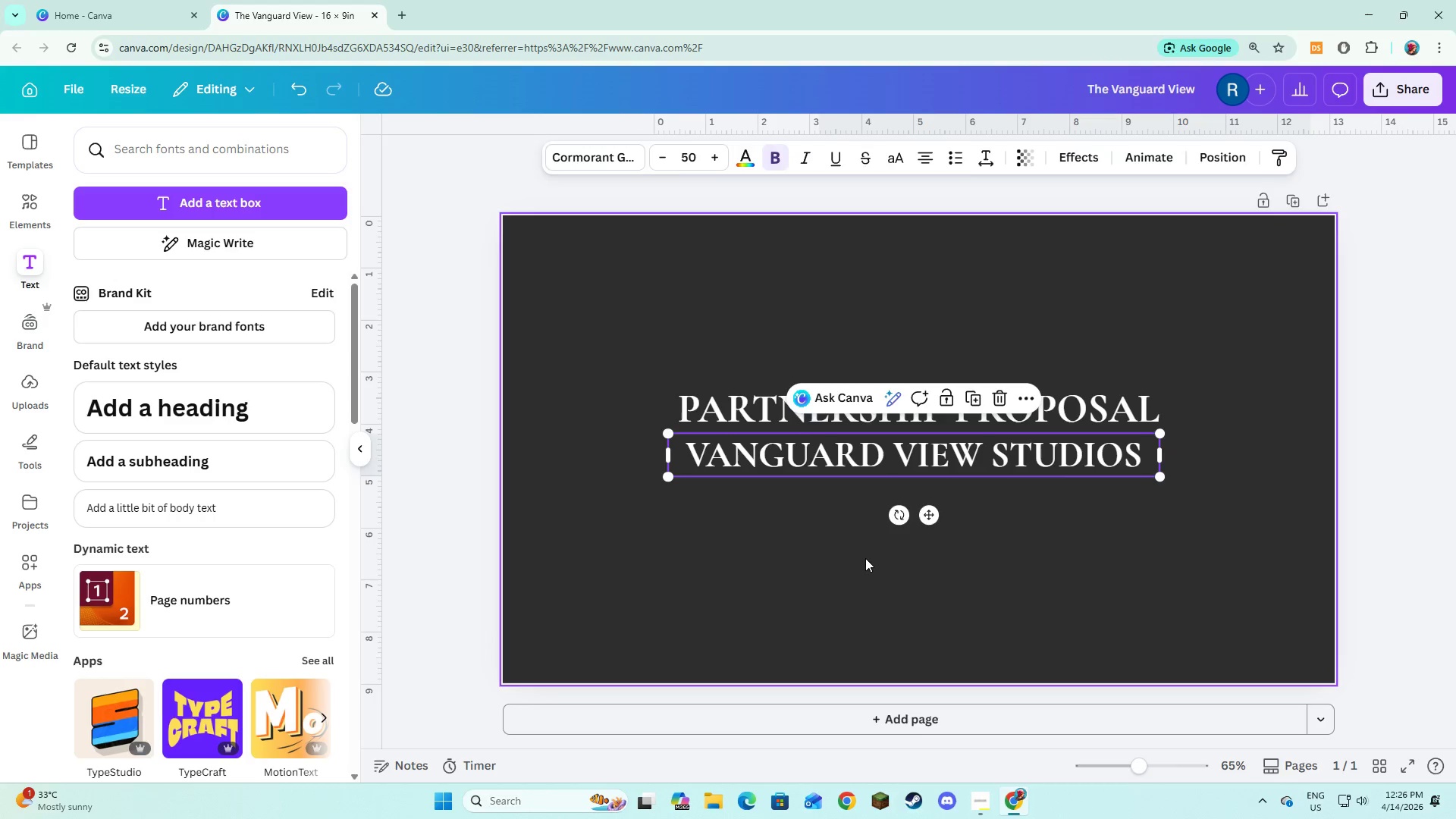 
left_click([865, 558])
 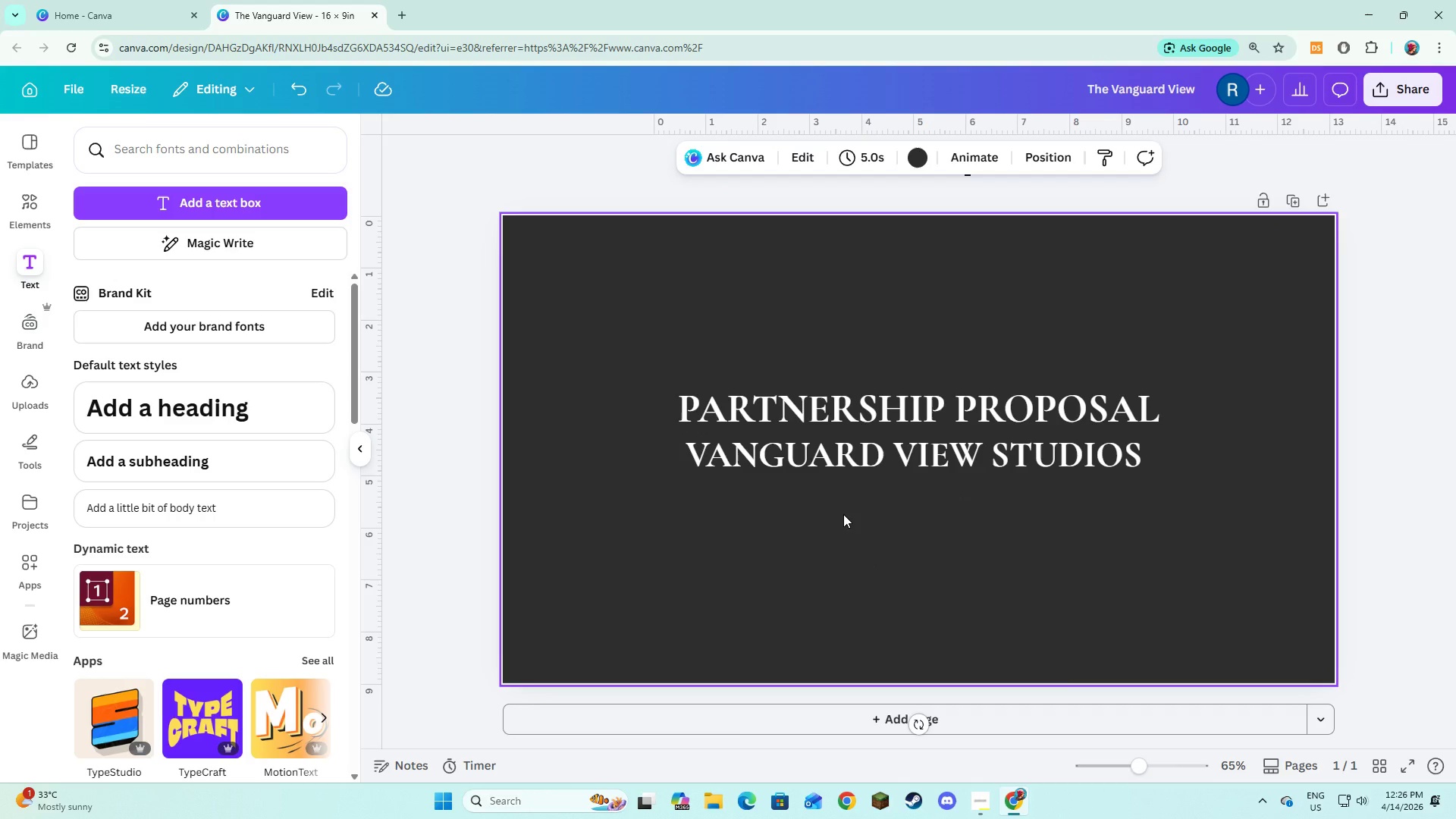 
left_click_drag(start_coordinate=[749, 343], to_coordinate=[871, 469])
 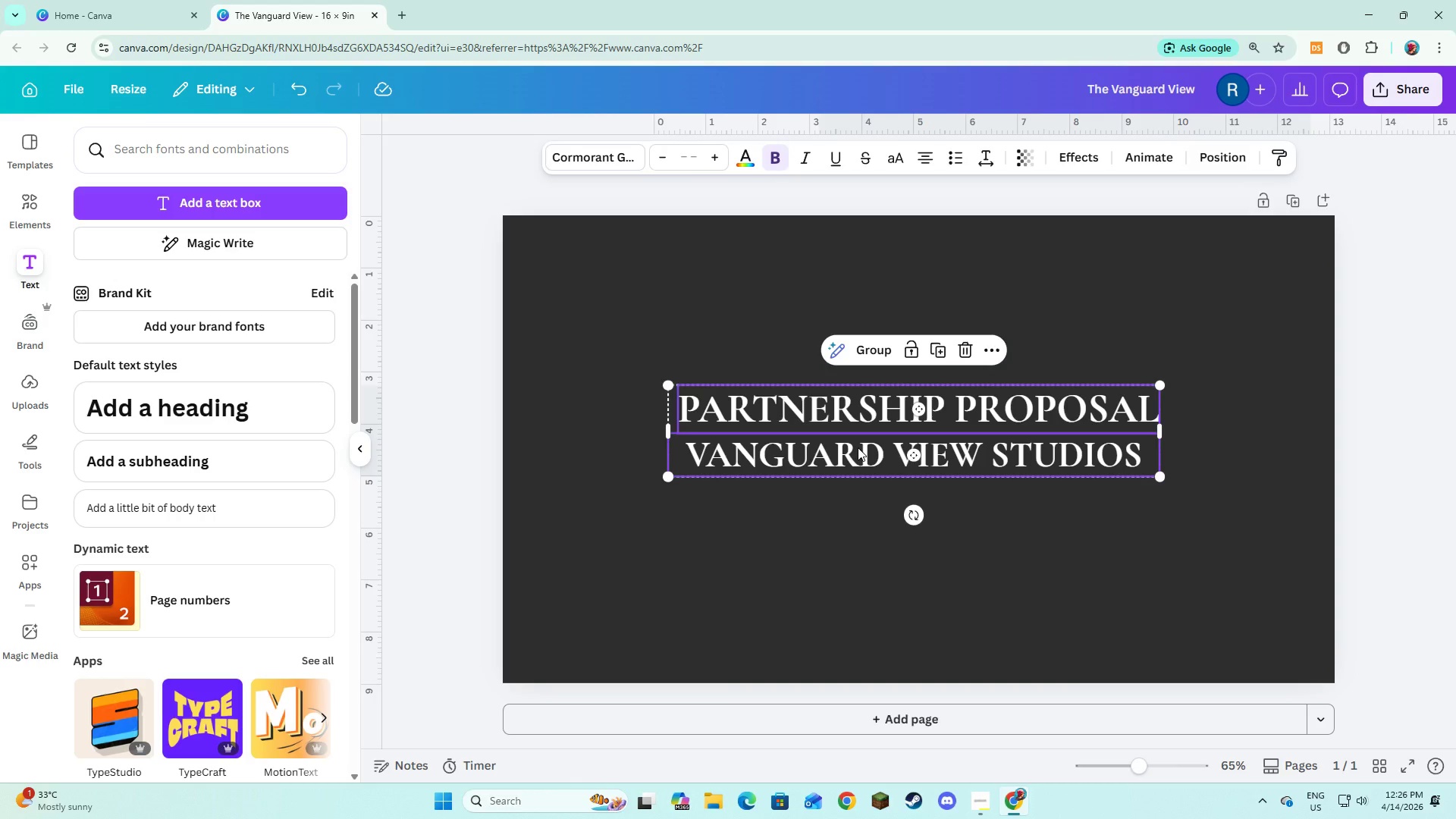 
left_click_drag(start_coordinate=[858, 447], to_coordinate=[857, 418])
 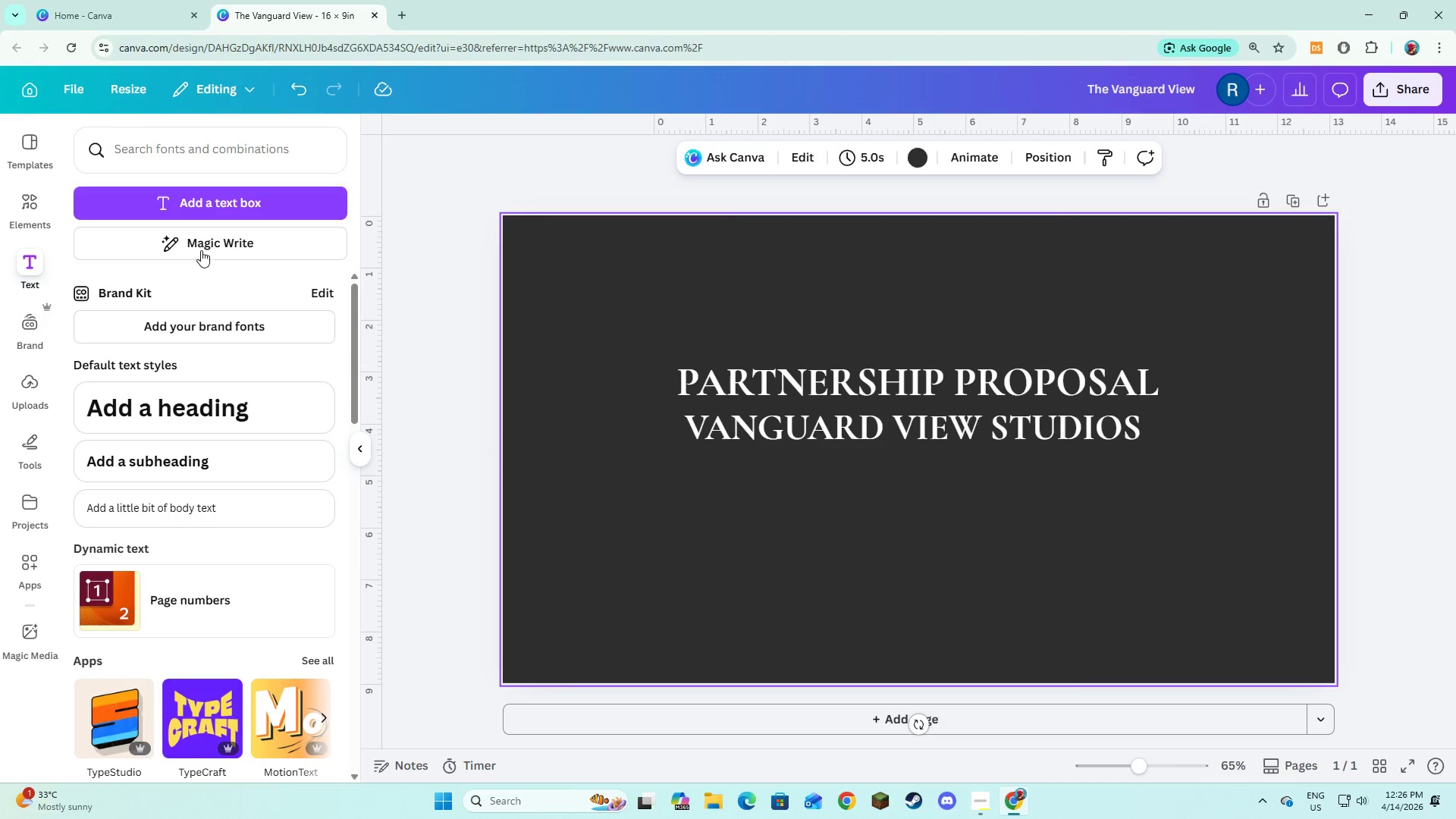 
left_click([202, 209])
 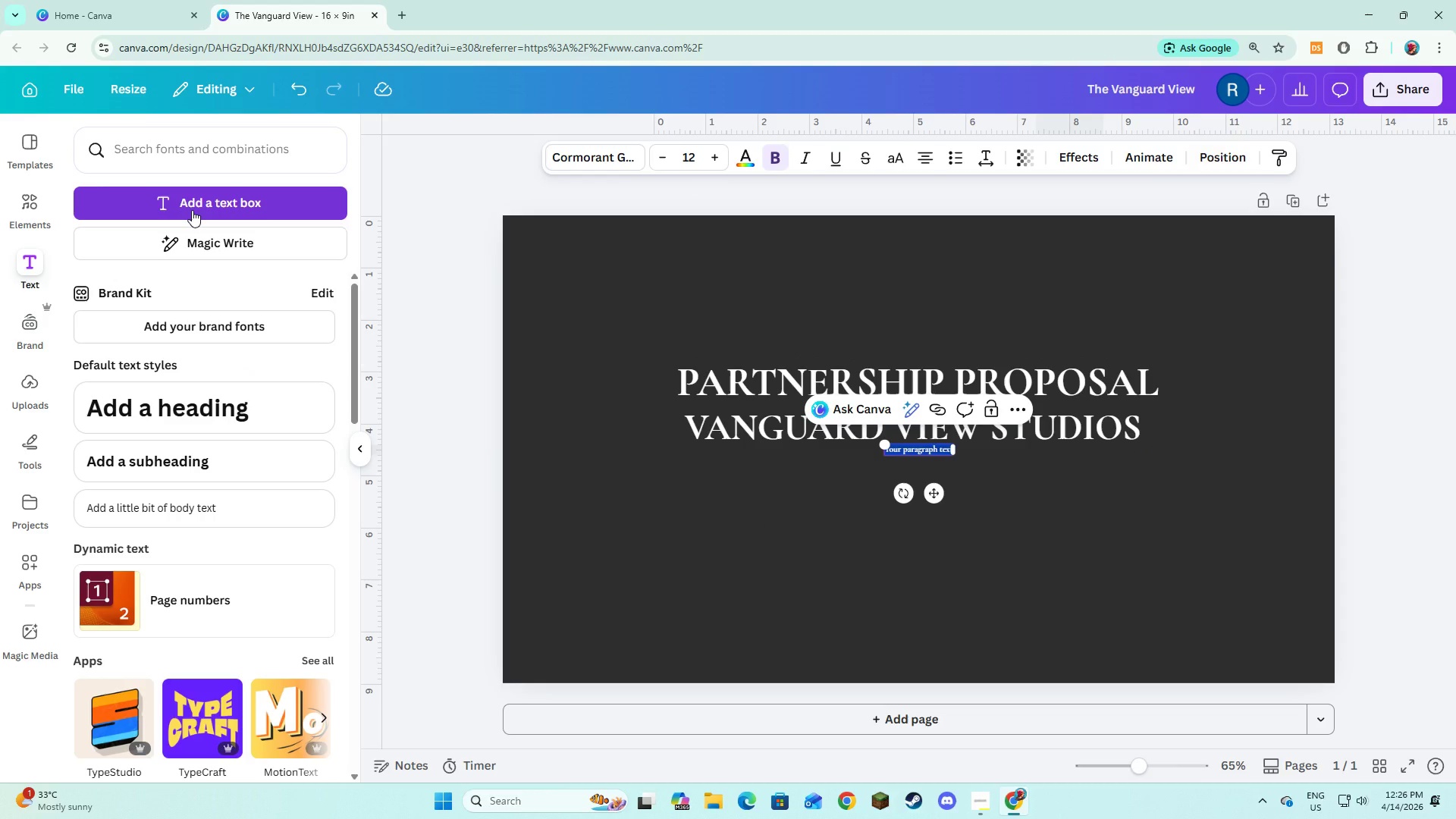 
key(Shift+9)
 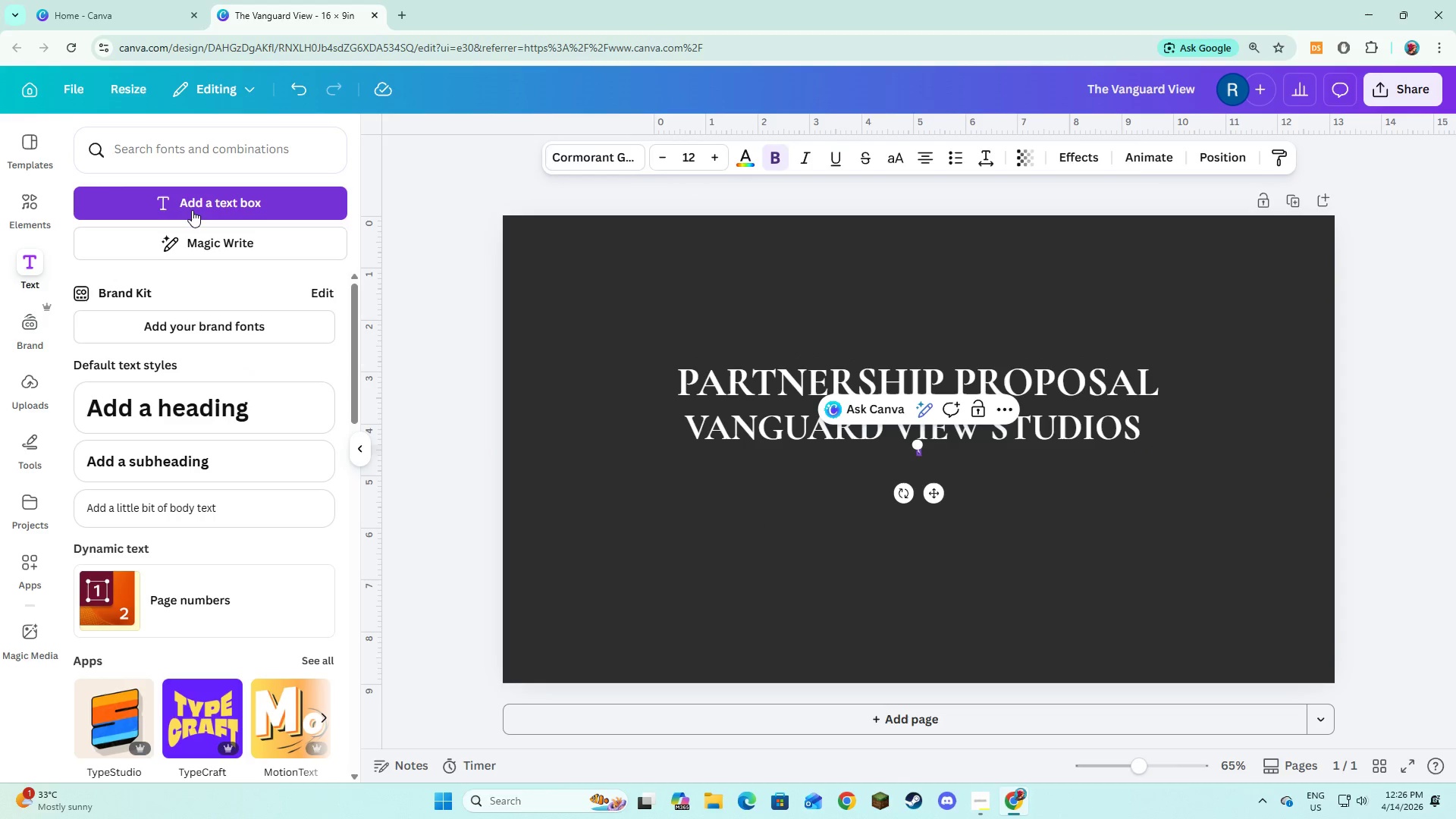 
key(Backspace)
 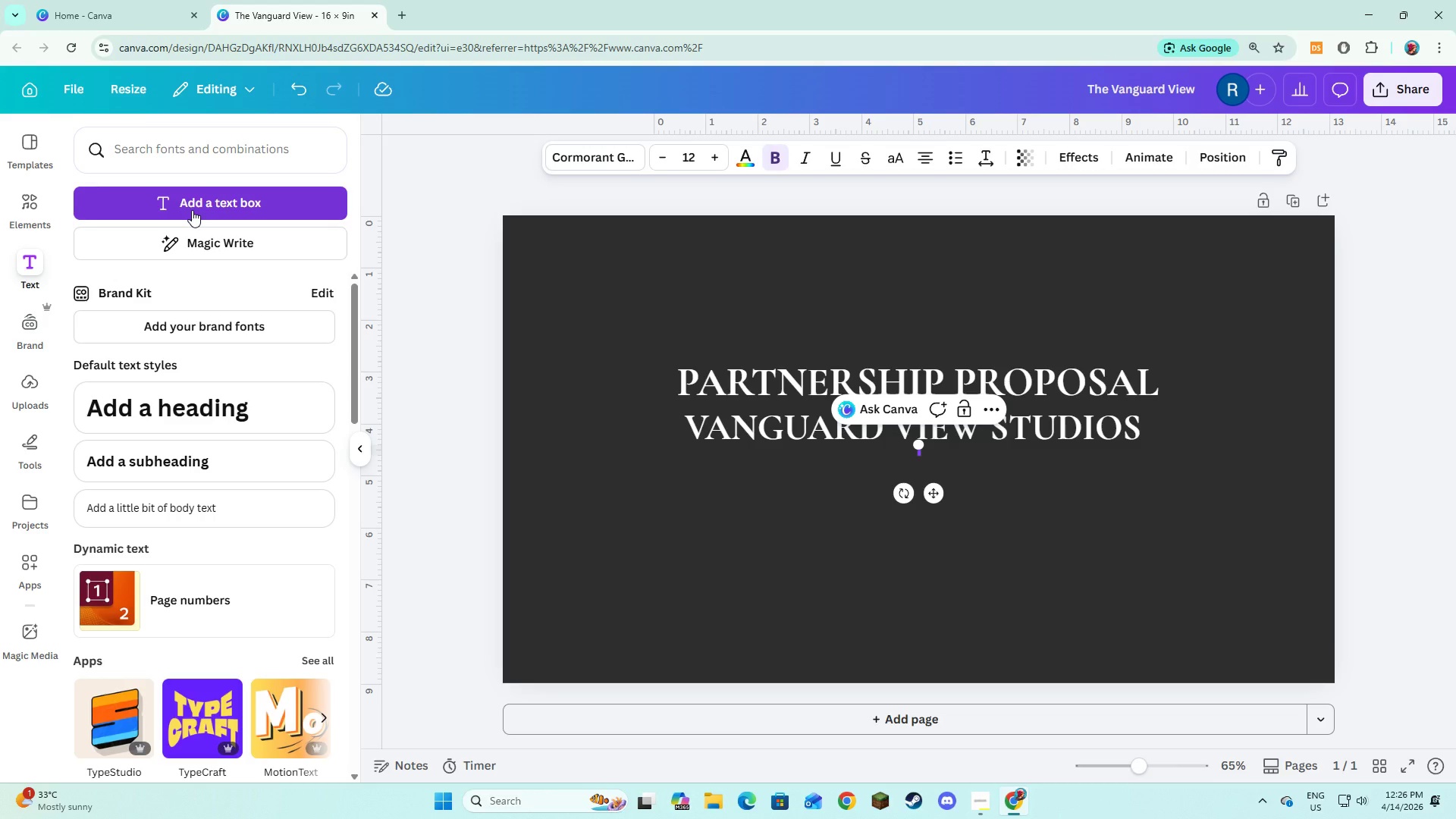 
hold_key(key=ShiftRight, duration=1.05)
 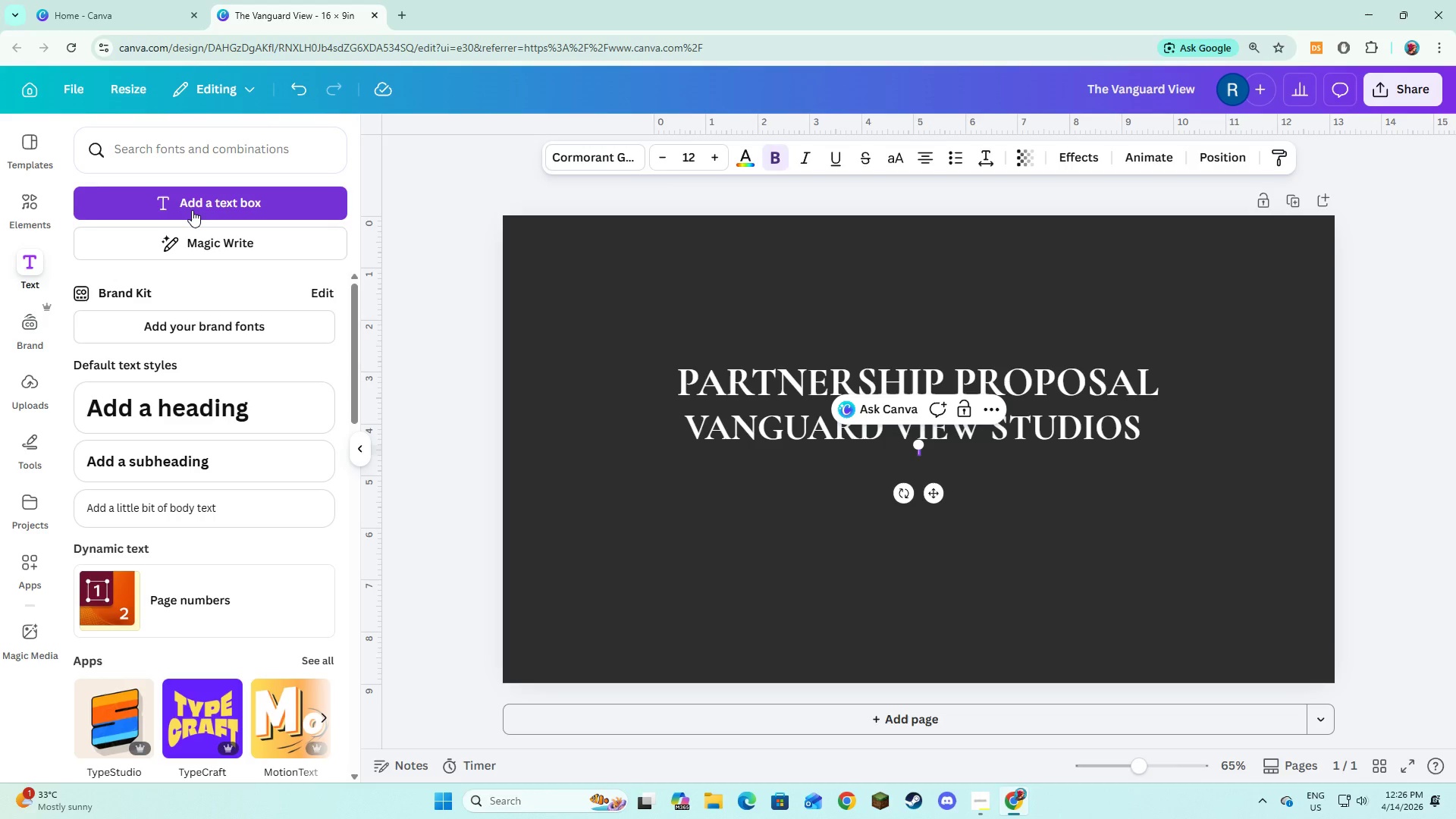 
type([ hotel name])
 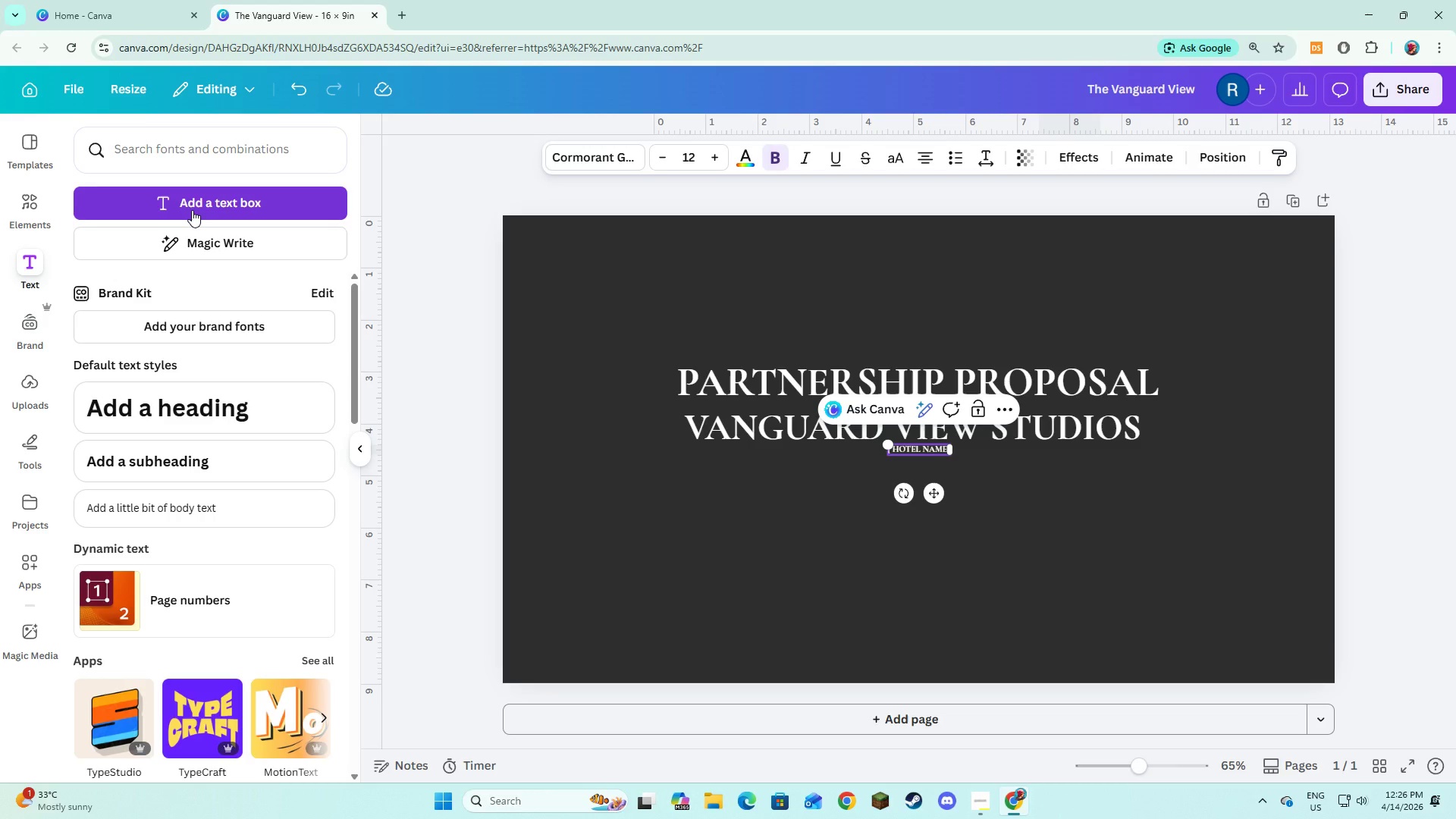 
key(Control+A)
 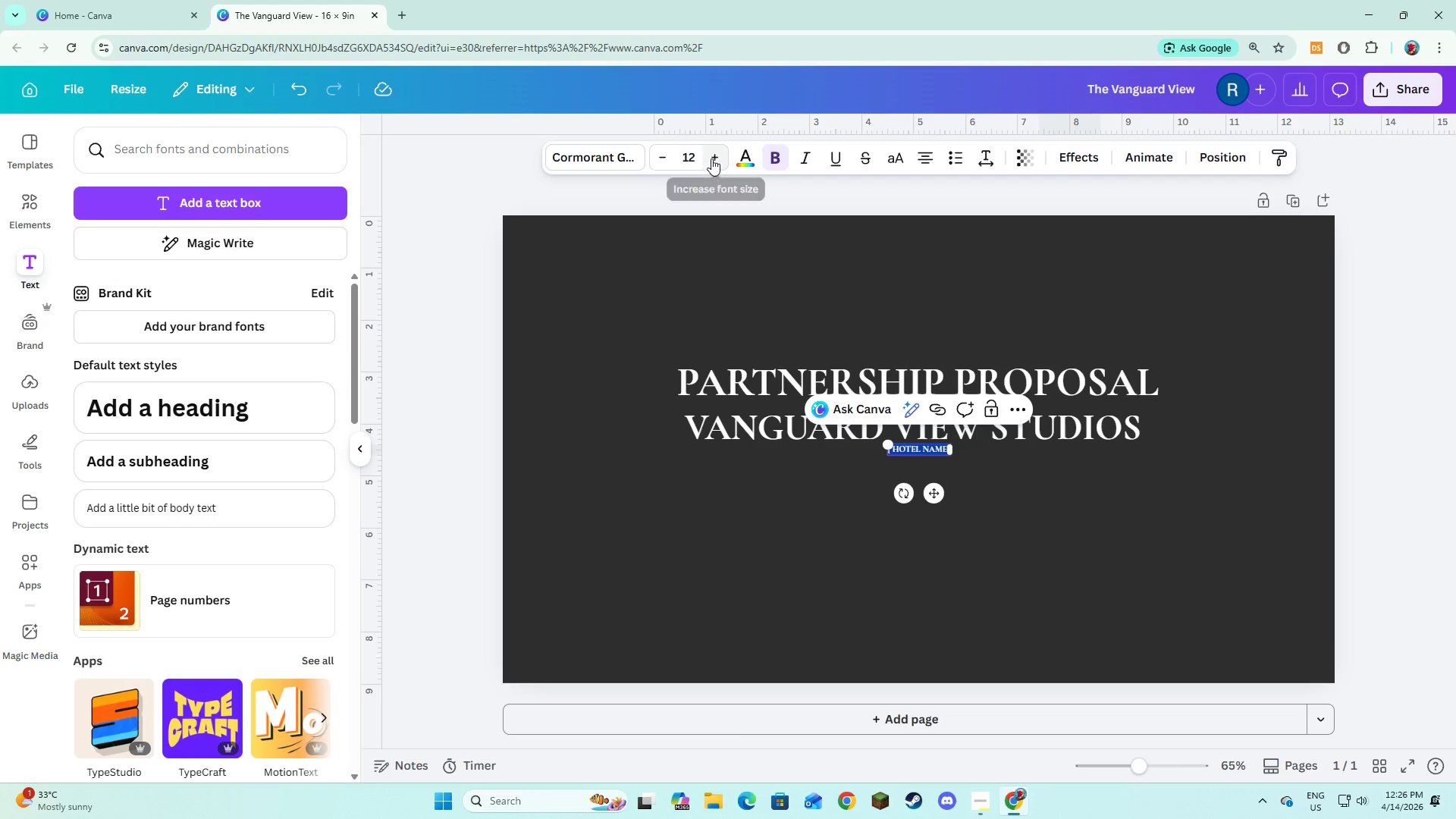 
double_click([714, 158])
 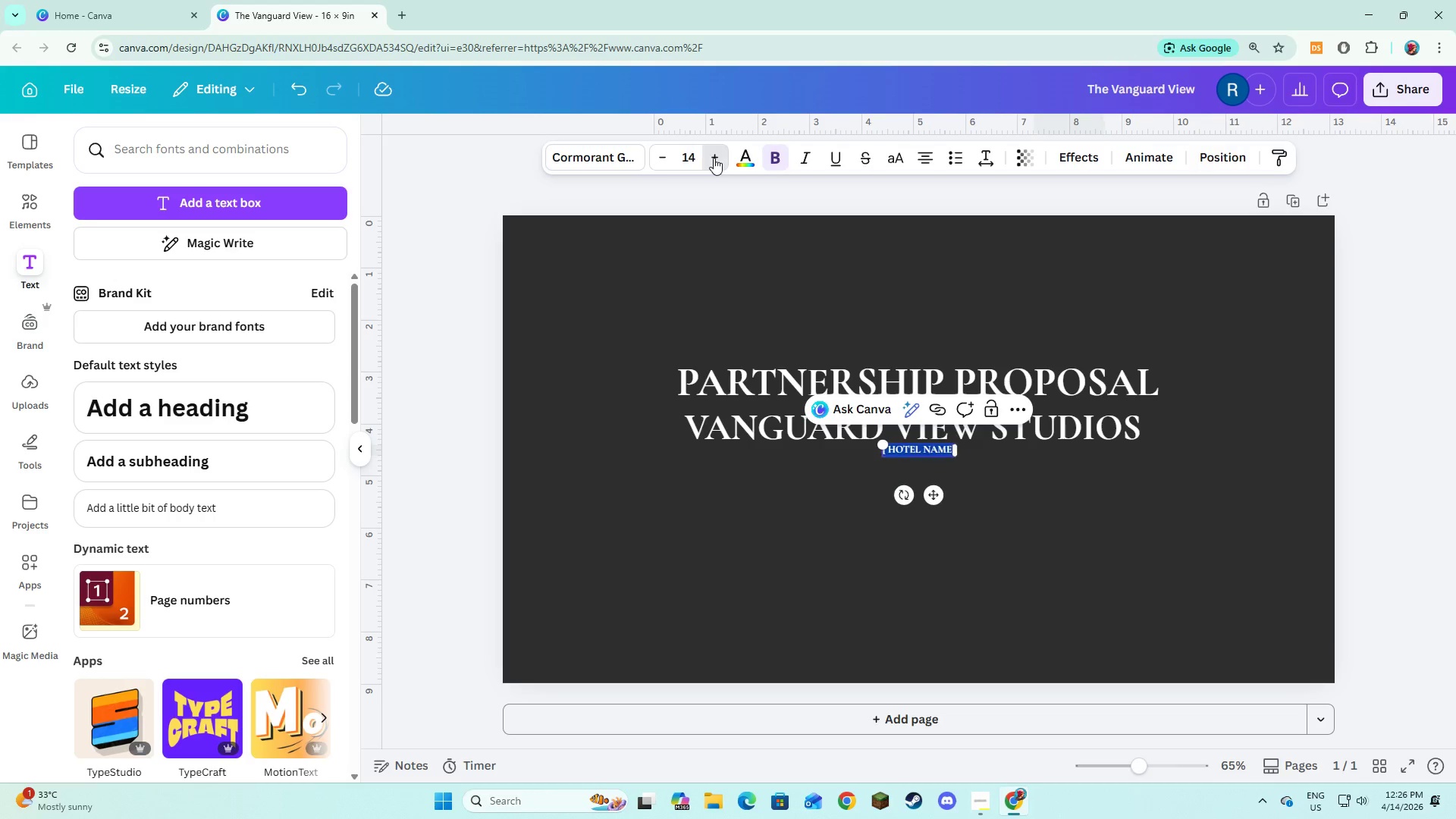 
triple_click([714, 158])
 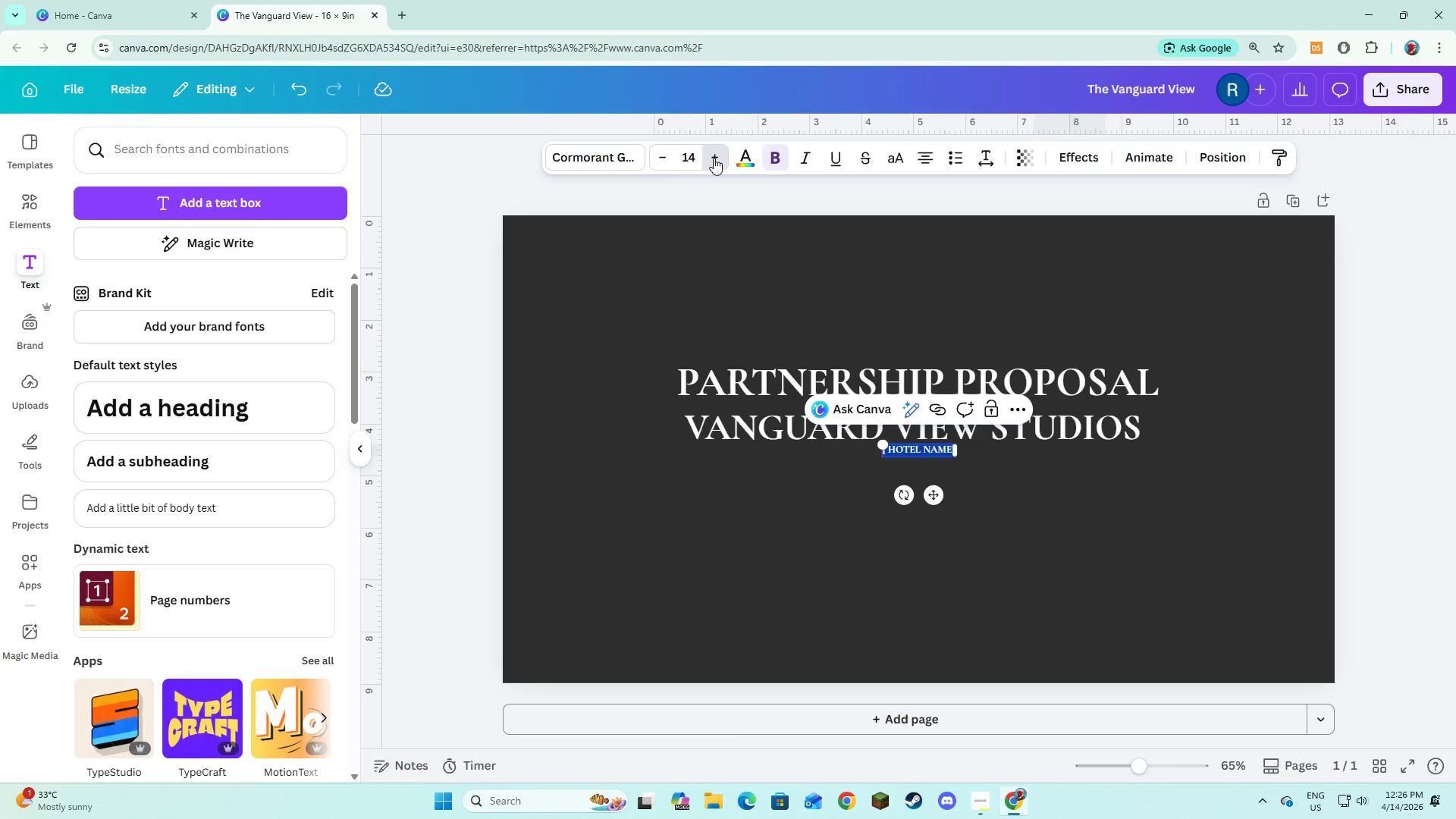 
triple_click([714, 158])
 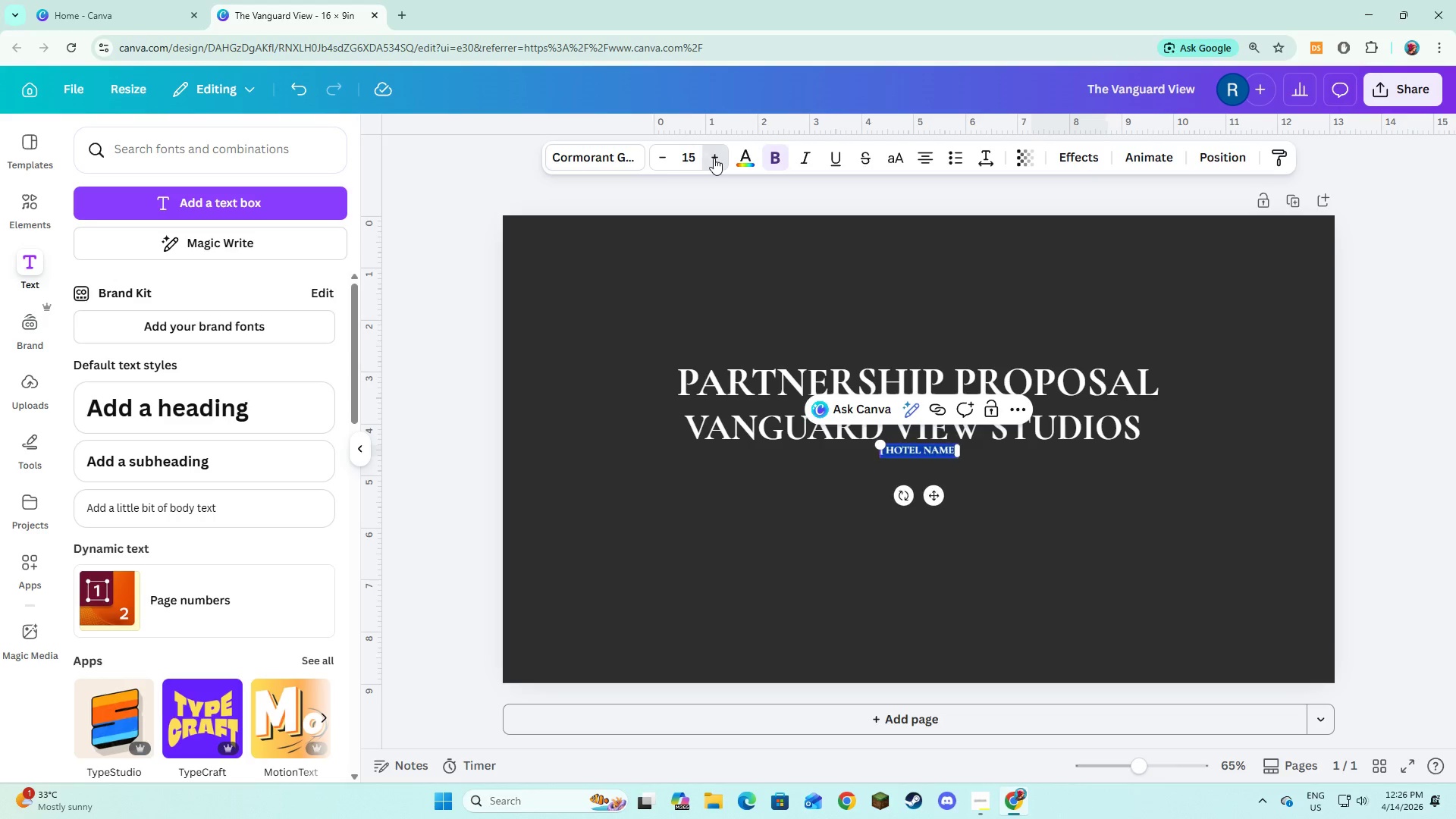 
triple_click([714, 158])
 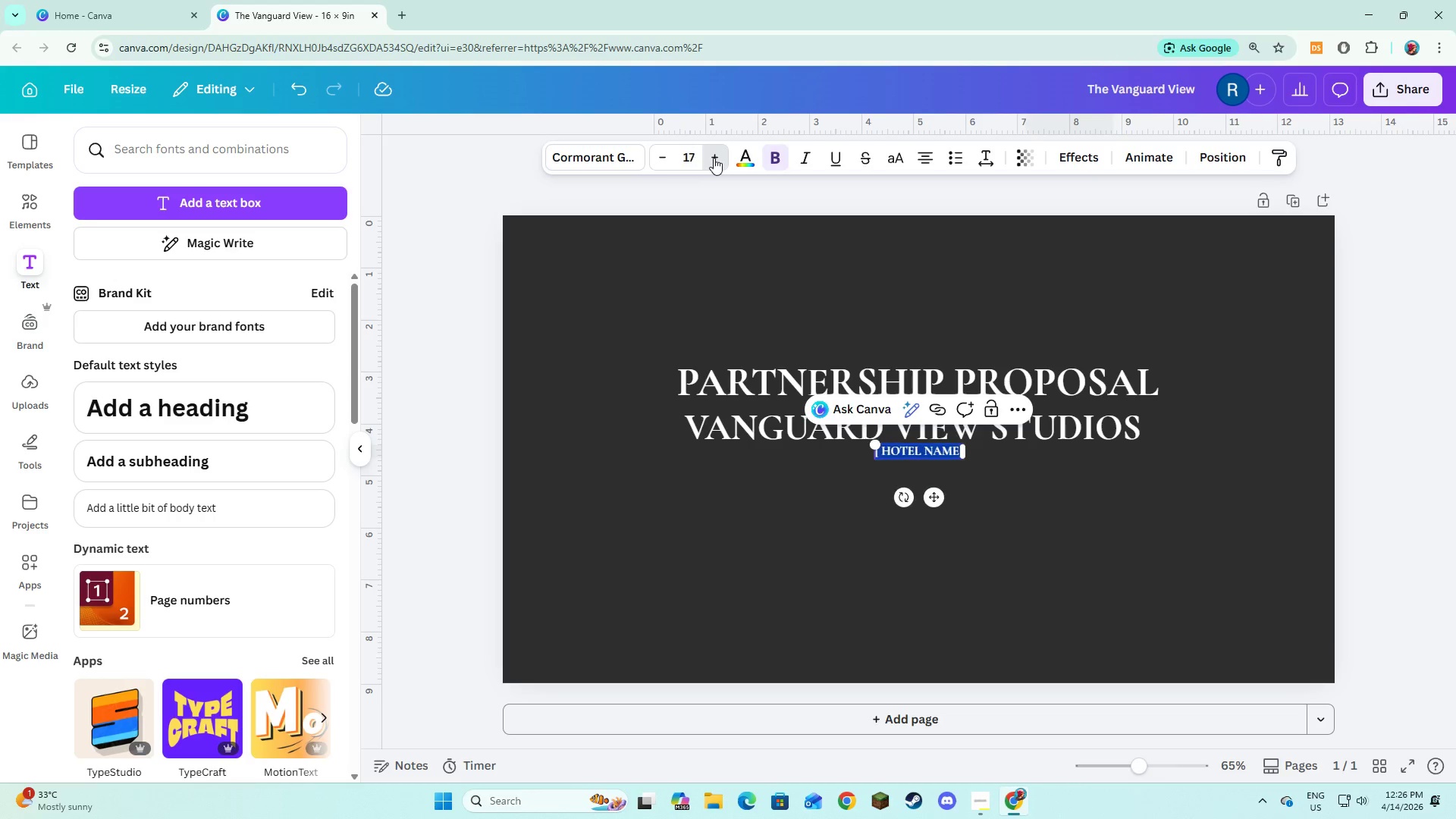 
triple_click([714, 158])
 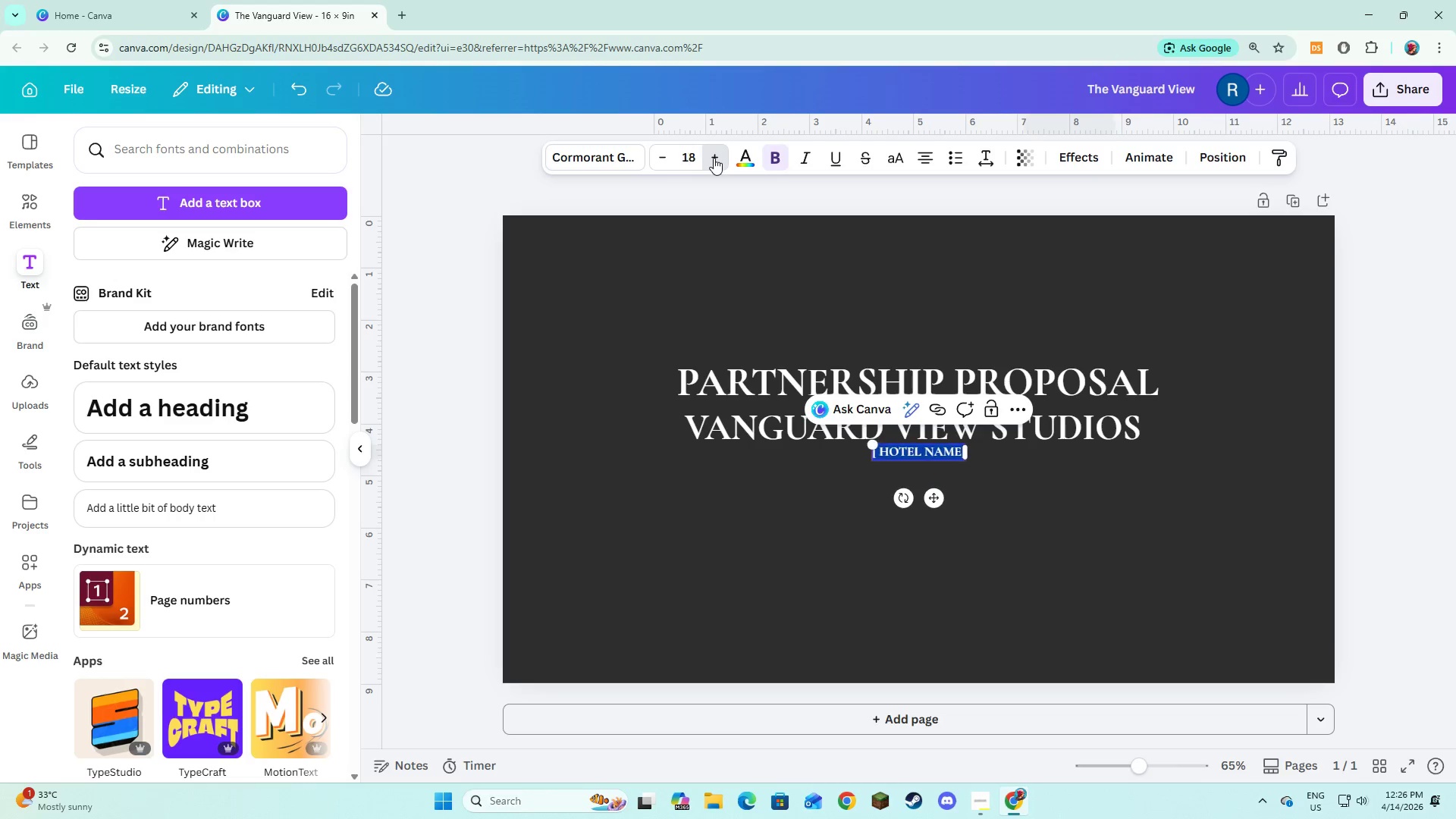 
triple_click([714, 158])
 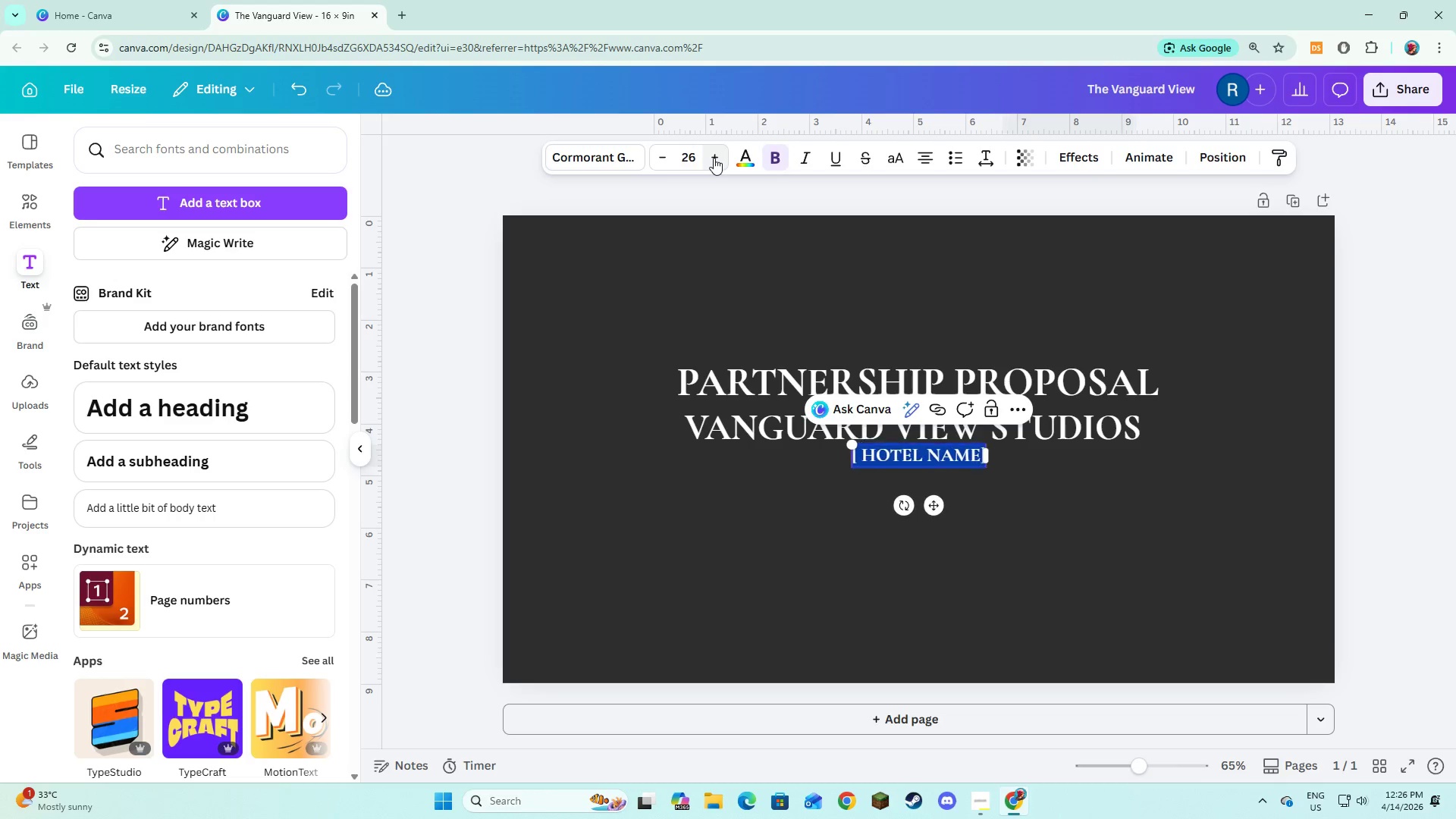 
triple_click([714, 158])
 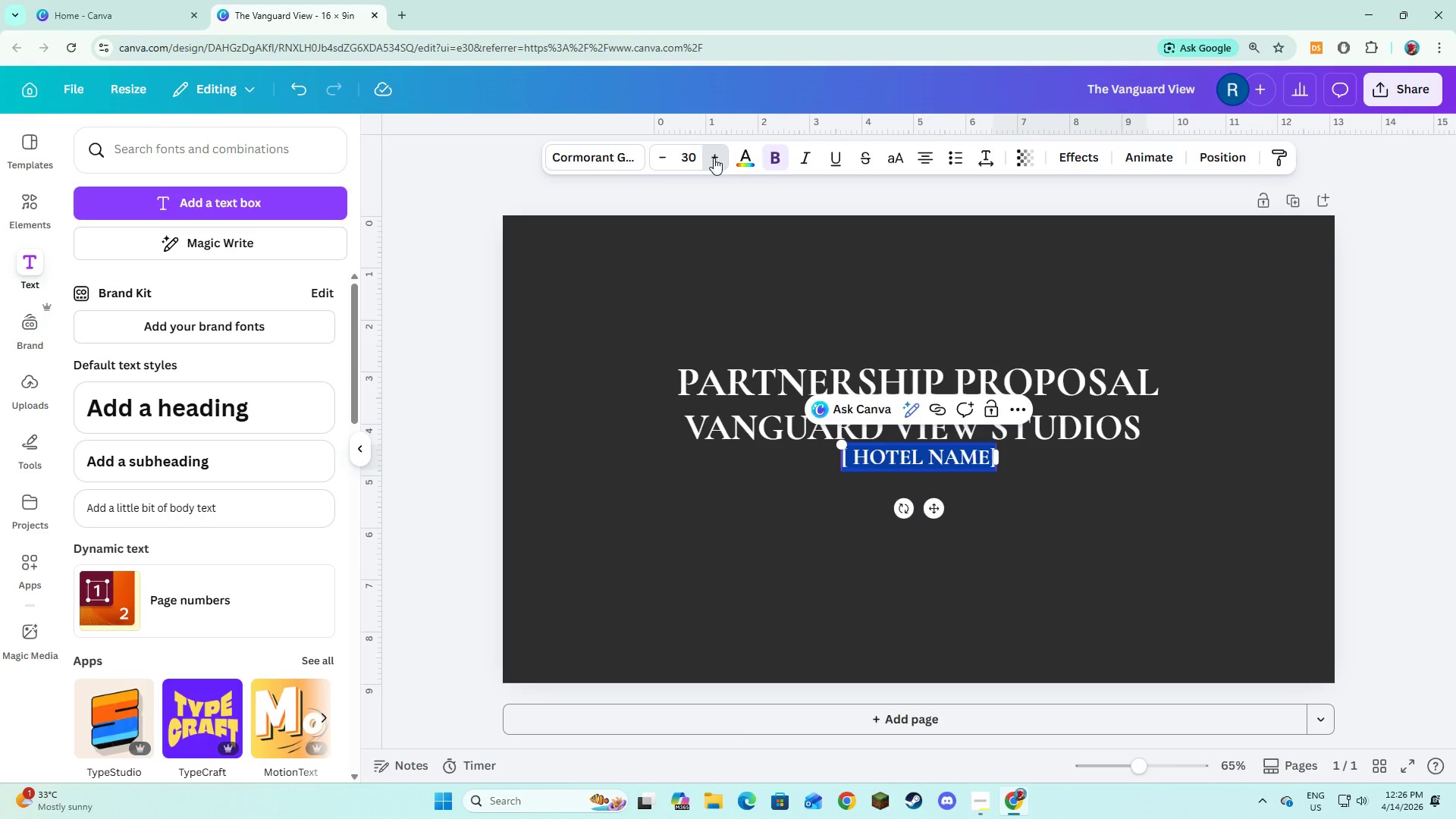 
double_click([714, 158])
 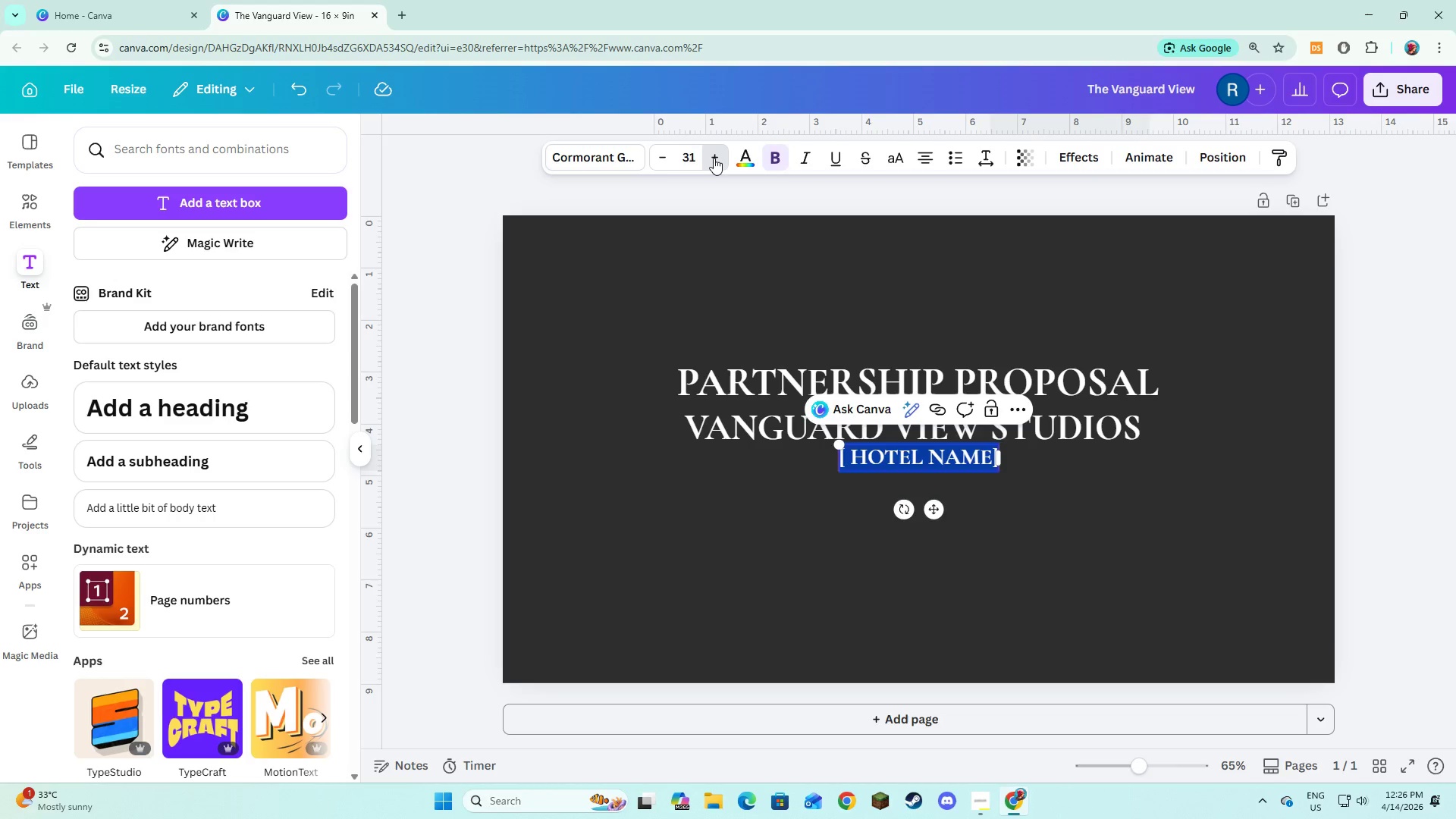 
triple_click([714, 158])
 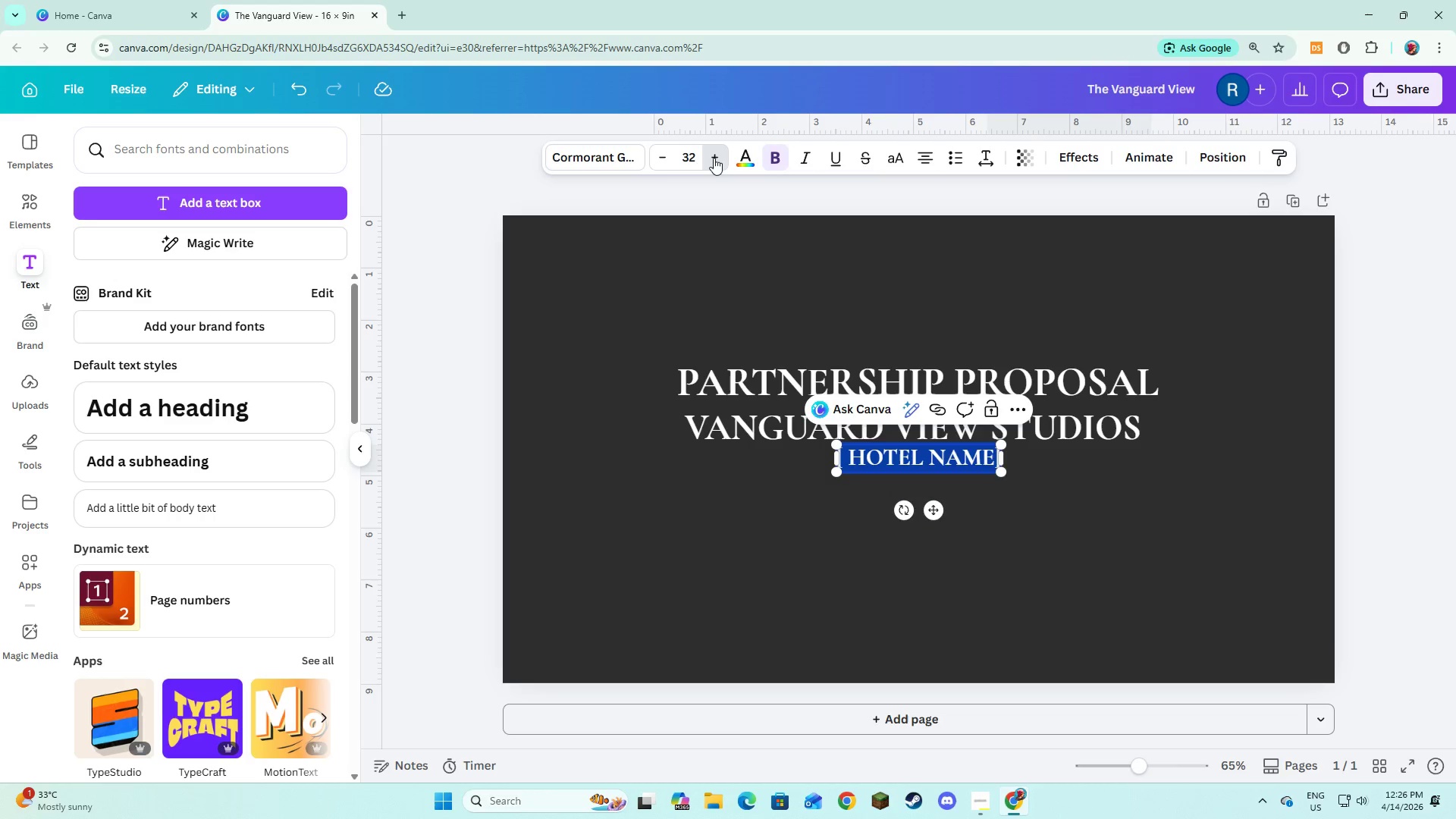 
triple_click([714, 158])
 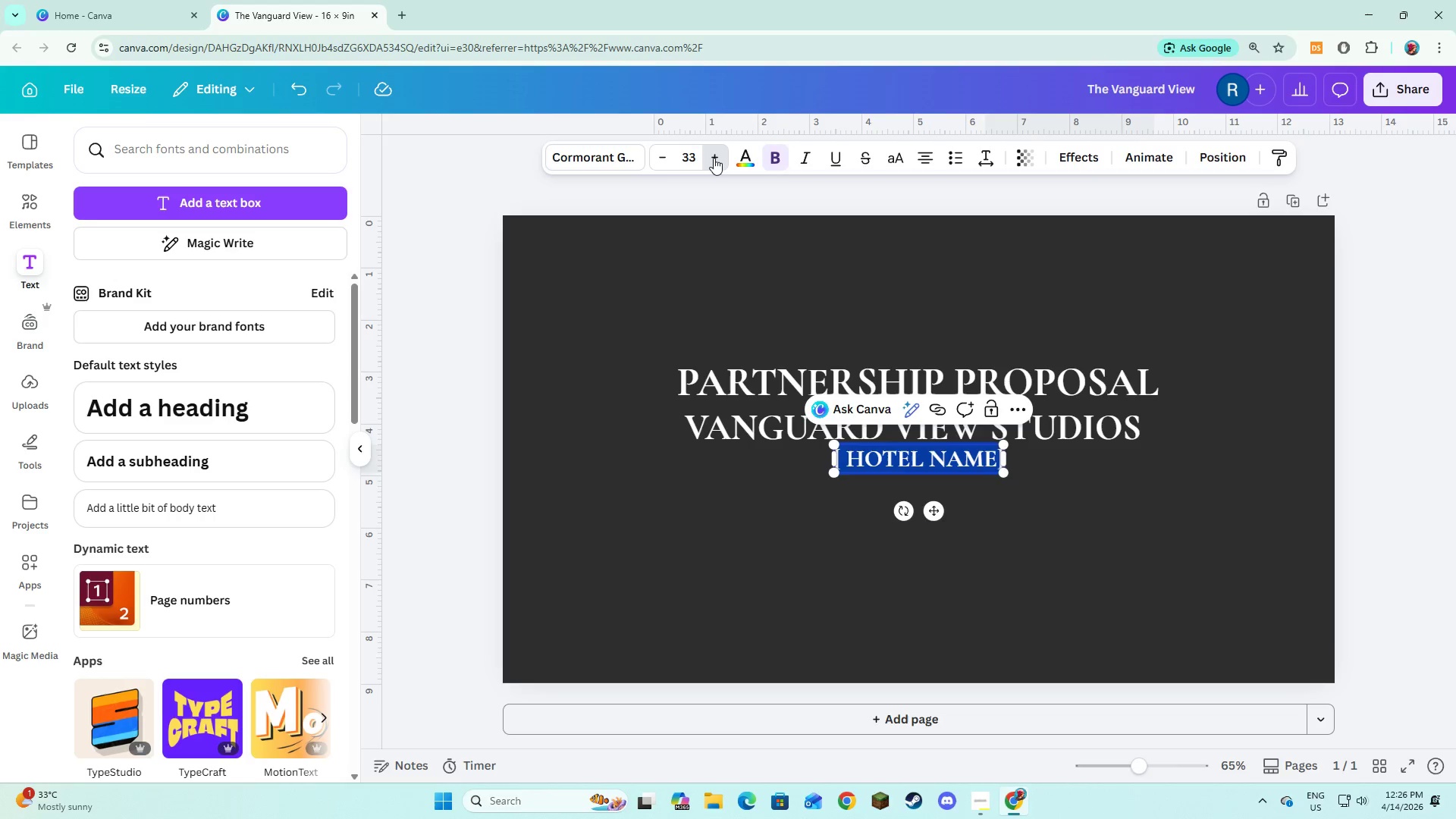 
triple_click([714, 158])
 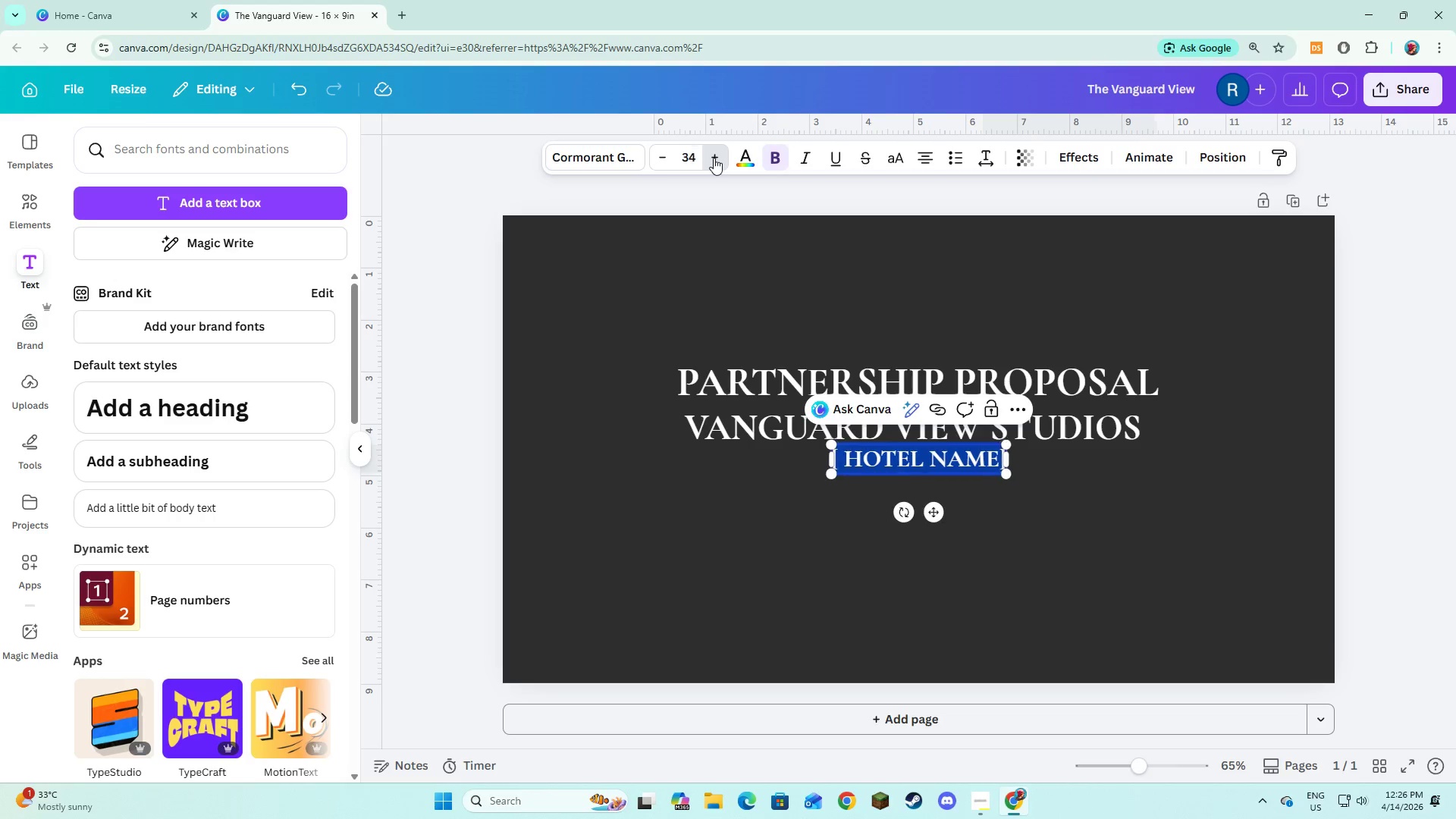 
triple_click([714, 158])
 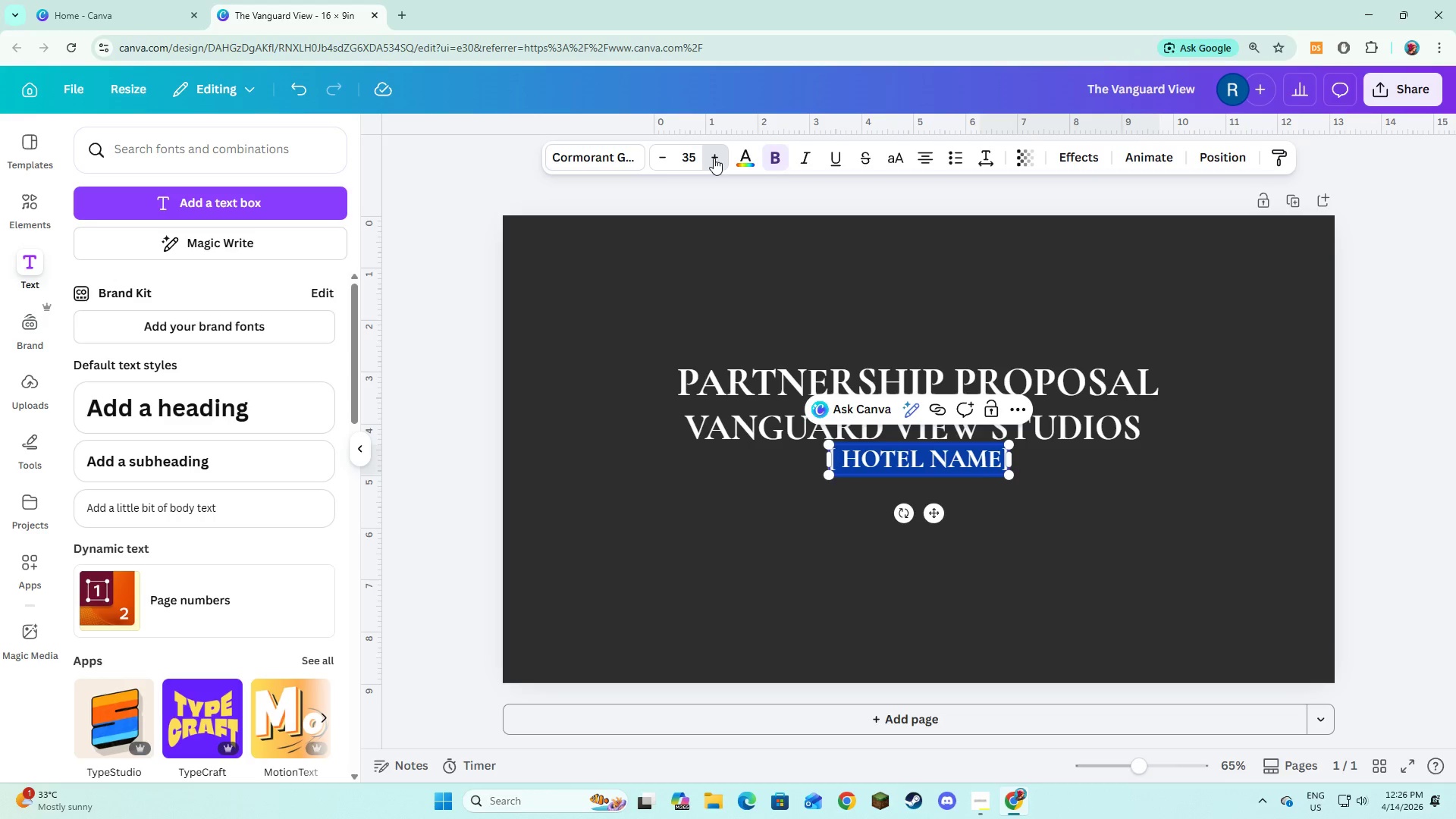 
triple_click([714, 158])
 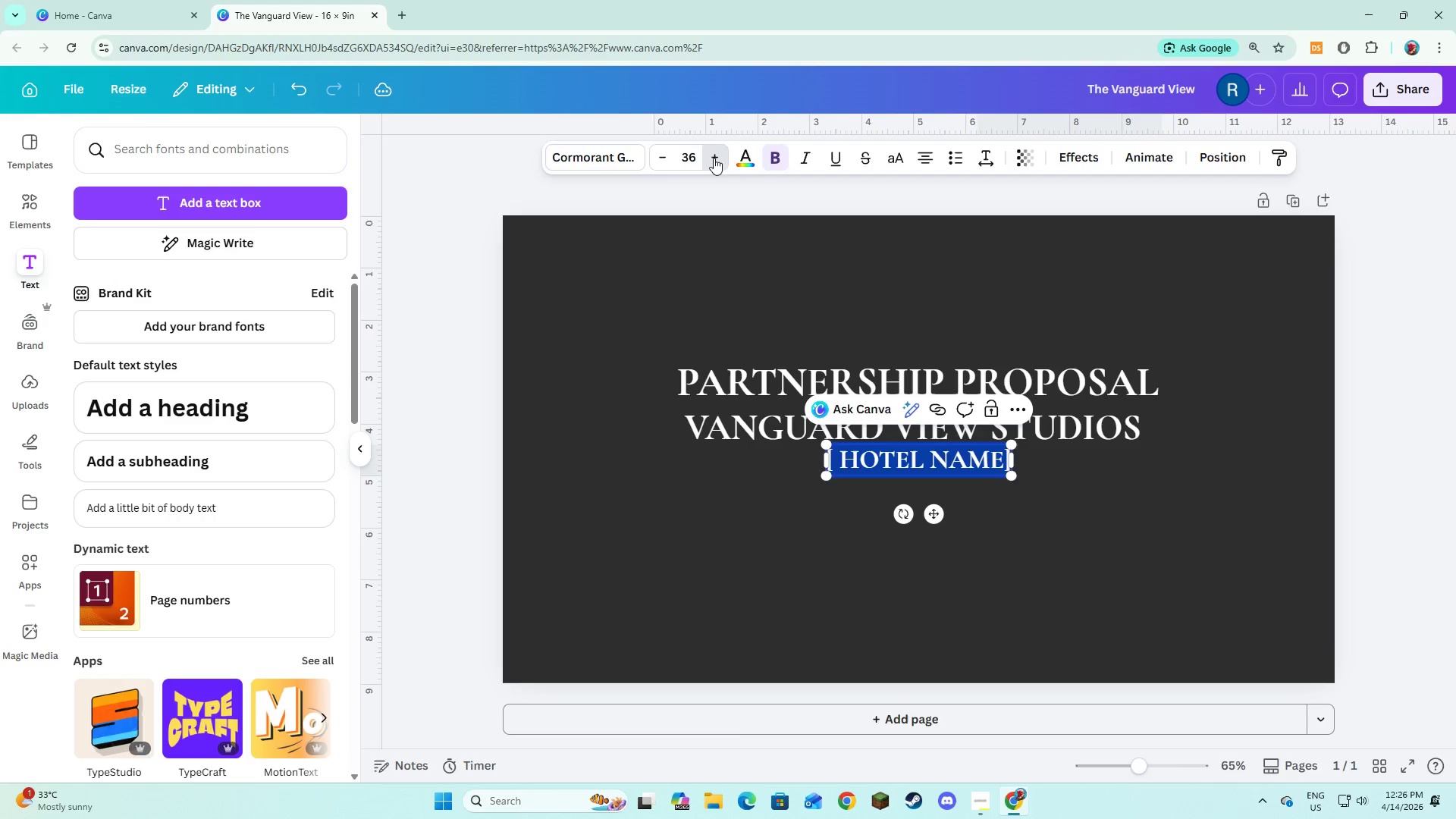 
triple_click([714, 158])
 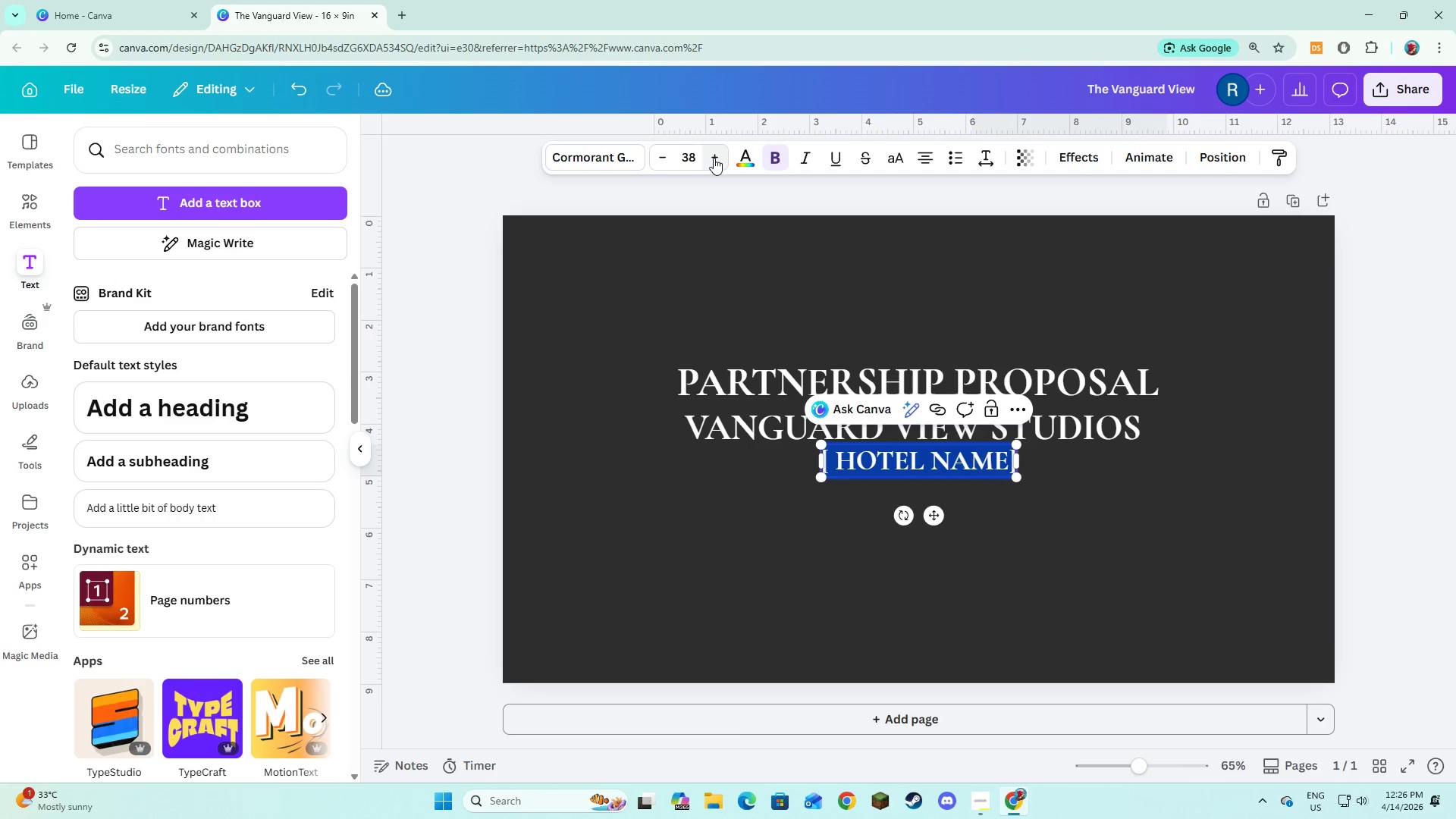 
triple_click([714, 158])
 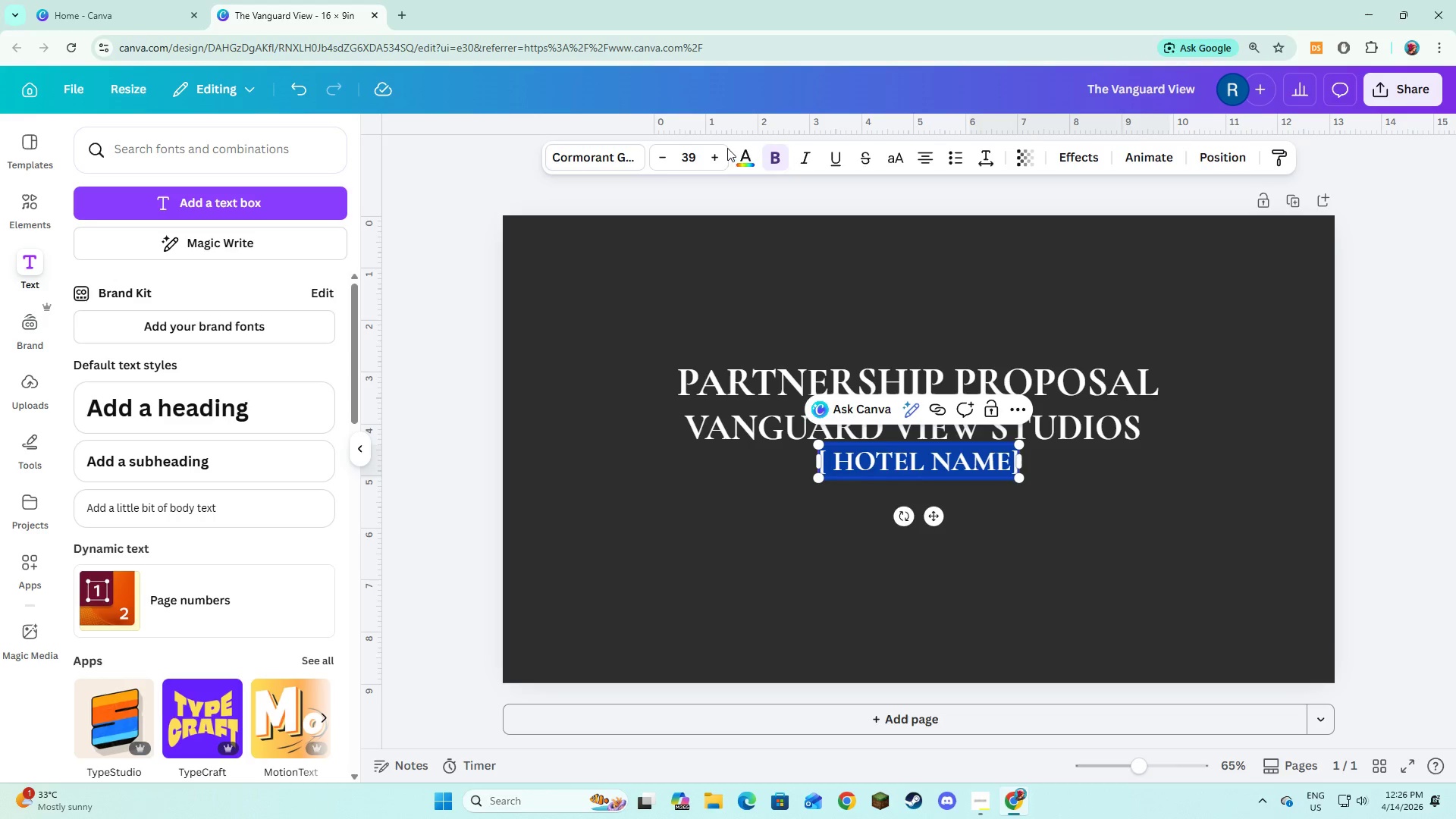 
left_click([723, 153])
 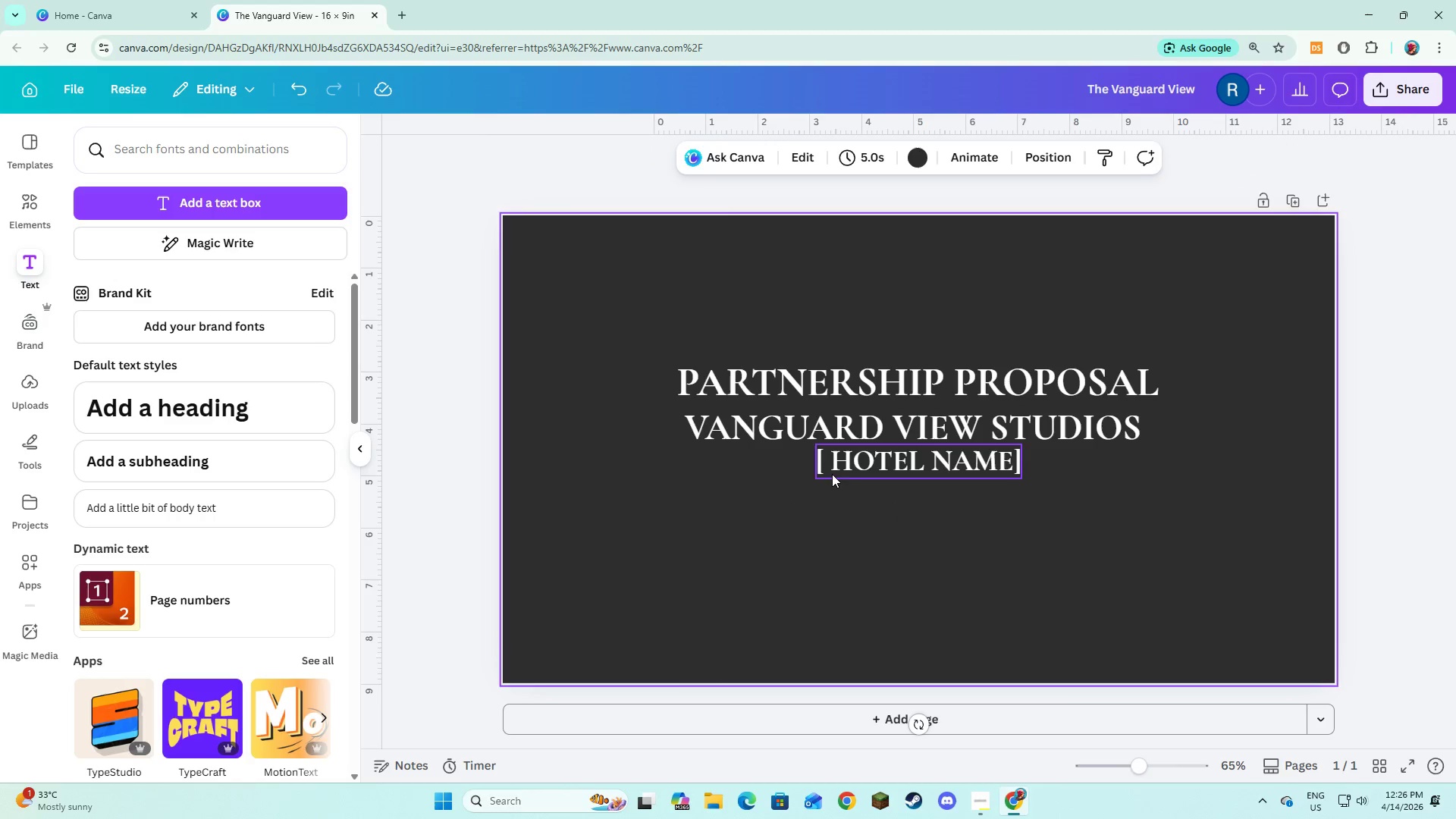 
double_click([856, 462])
 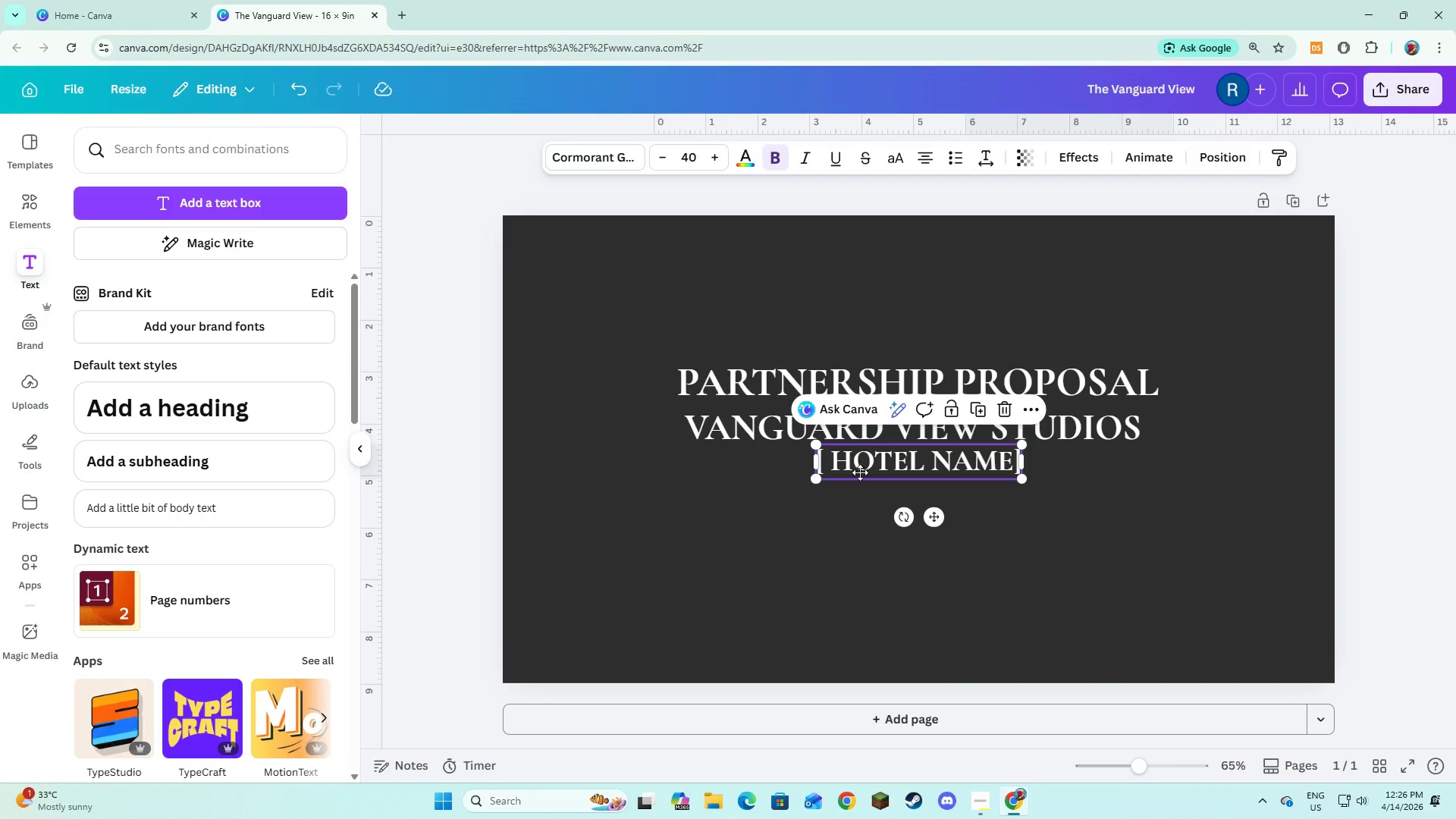 
left_click_drag(start_coordinate=[860, 460], to_coordinate=[861, 519])
 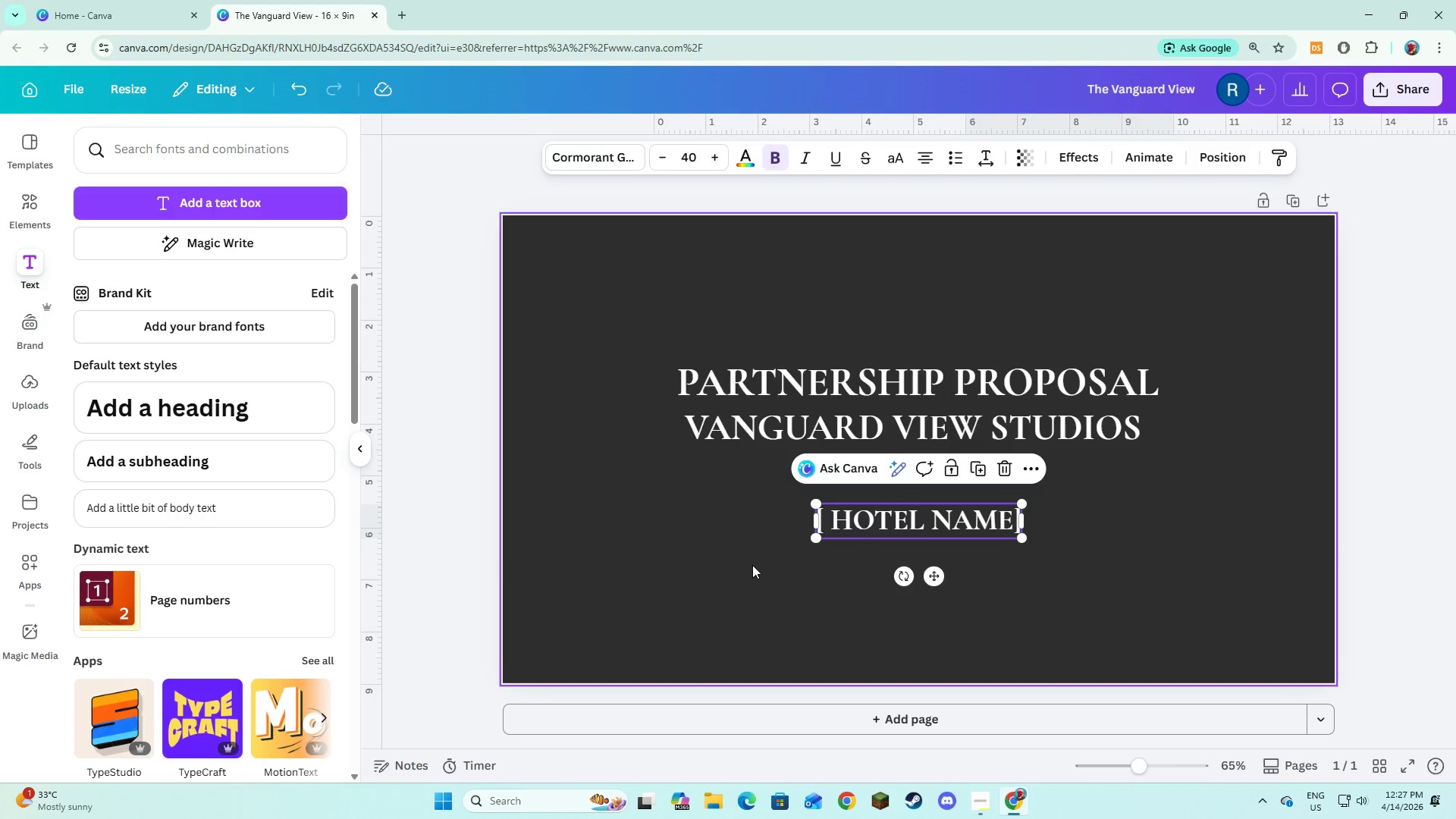 
left_click([752, 566])
 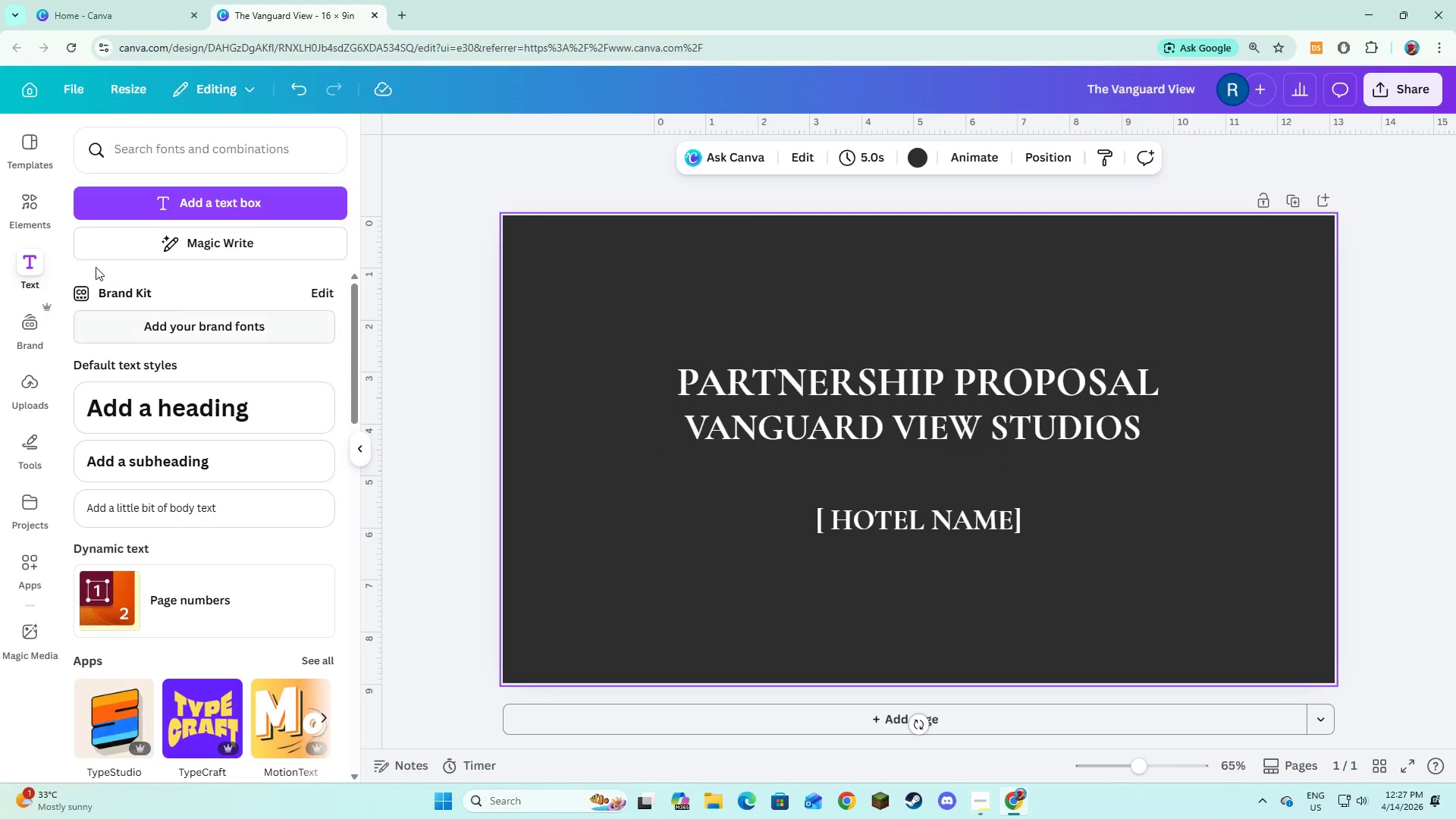 
left_click([95, 197])
 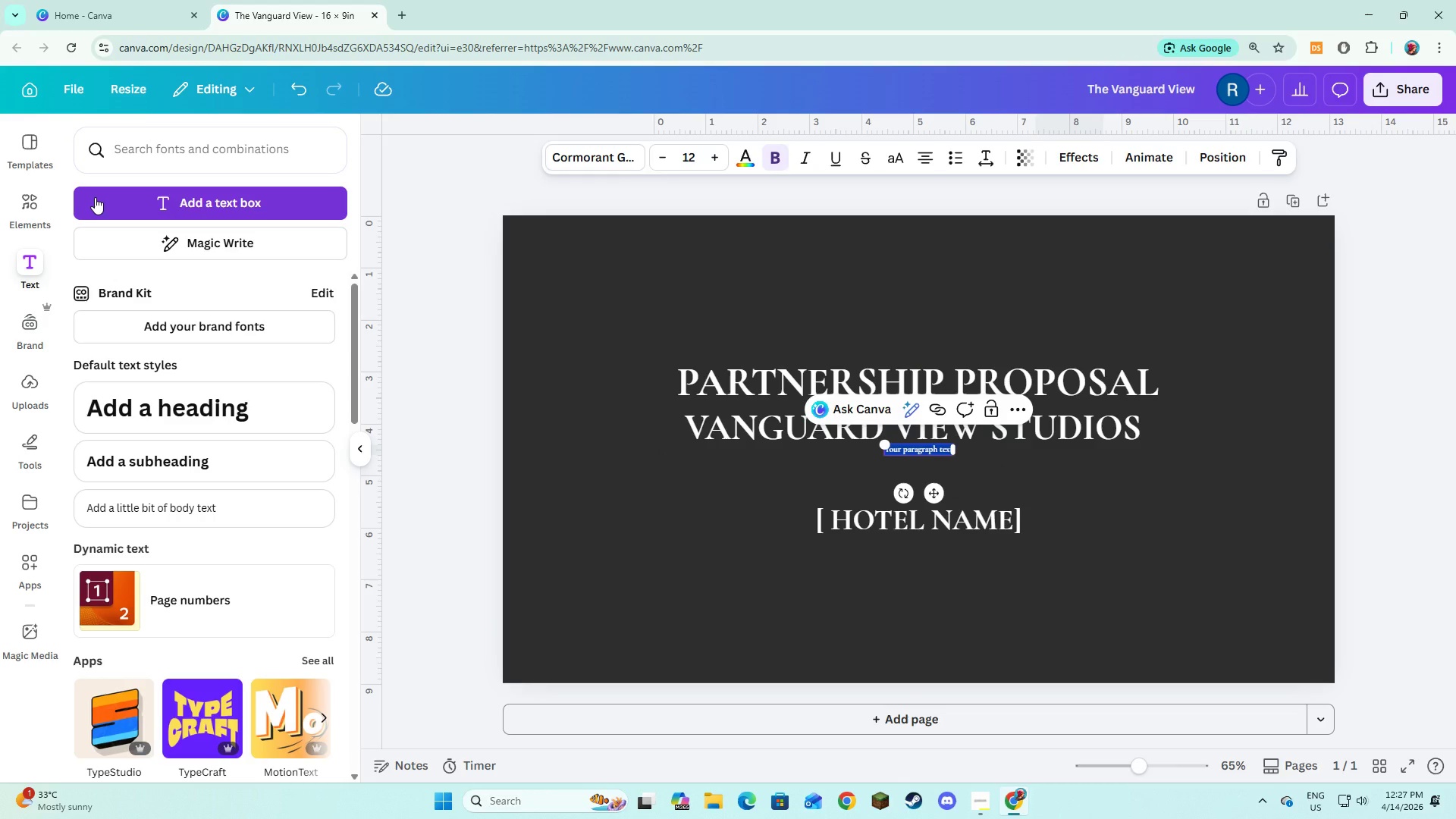 
type(w)
key(Backspace)
type(Elevating)
 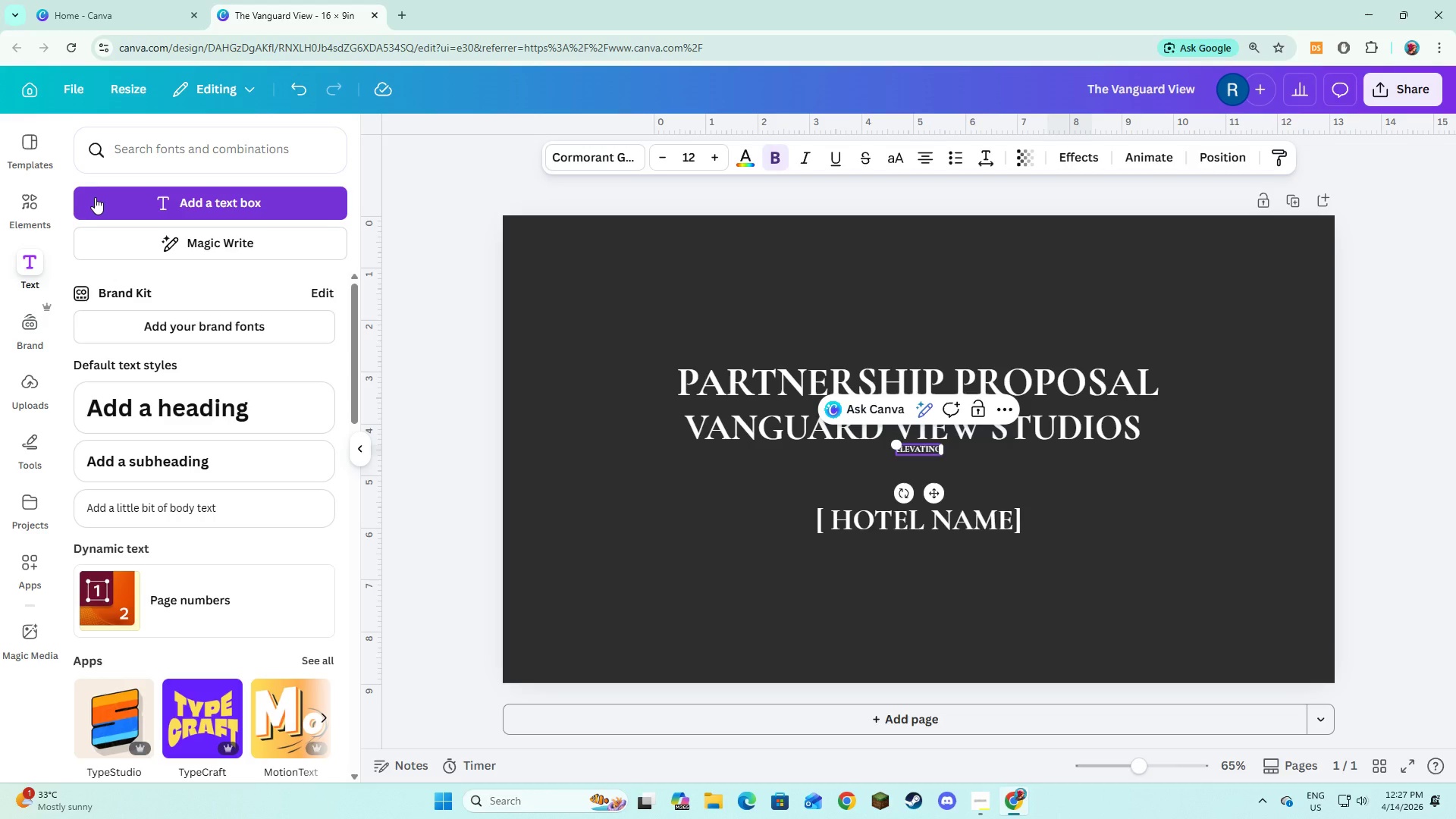 
key(Control+A)
 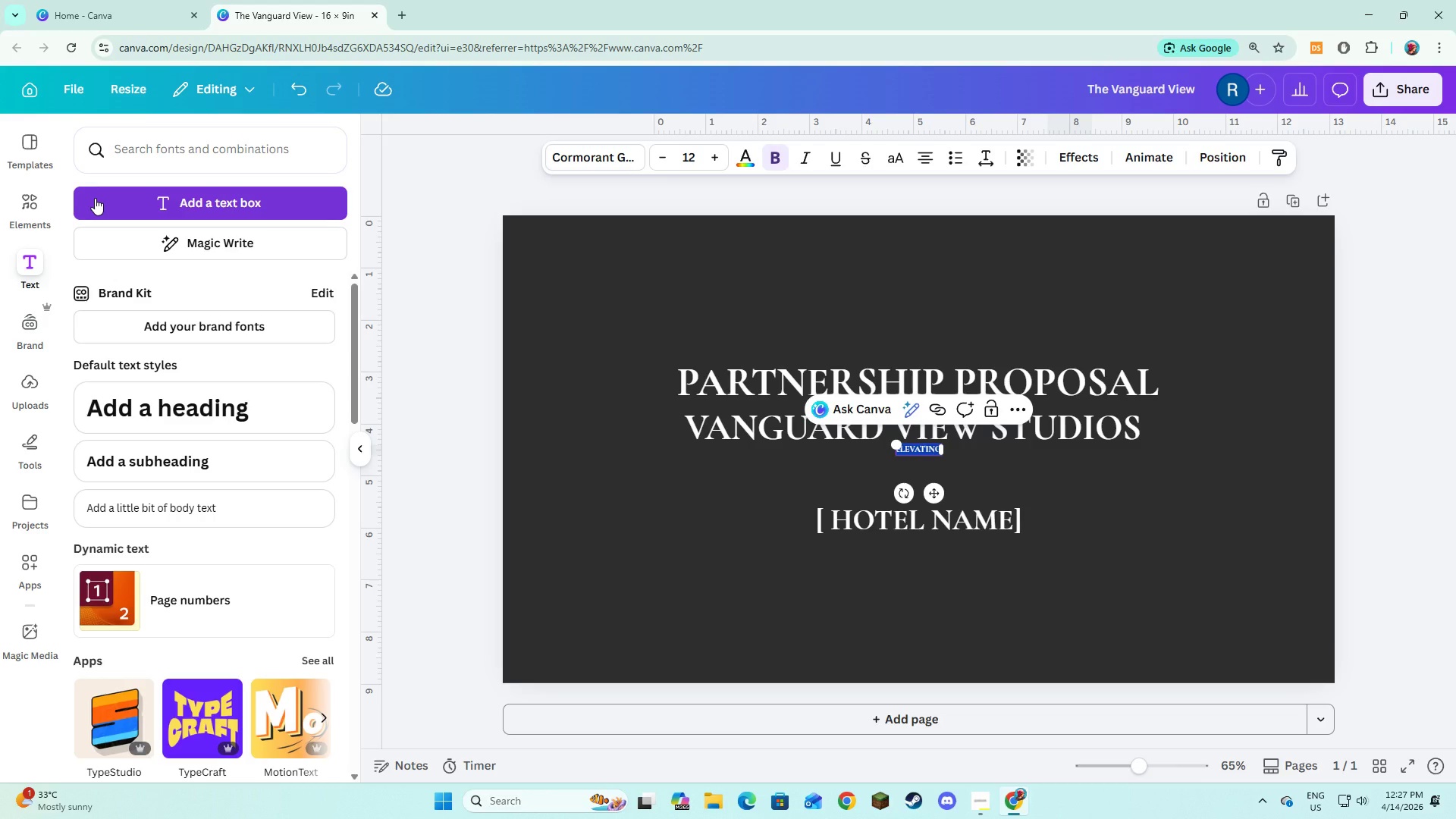 
key(Backspace)
type(Elevating Guests Experience Through VC)
key(Backspace)
key(Backspace)
type(Visual Excellenve)
key(Backspace)
key(Backspace)
key(Backspace)
type(ence)
 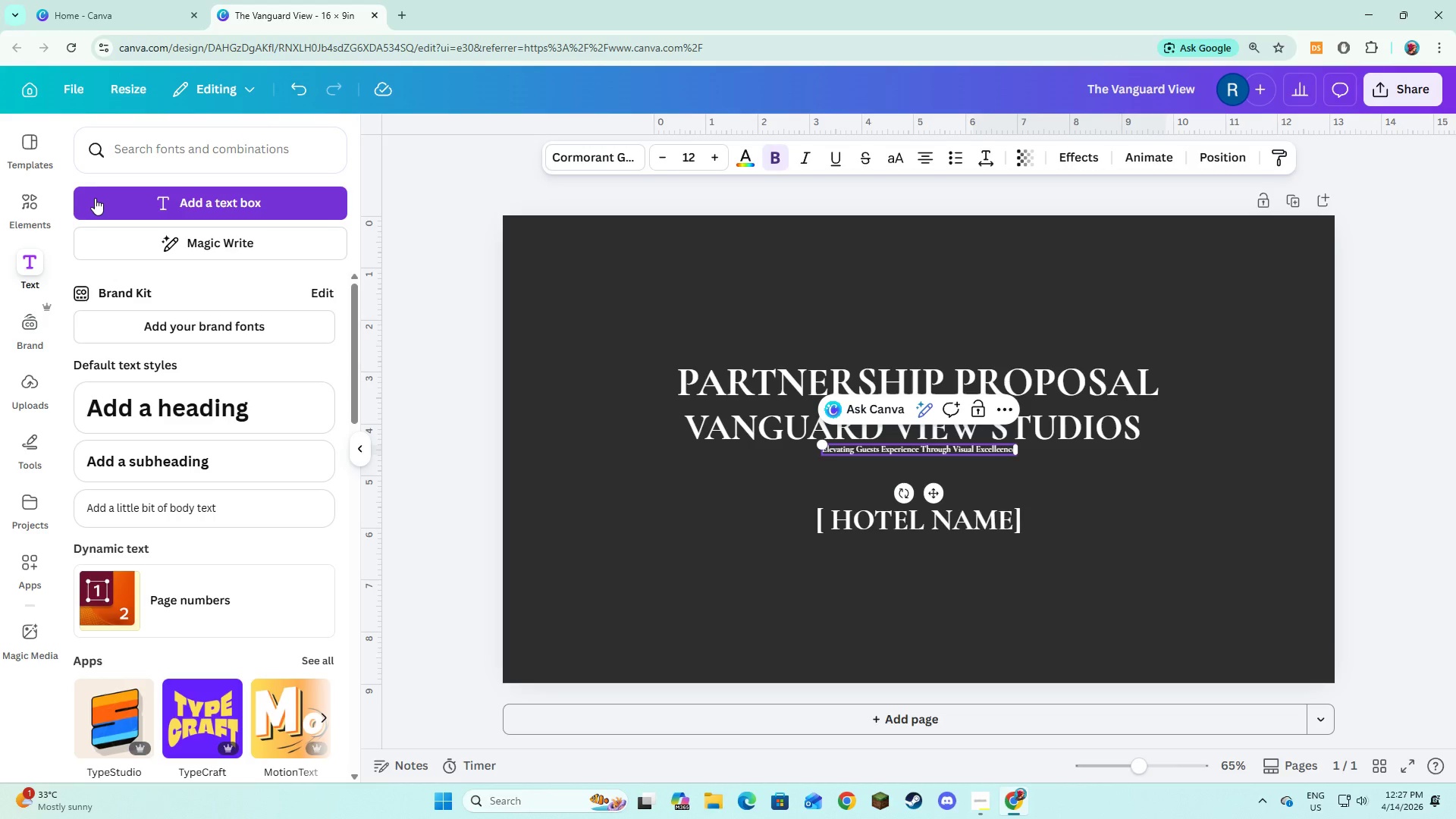 
 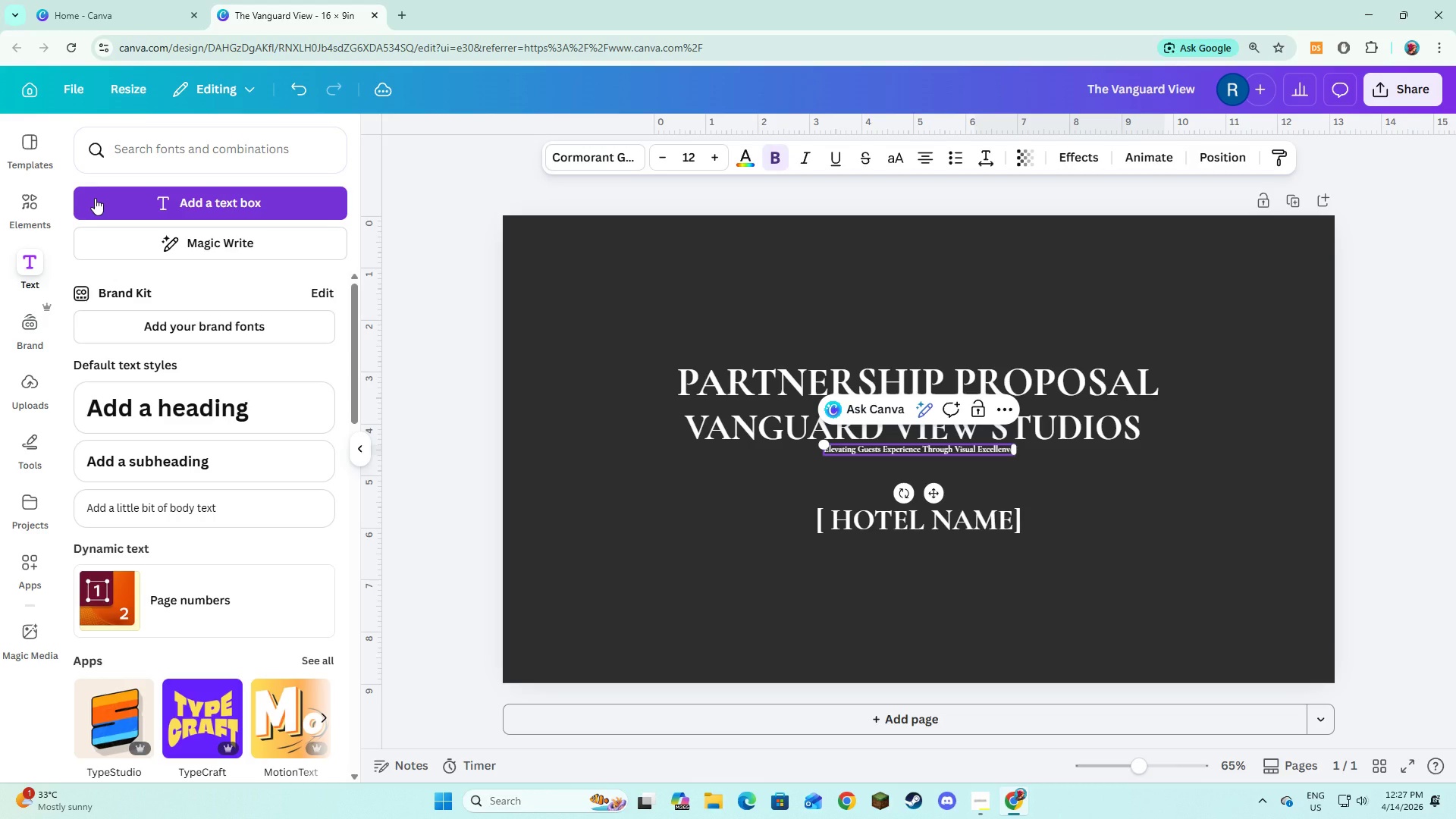 
hold_key(key=ControlLeft, duration=0.39)
 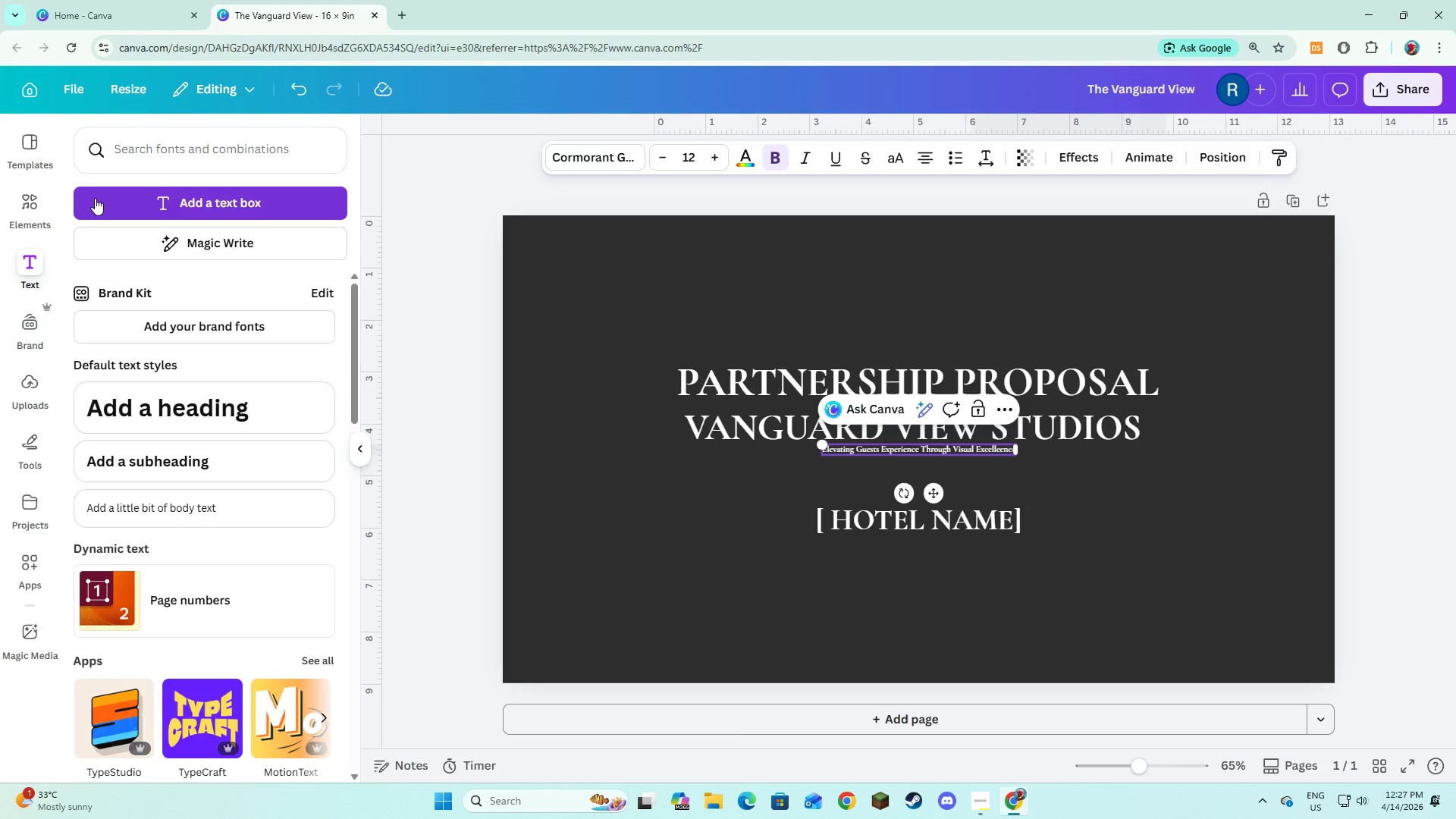 
key(Control+A)
 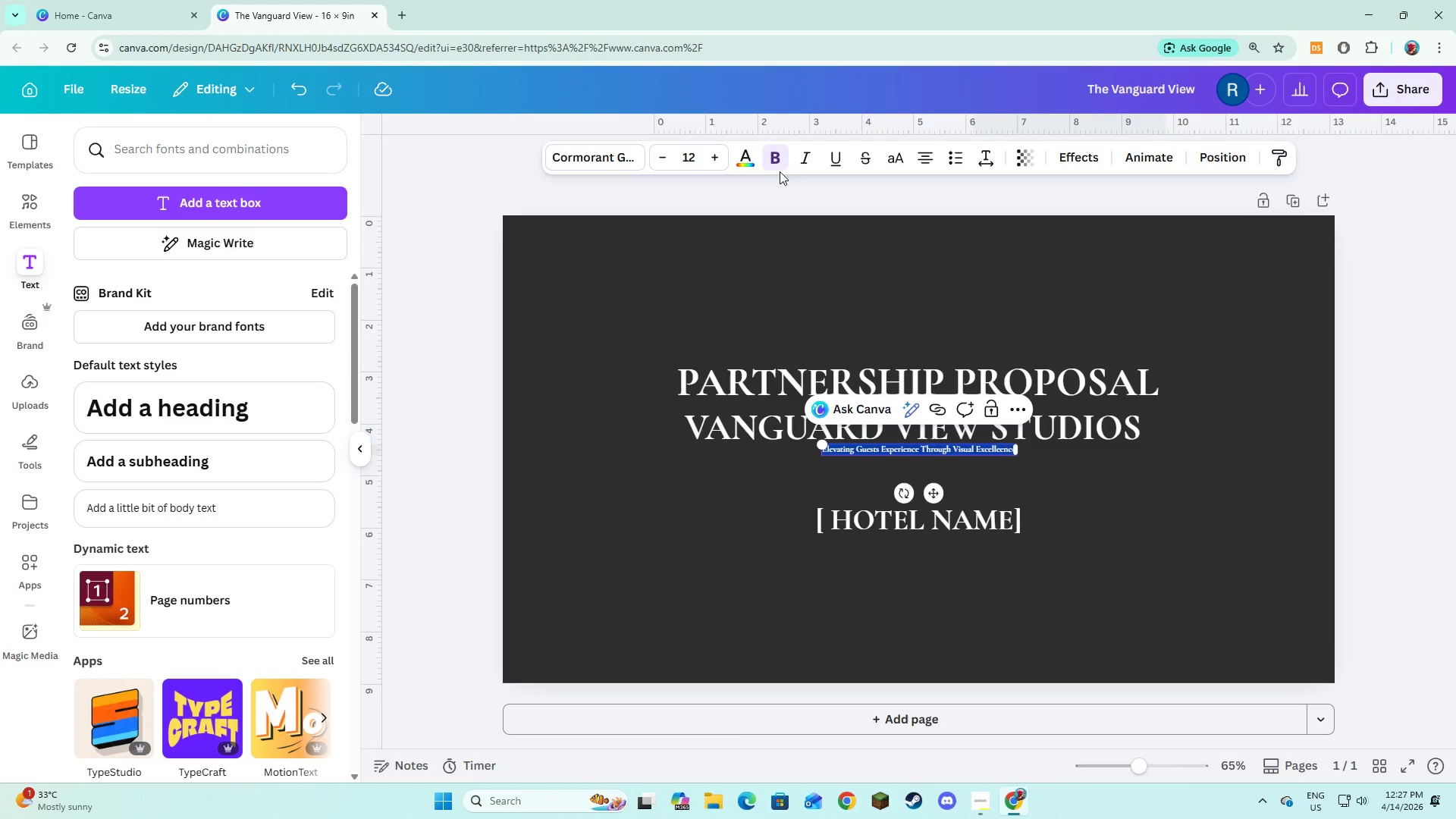 
double_click([719, 167])
 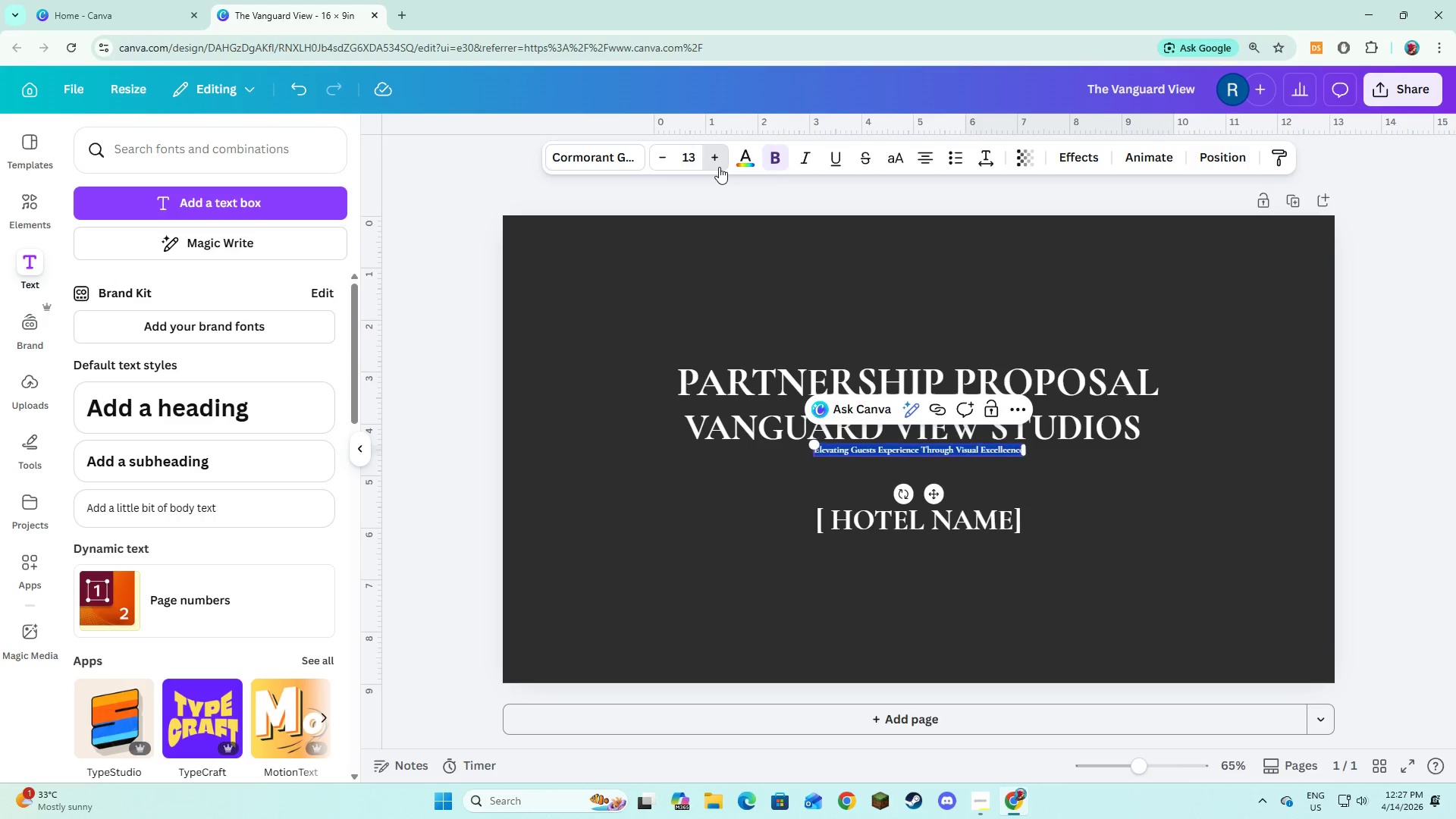 
triple_click([719, 167])
 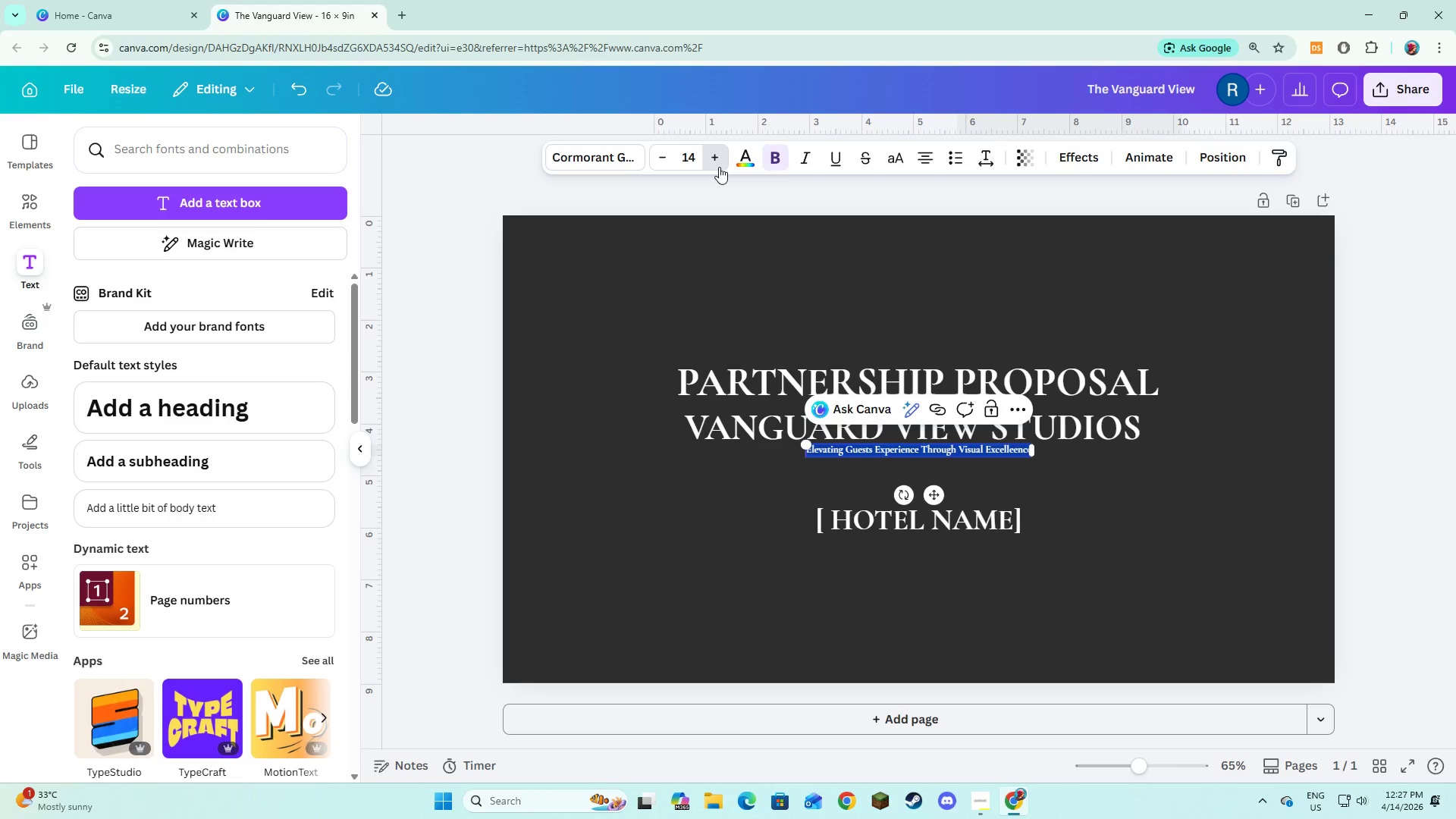 
triple_click([719, 167])
 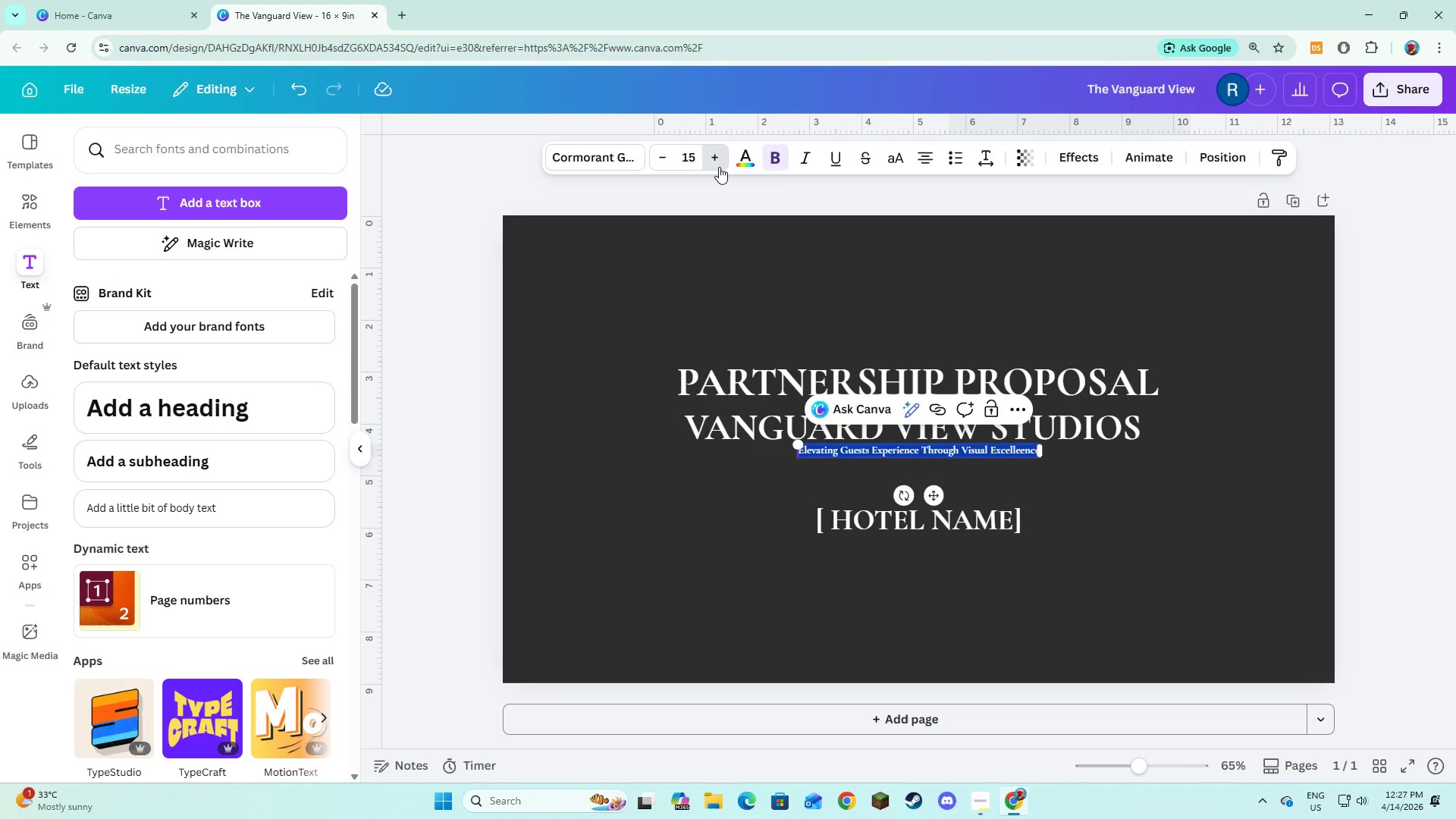 
triple_click([719, 167])
 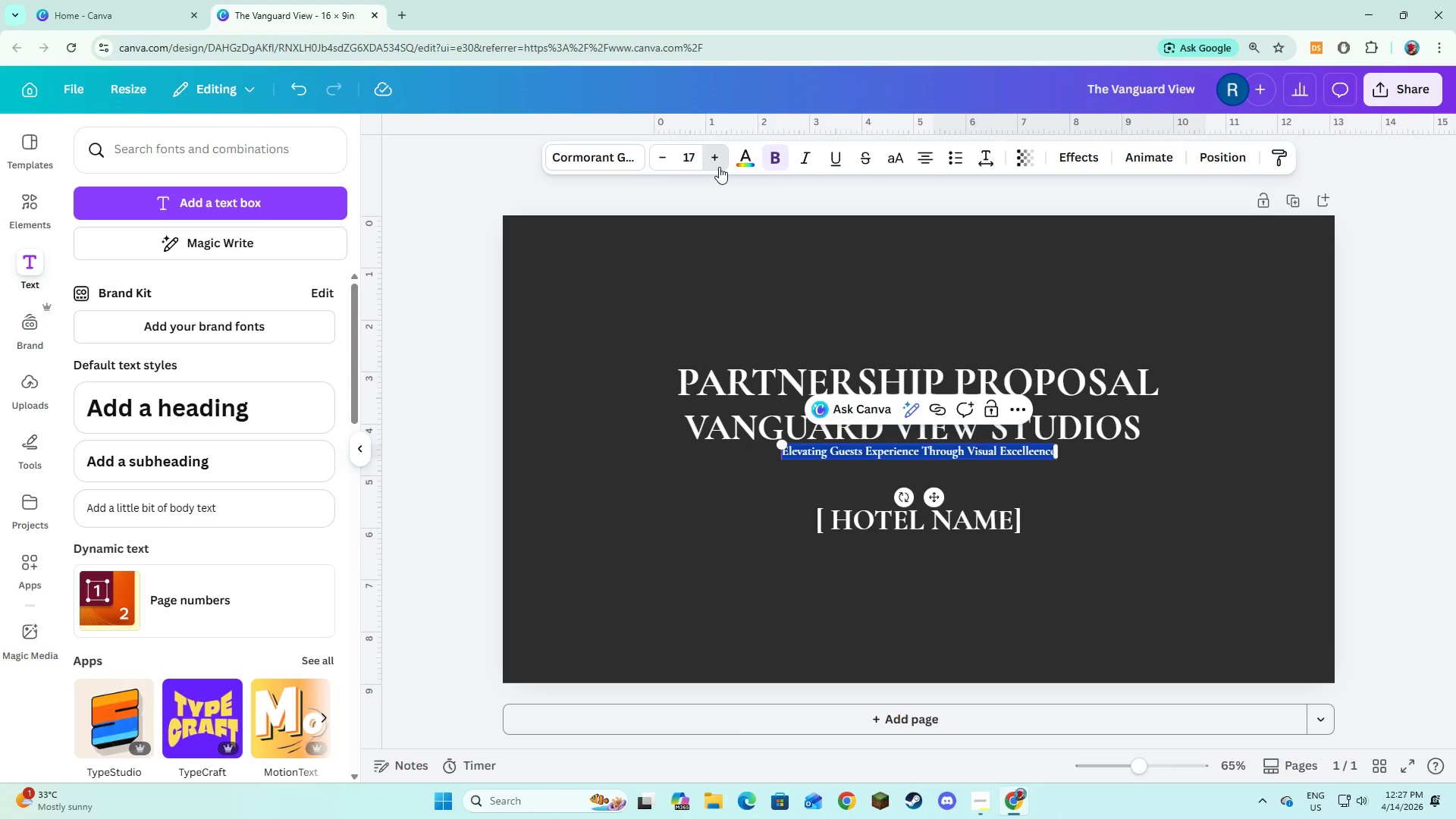 
triple_click([719, 167])
 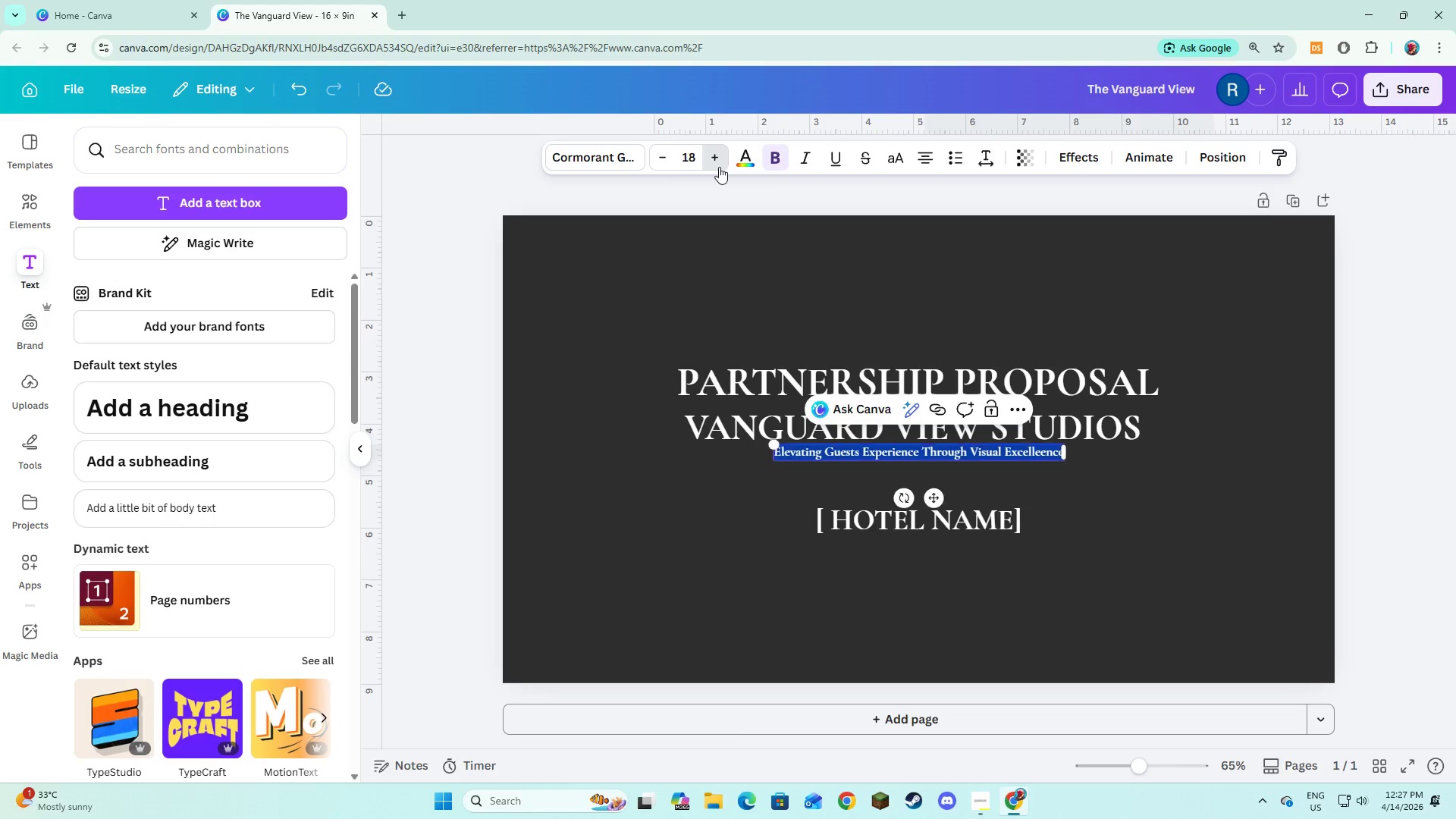 
triple_click([719, 167])
 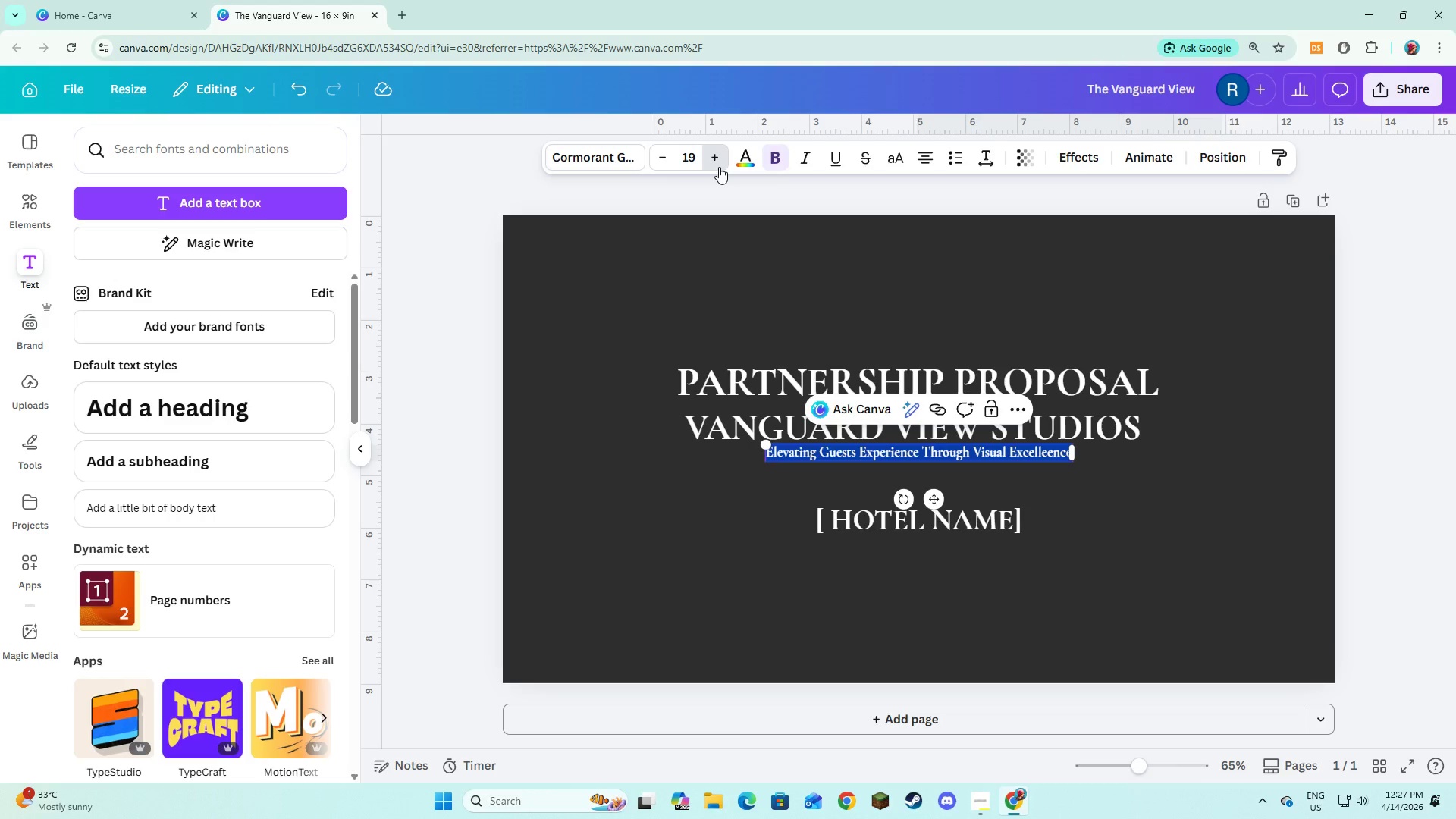 
triple_click([719, 167])
 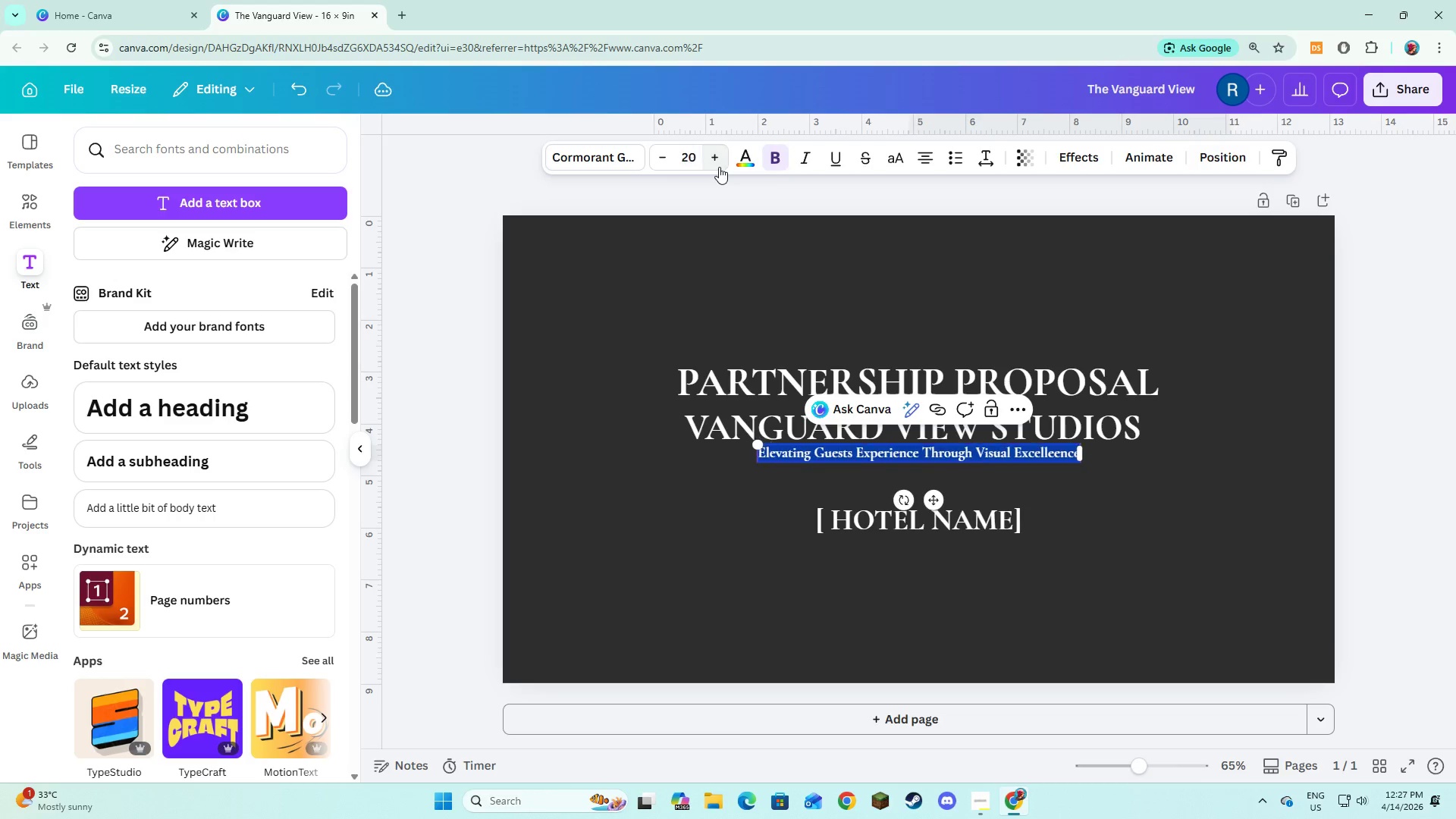 
triple_click([719, 167])
 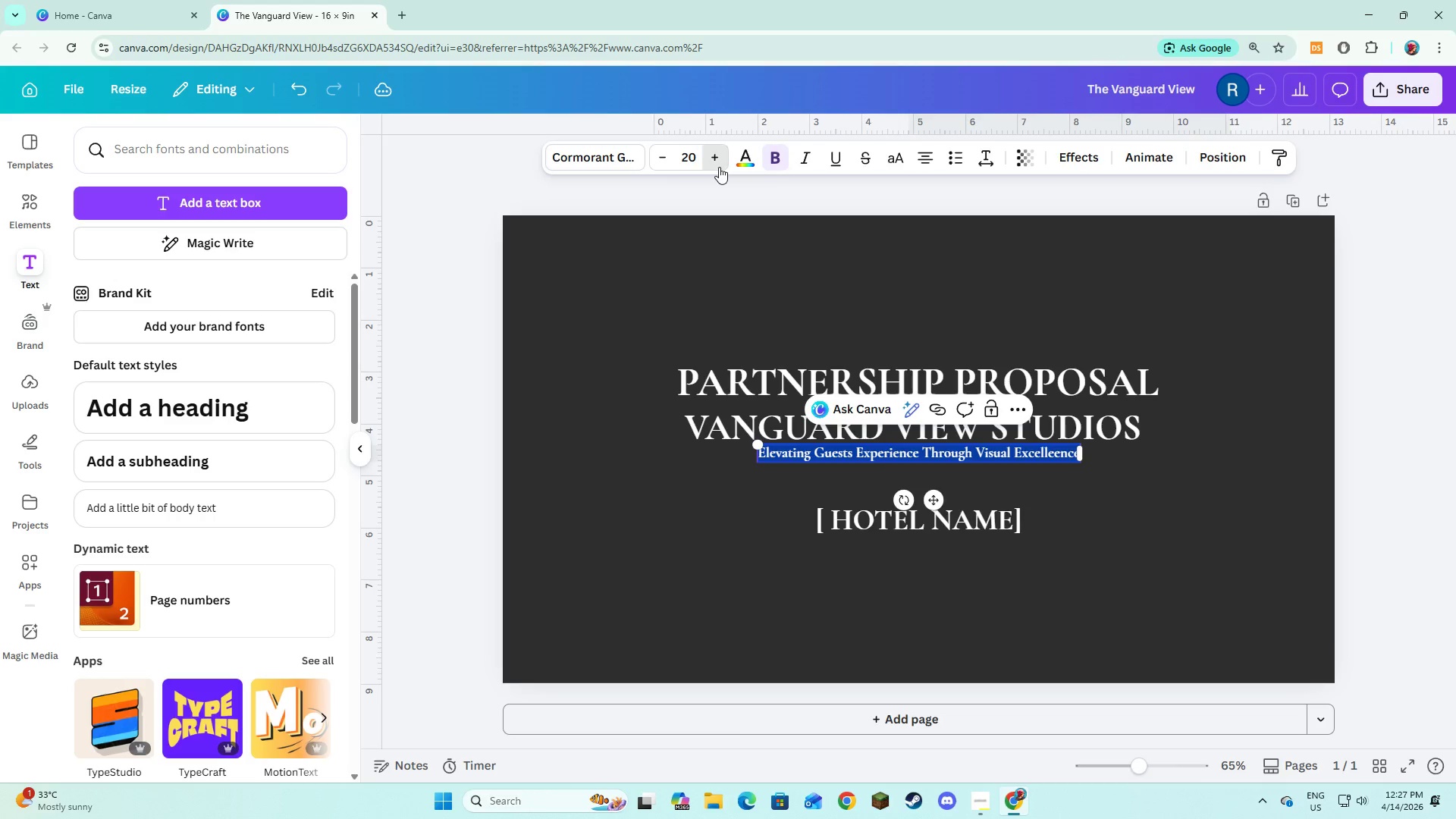 
triple_click([719, 167])
 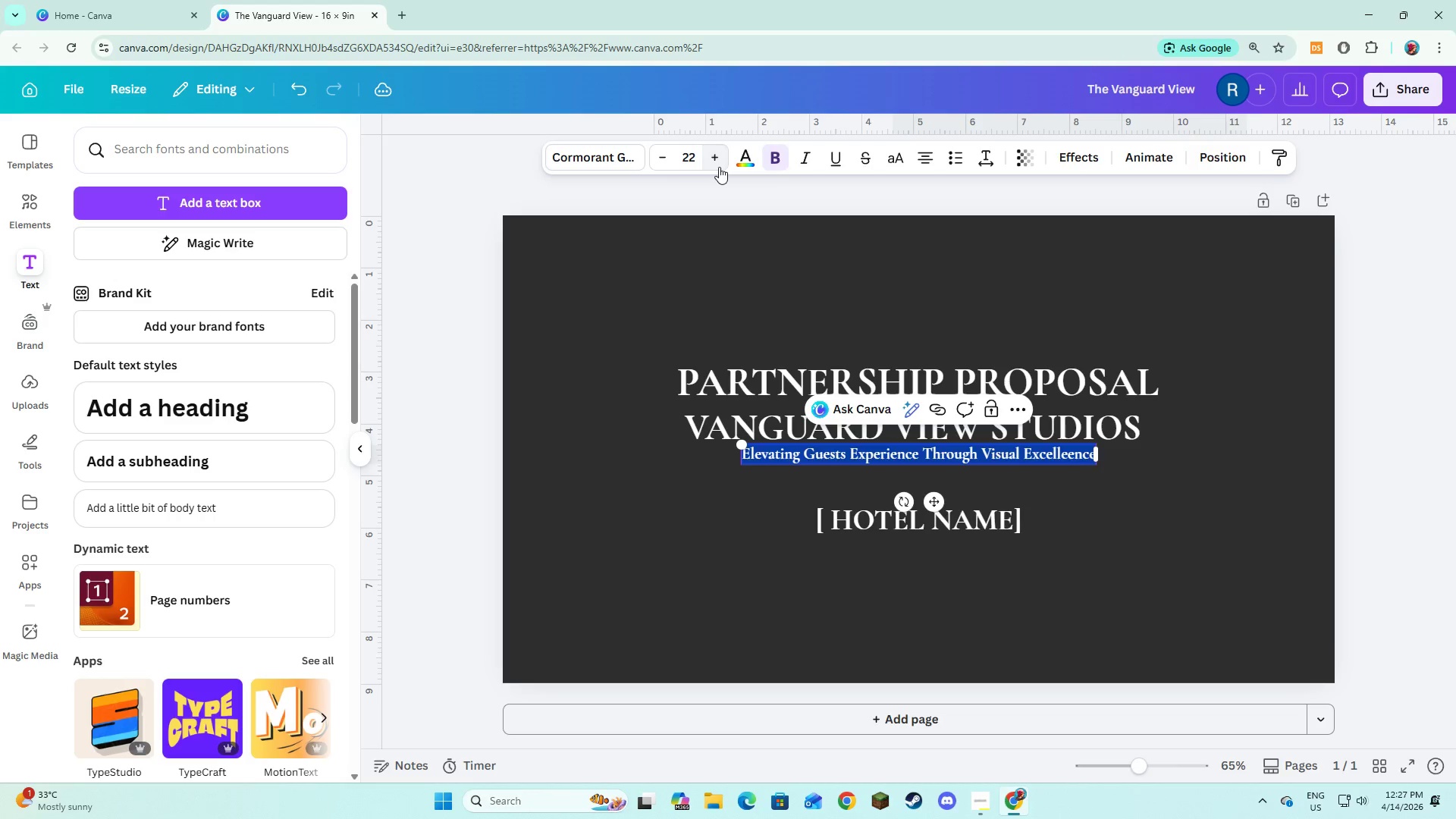 
triple_click([719, 167])
 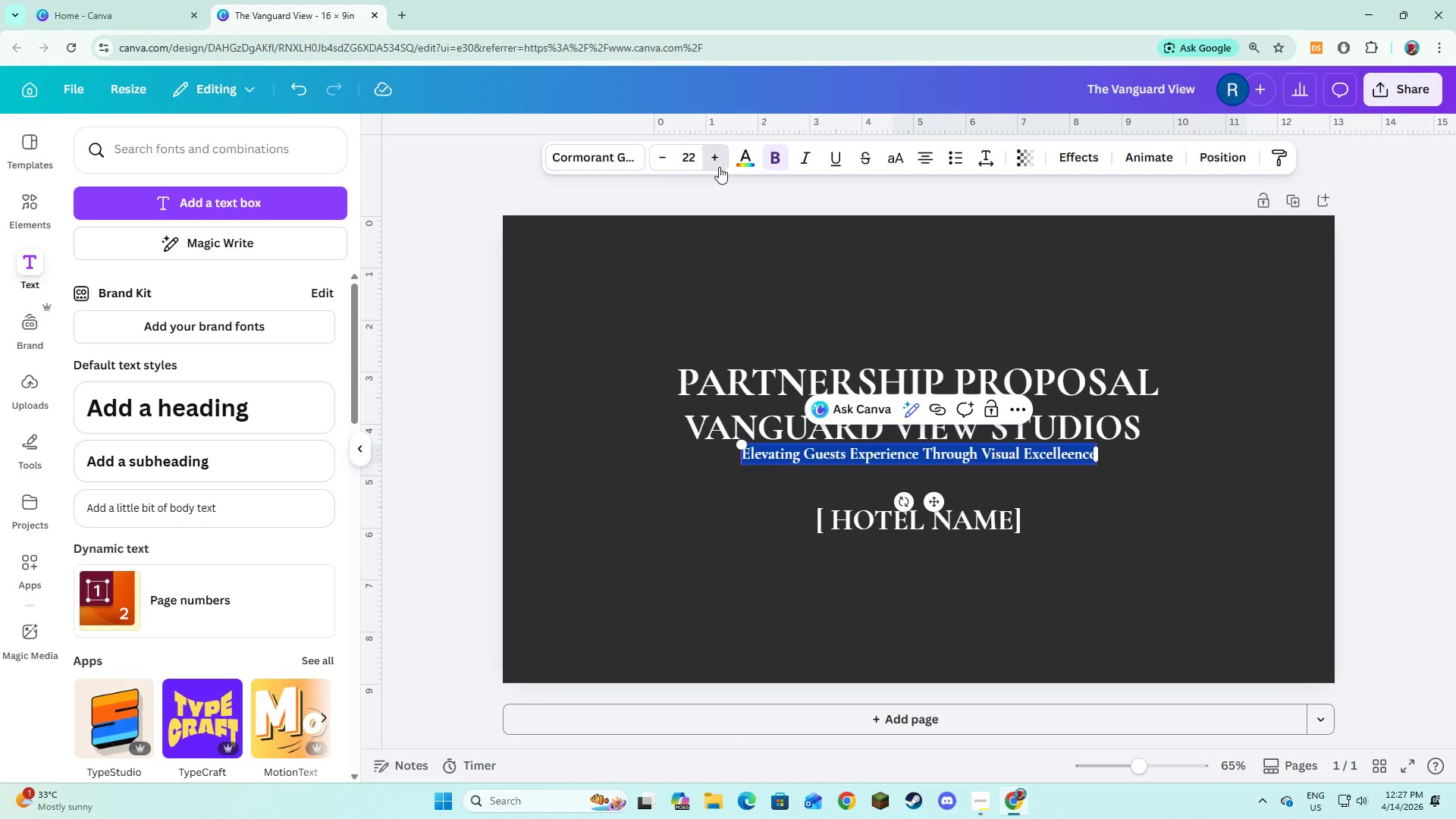 
triple_click([719, 167])
 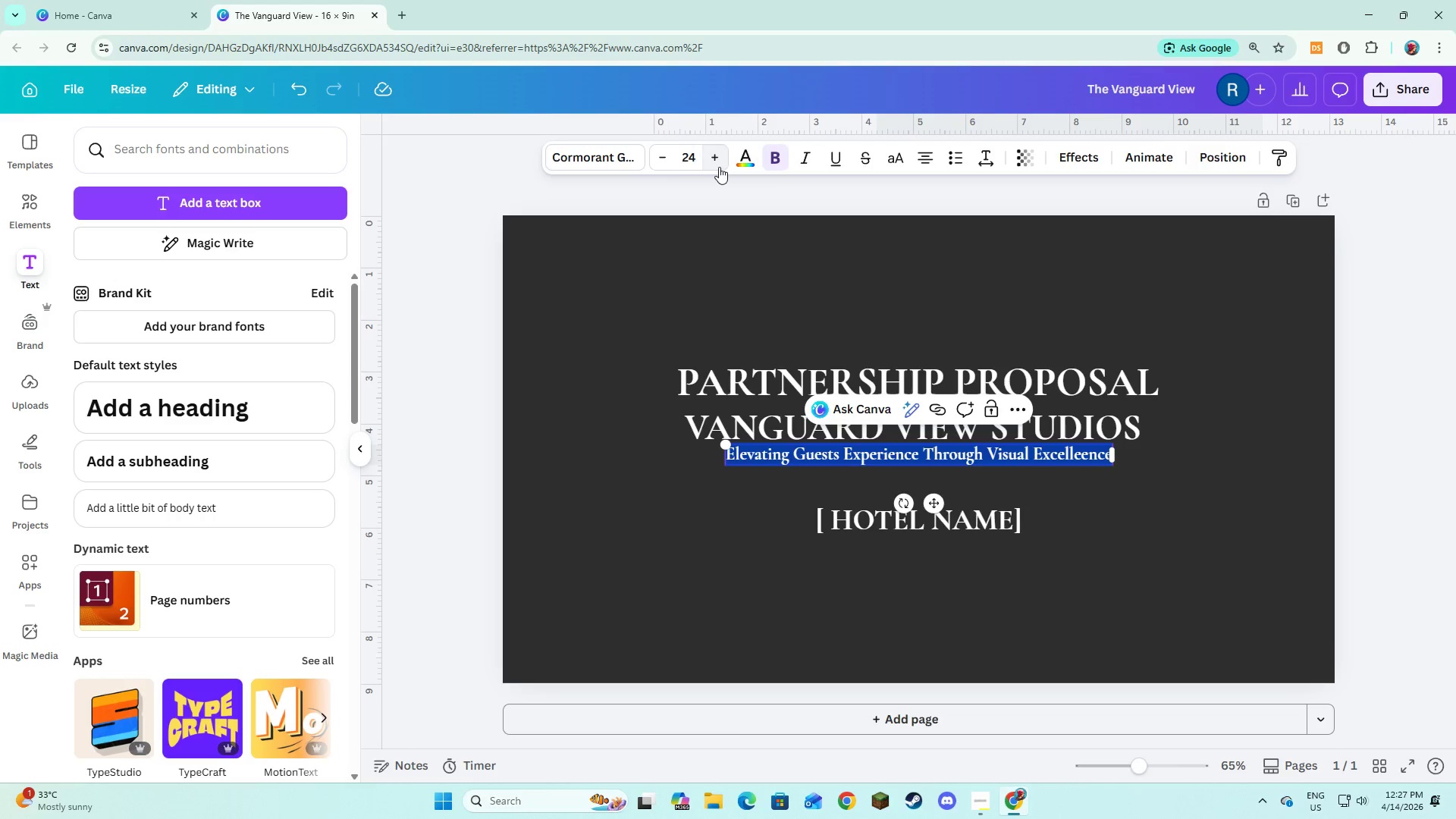 
triple_click([719, 167])
 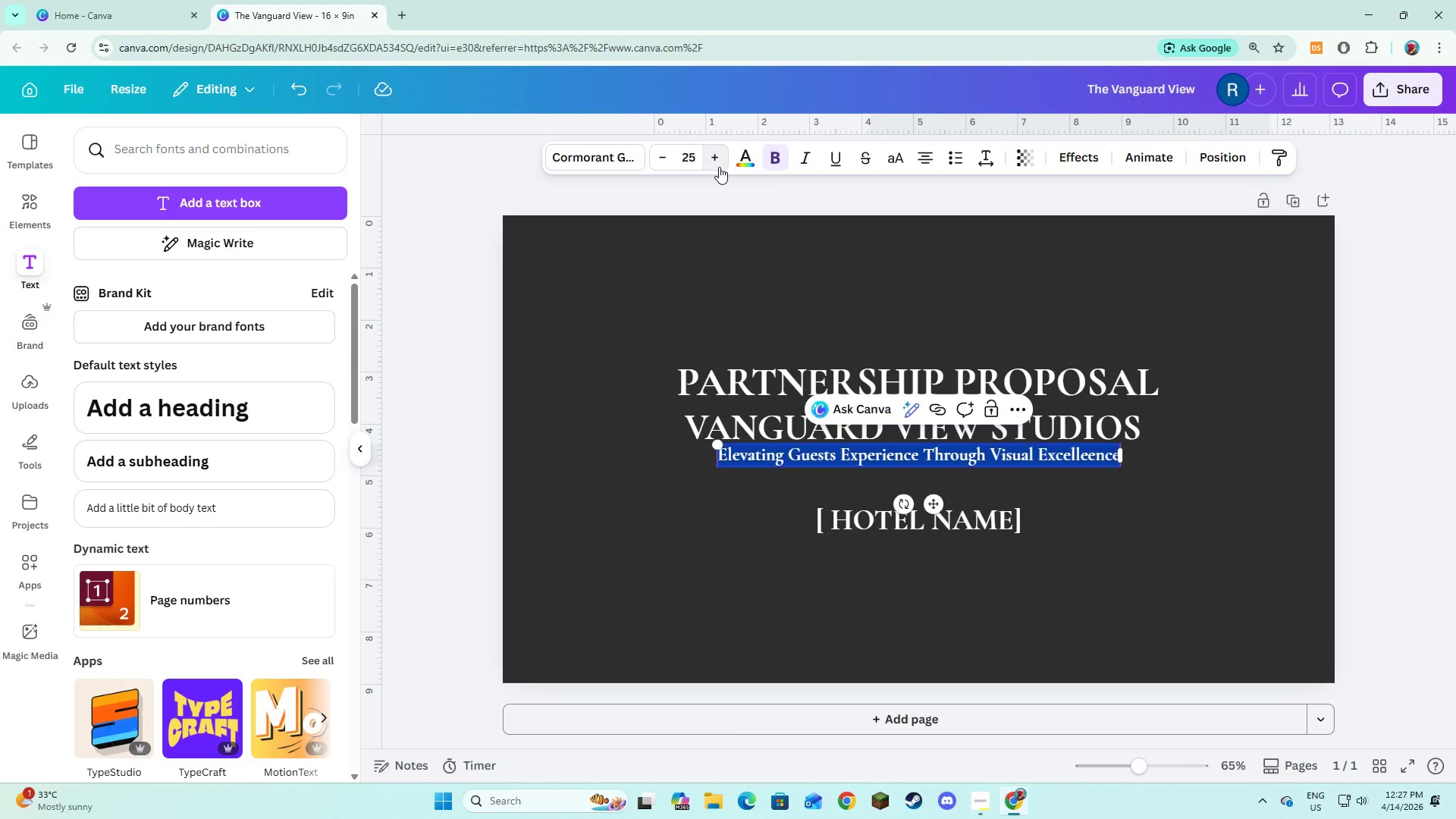 
triple_click([719, 167])
 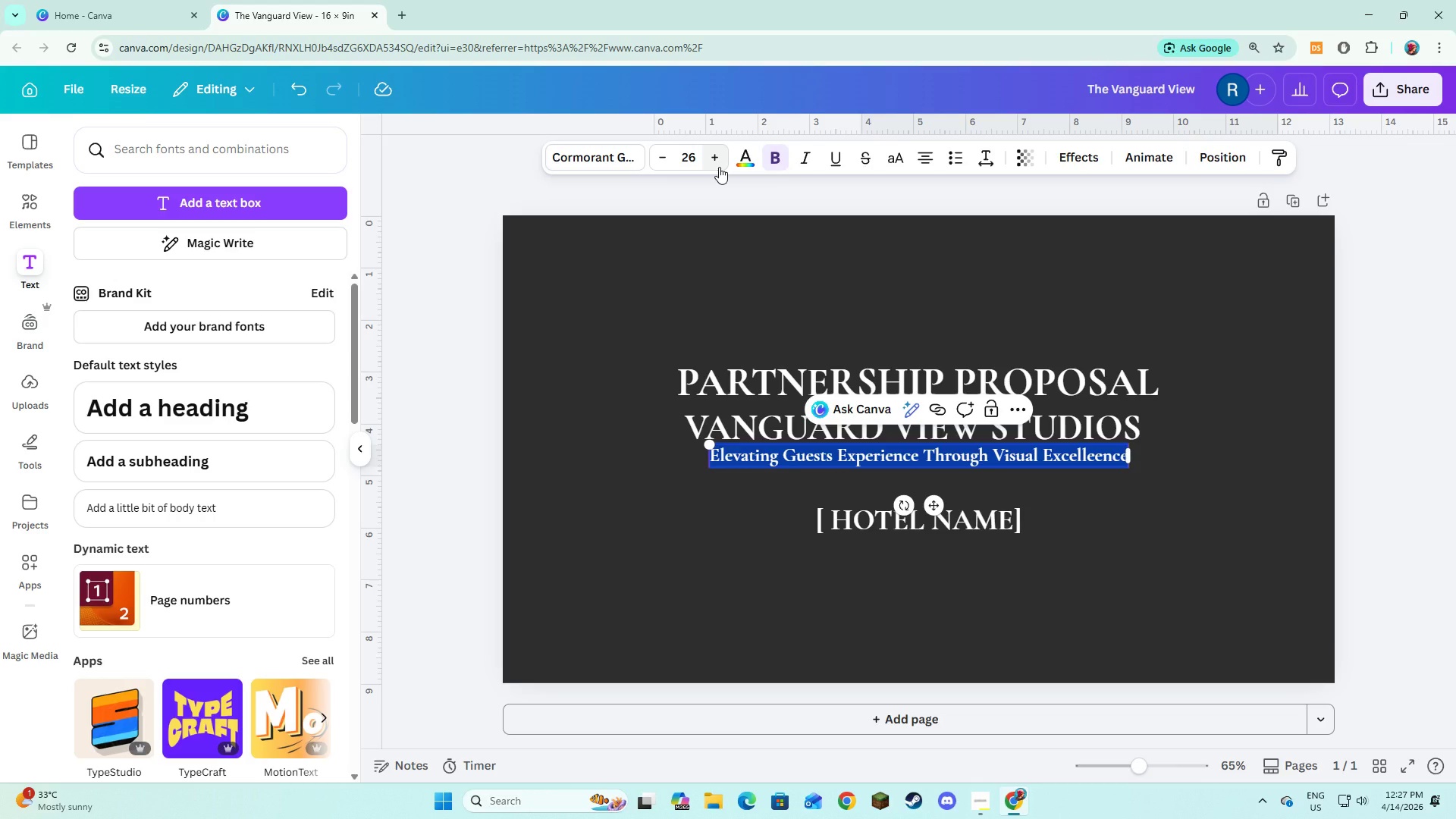 
left_click([580, 163])
 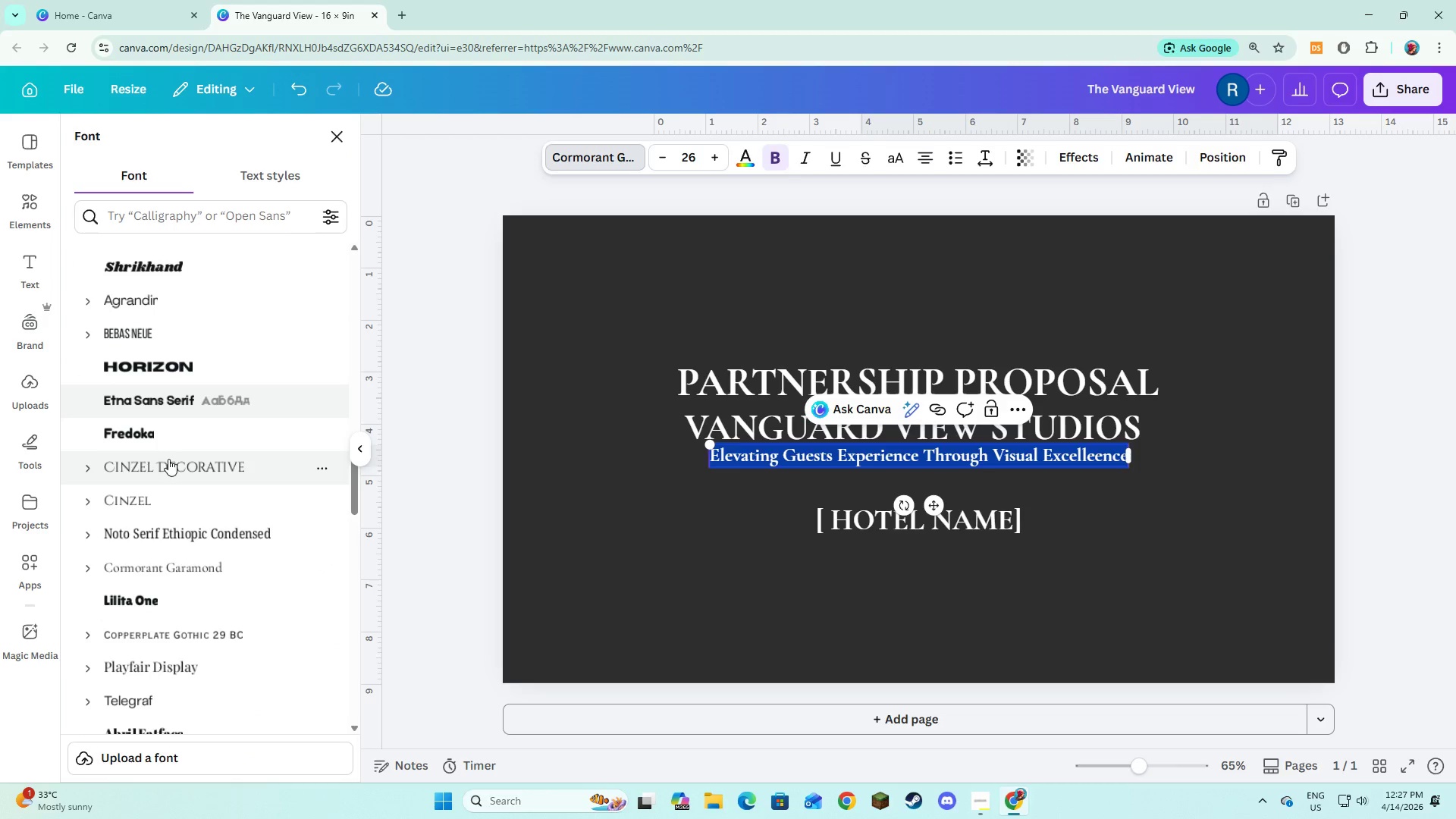 
scroll: coordinate [165, 443], scroll_direction: up, amount: 15.0
 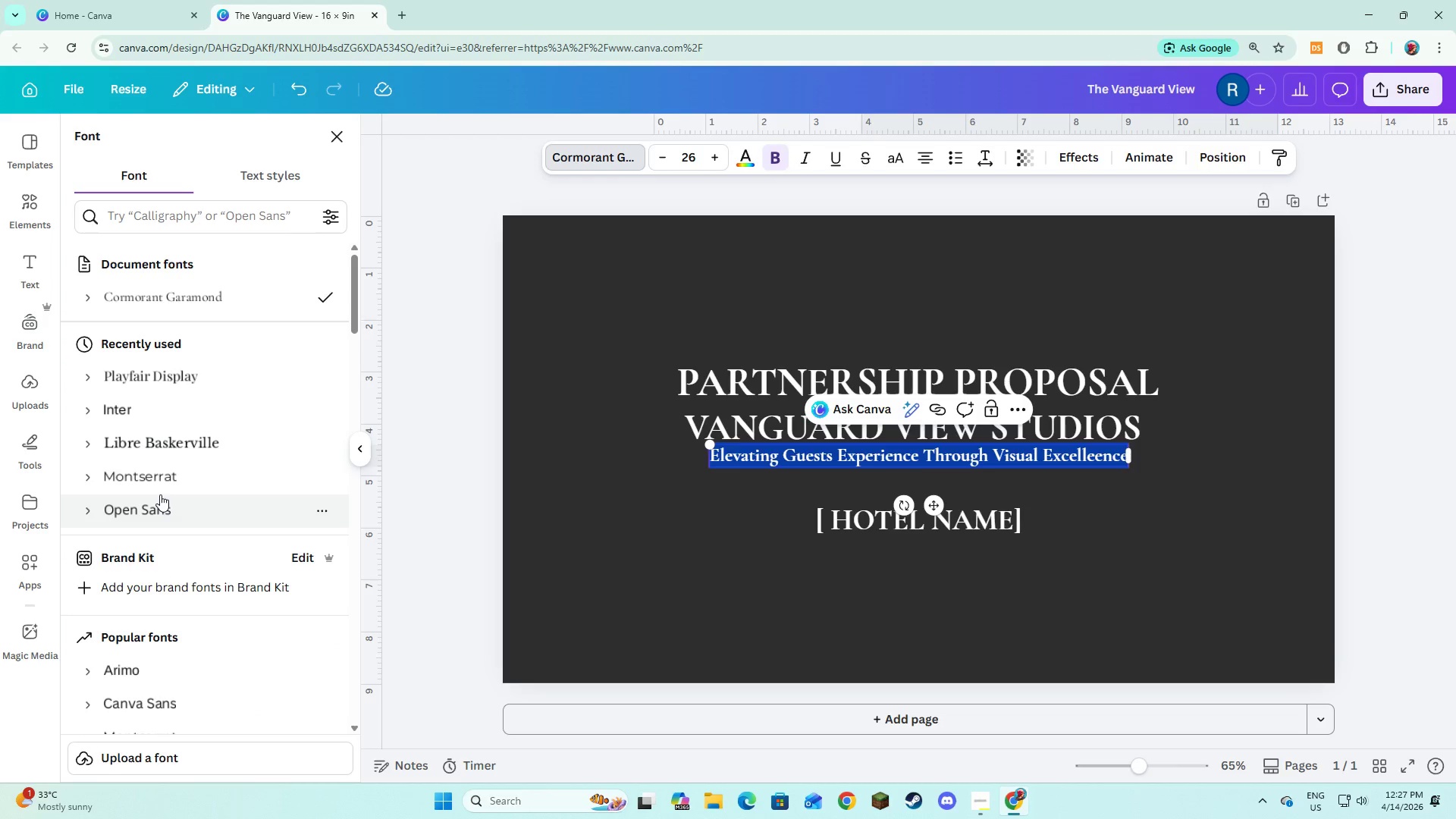 
left_click([163, 485])
 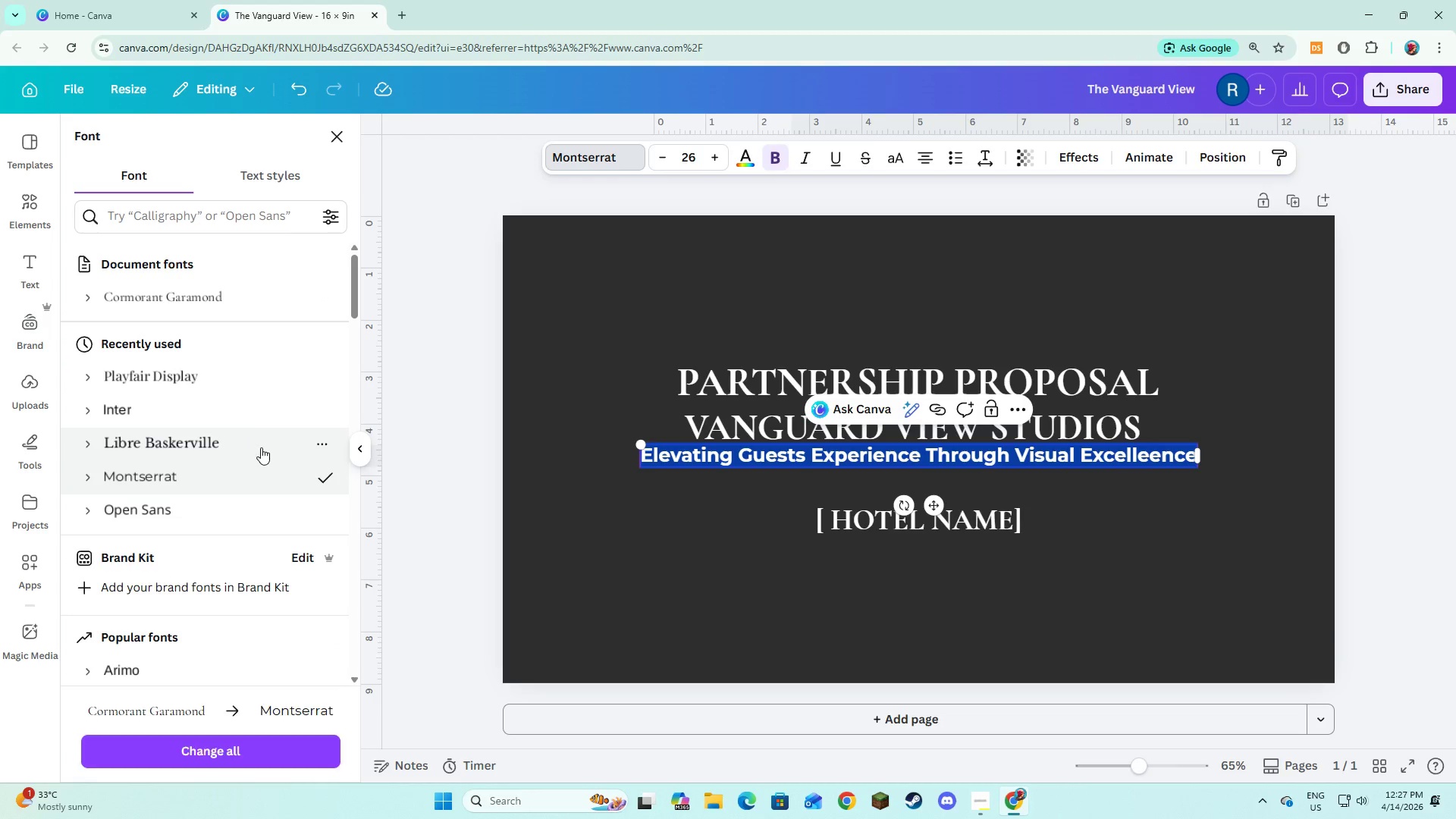 
scroll: coordinate [261, 447], scroll_direction: down, amount: 16.0
 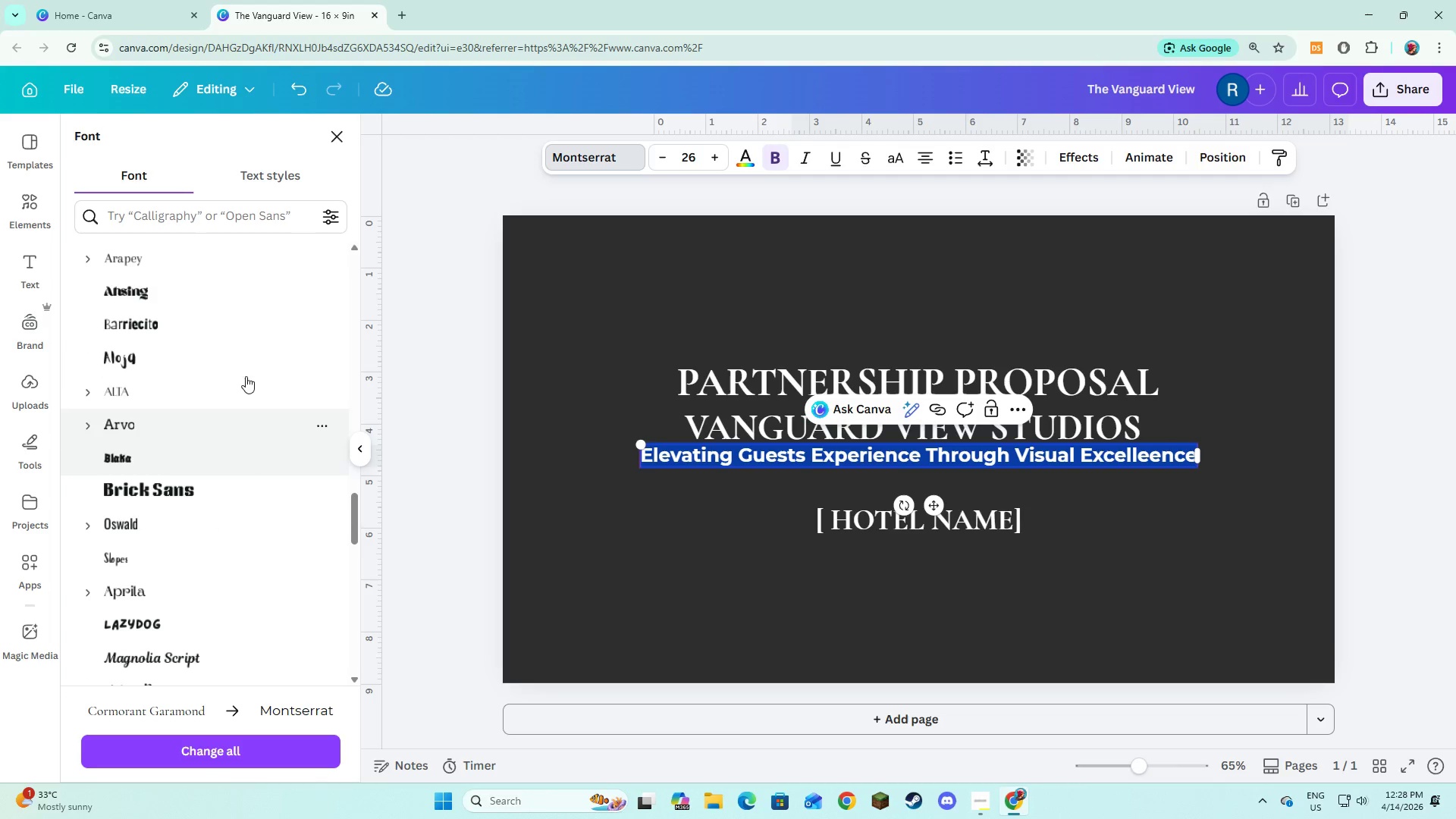 
left_click([246, 214])
 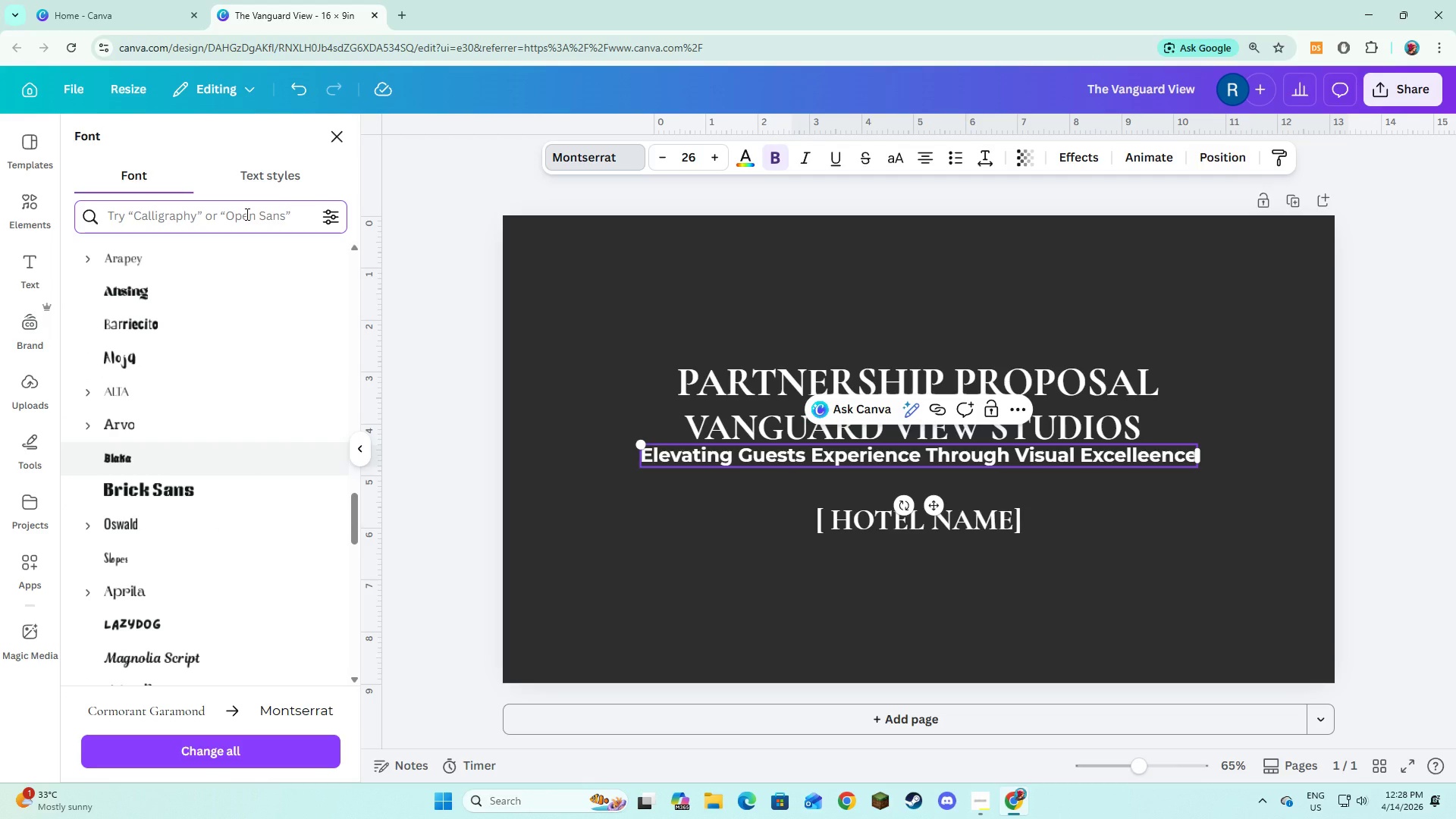 
type(helviti)
key(Backspace)
key(Backspace)
key(Backspace)
type(etica)
 